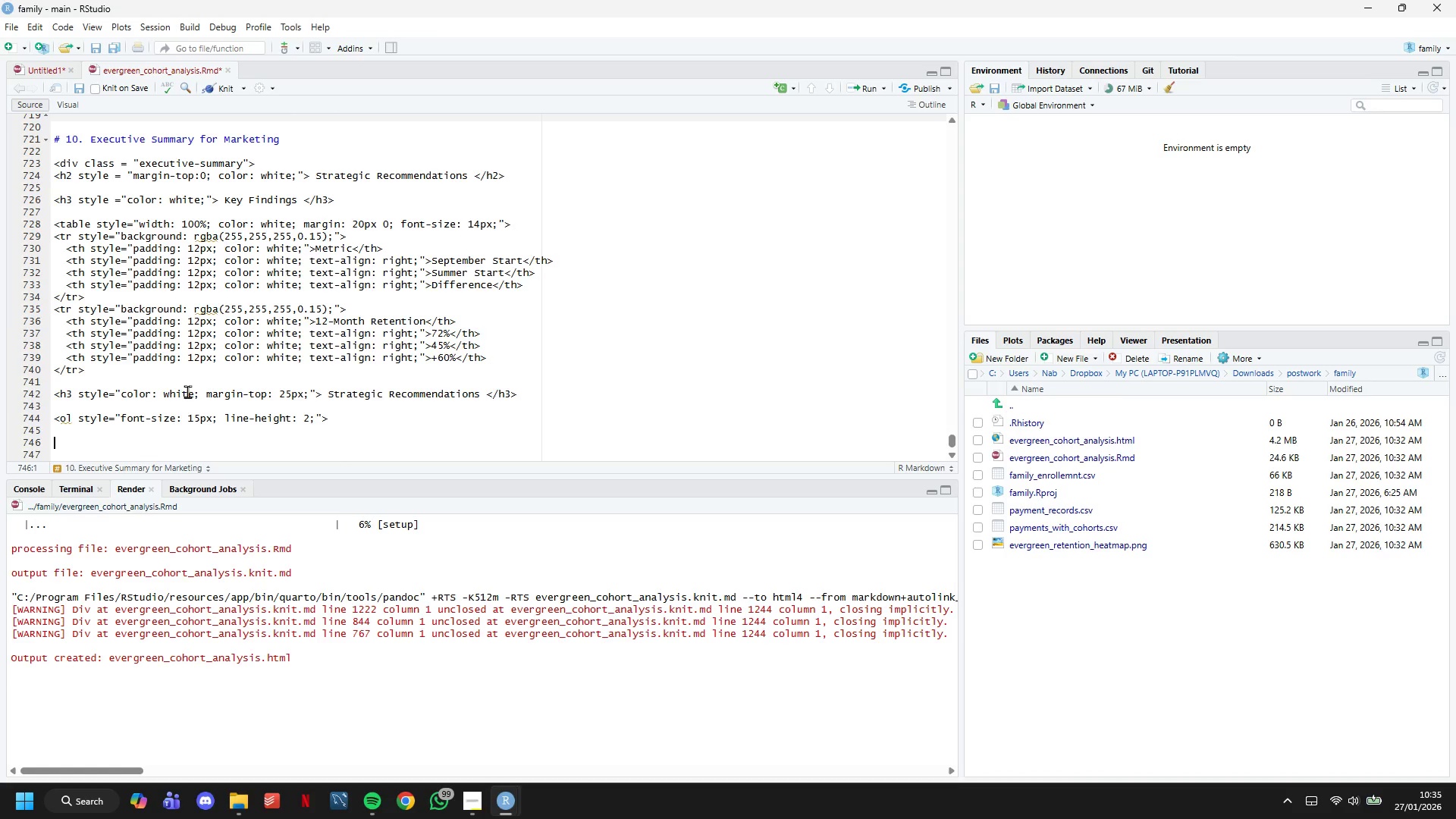 
scroll: coordinate [187, 391], scroll_direction: down, amount: 4.0
 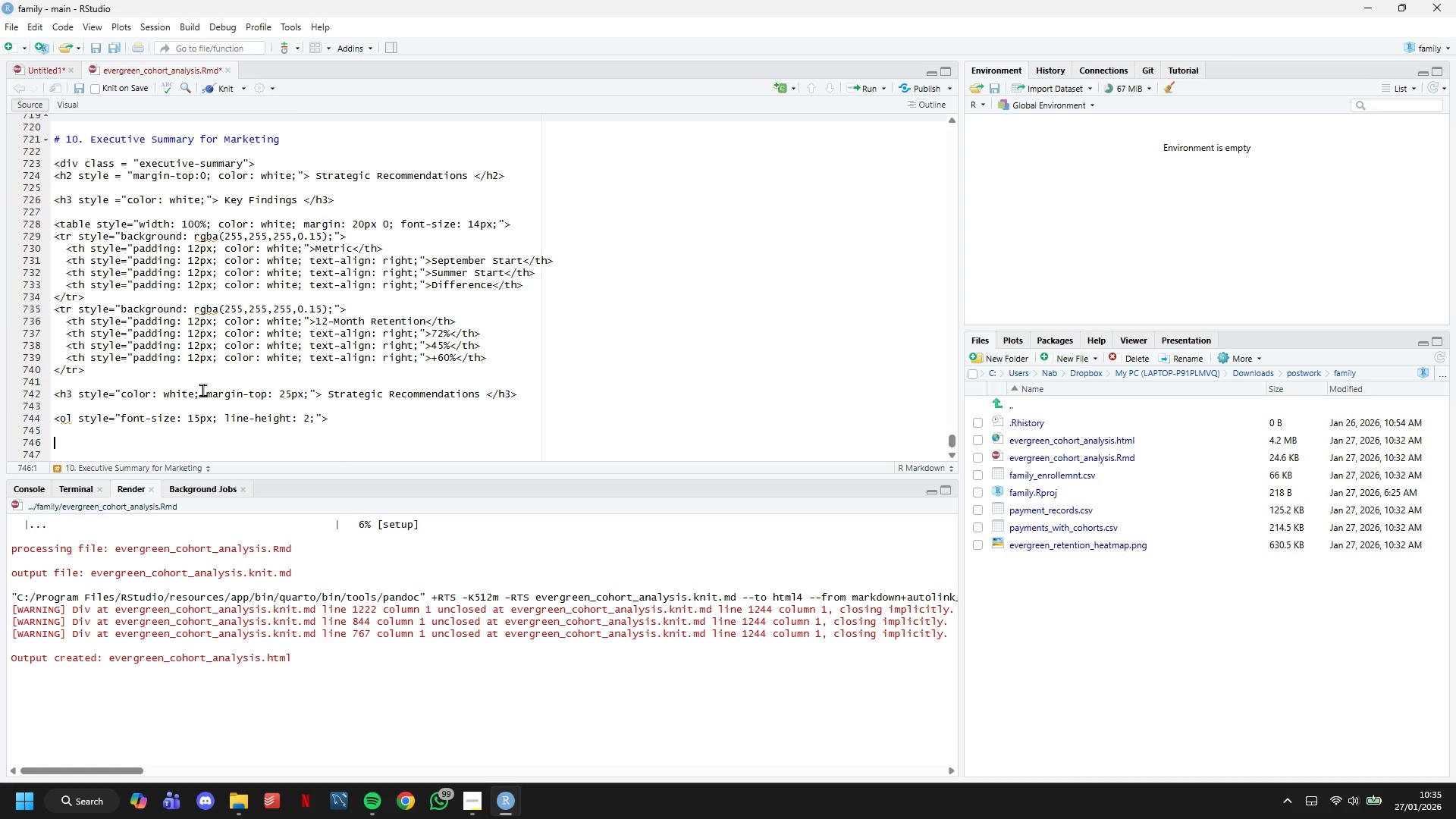 
key(ArrowUp)
 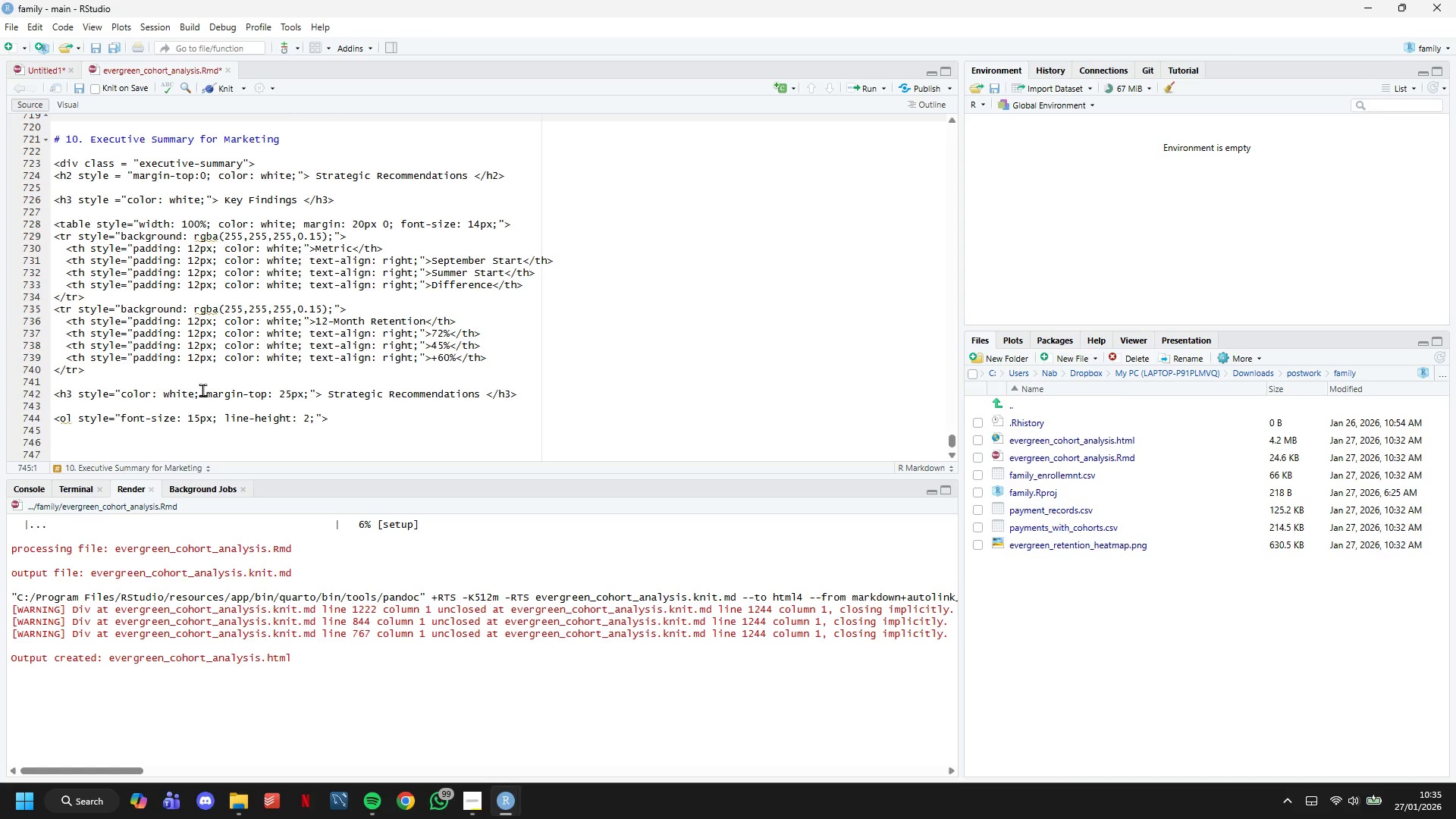 
type(<li?)
key(Backspace)
type(><strog)
key(Backspace)
type(ng>Shift Marketing Budget:</Strong> Allocate 60% of annual marketing to academic year recruitment (Aug-Sept)
key(Backspace)
 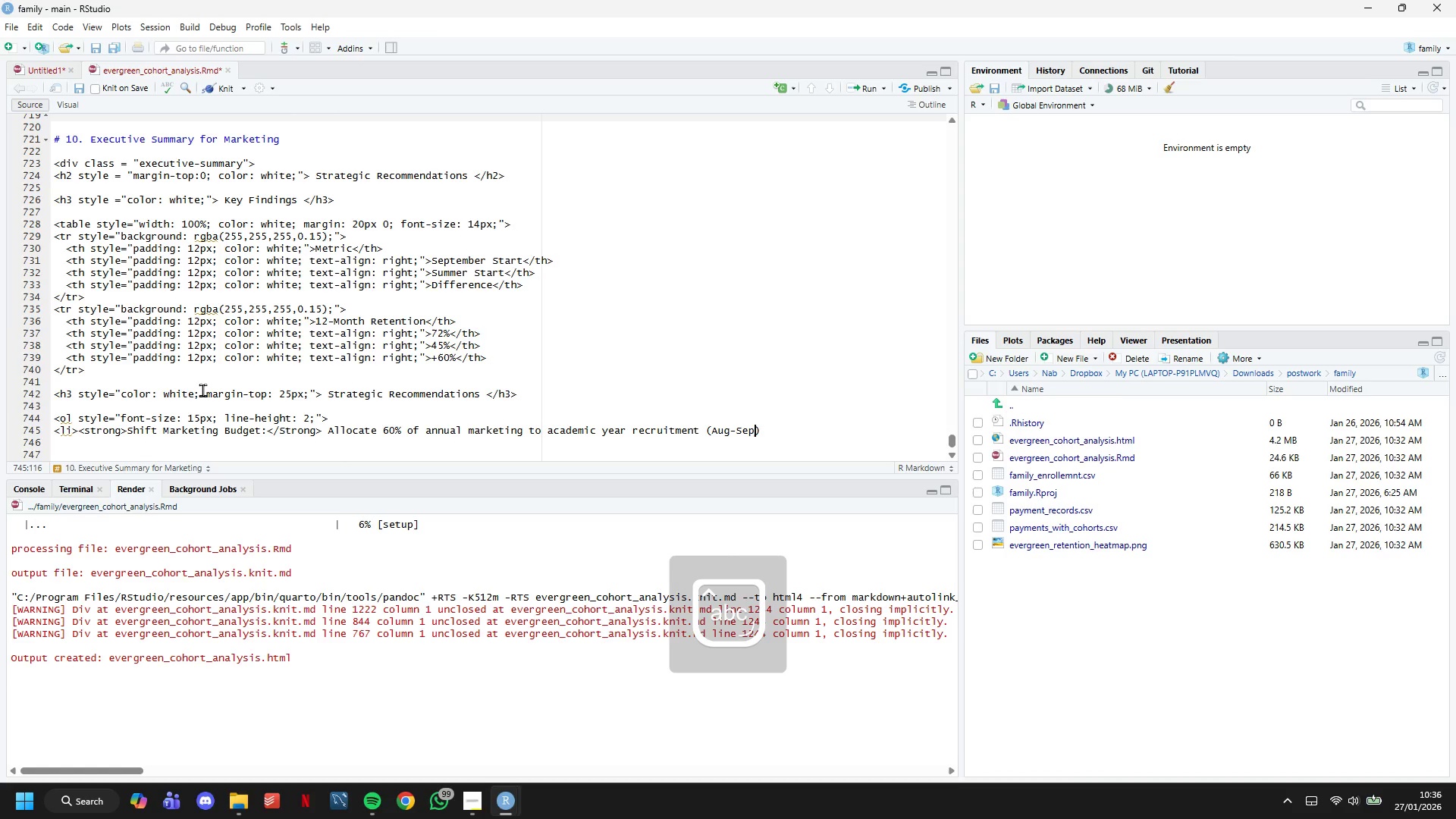 
key(ArrowRight)
 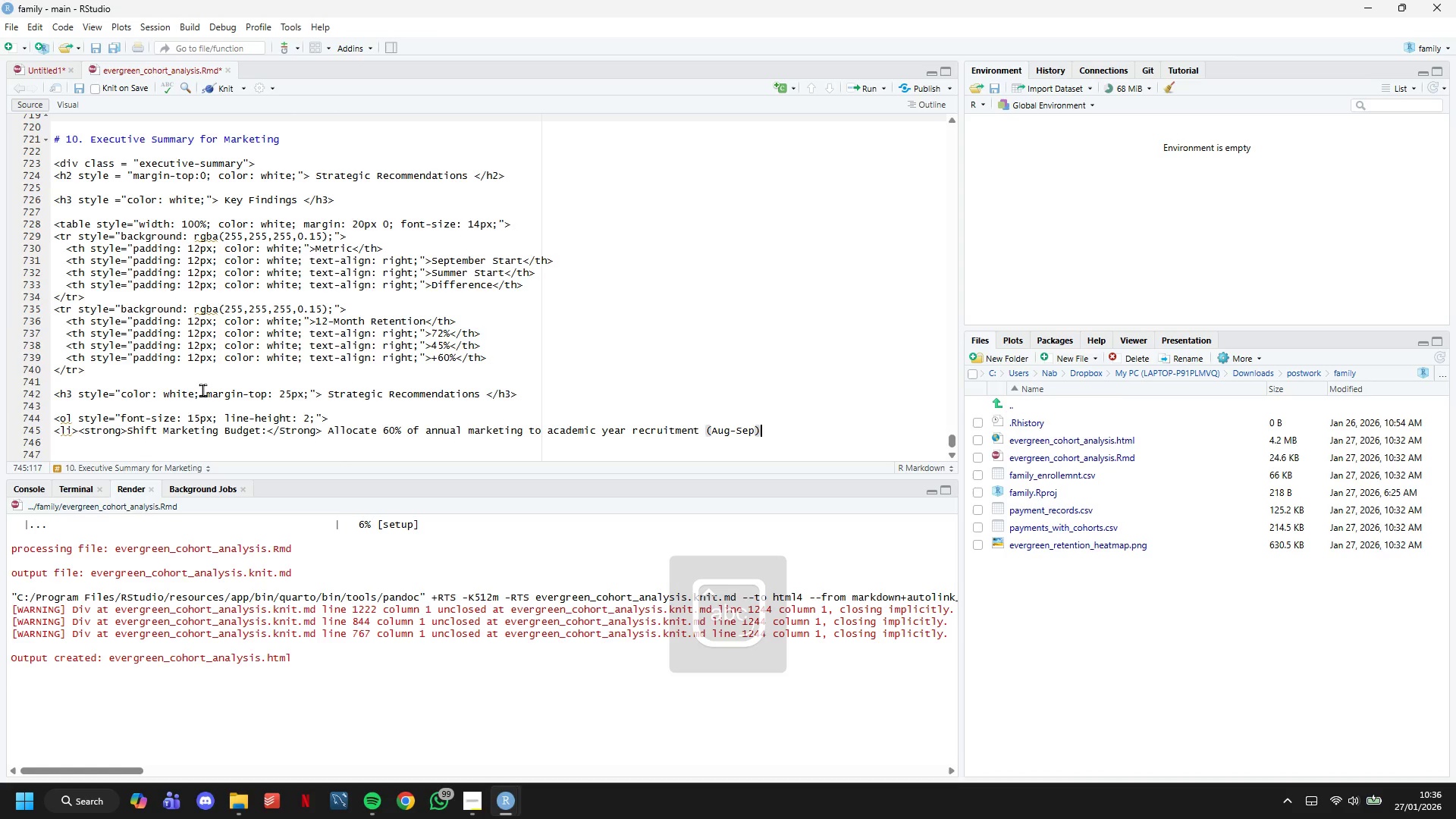 
type( b)
key(Backspace)
type(vs. 20% to summer)
 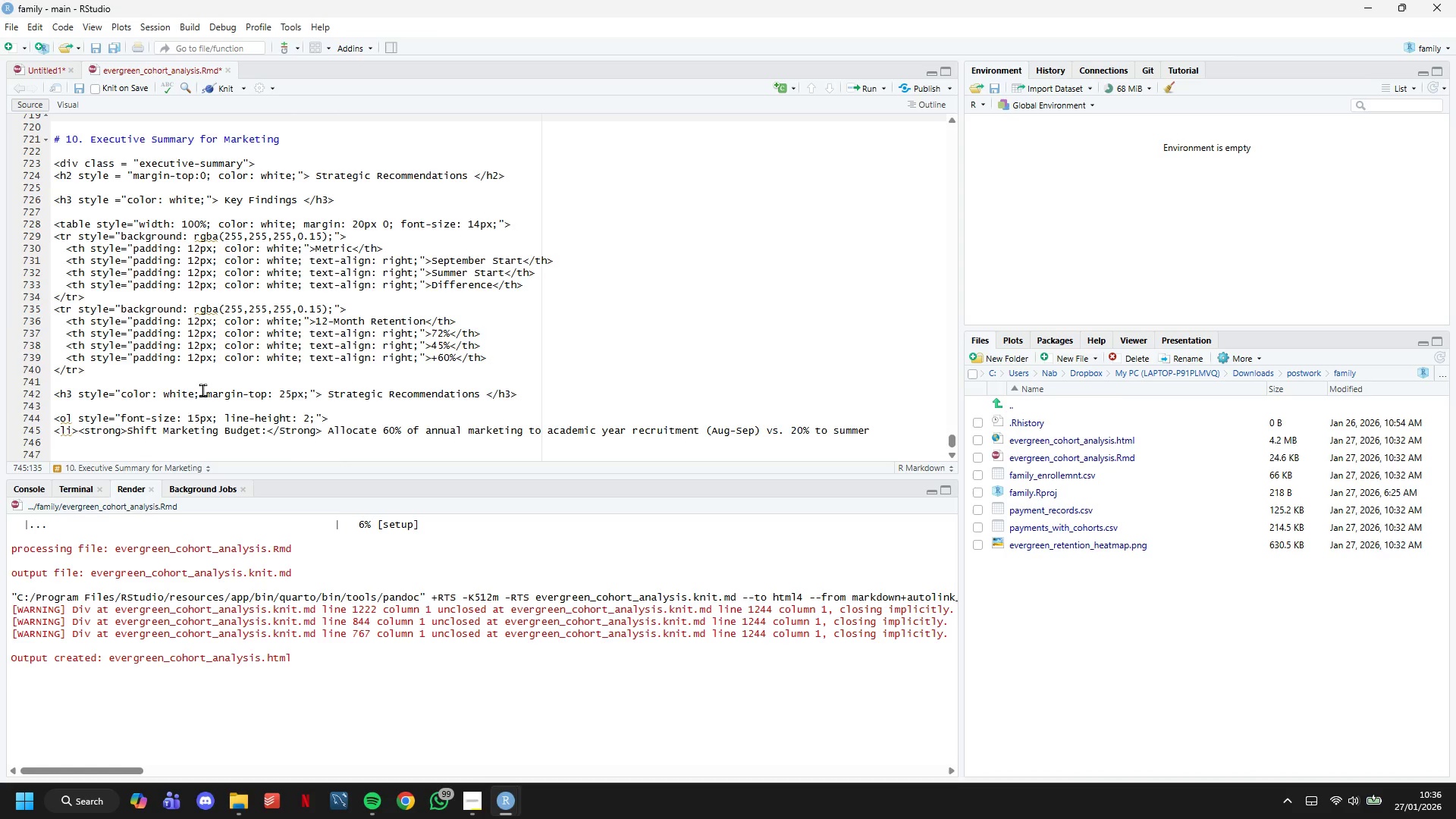 
type(camp promoi)
key(Backspace)
type(yi)
key(Backspace)
key(Backspace)
type(tions </li>)
 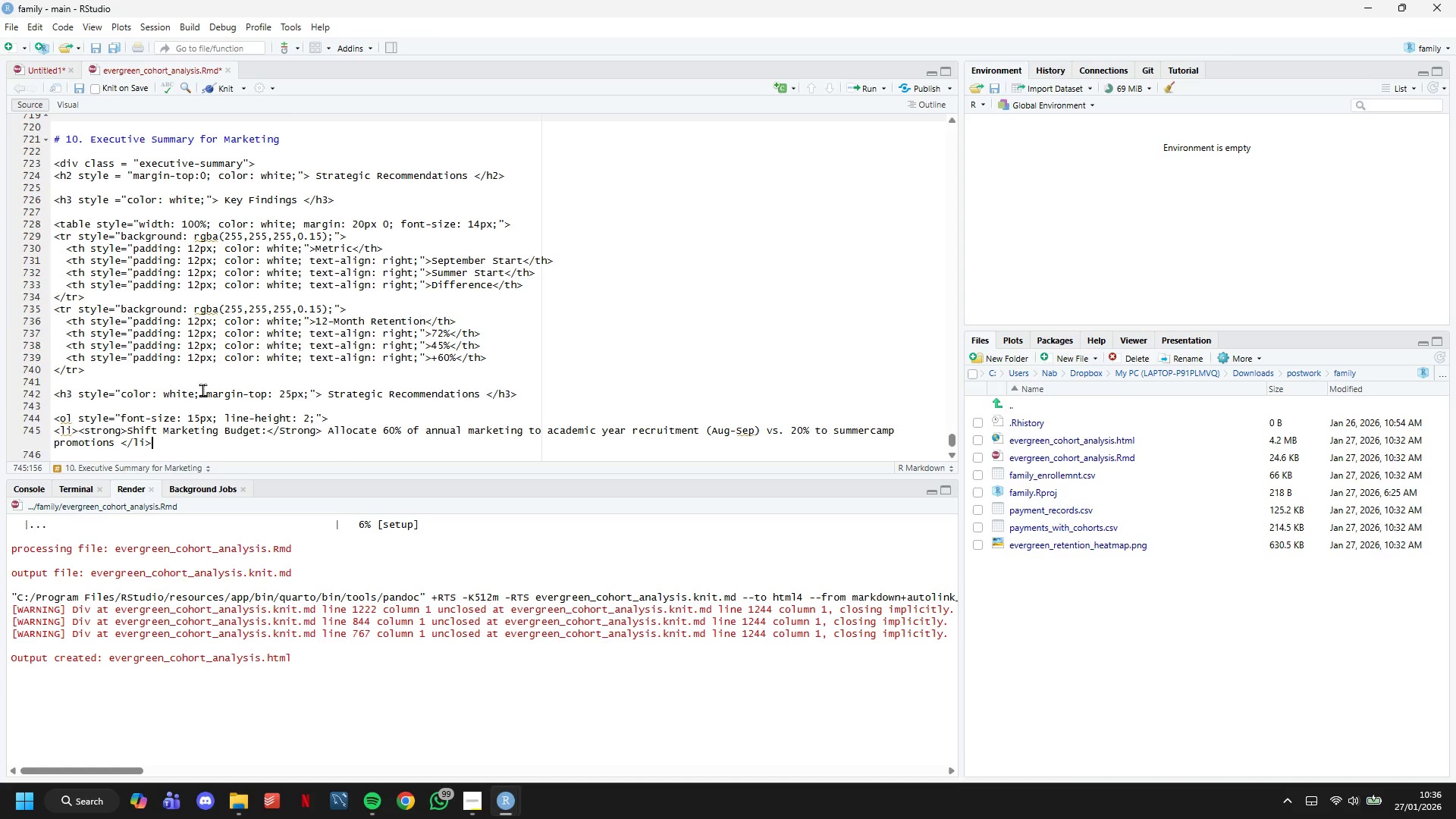 
left_click([869, 432])
 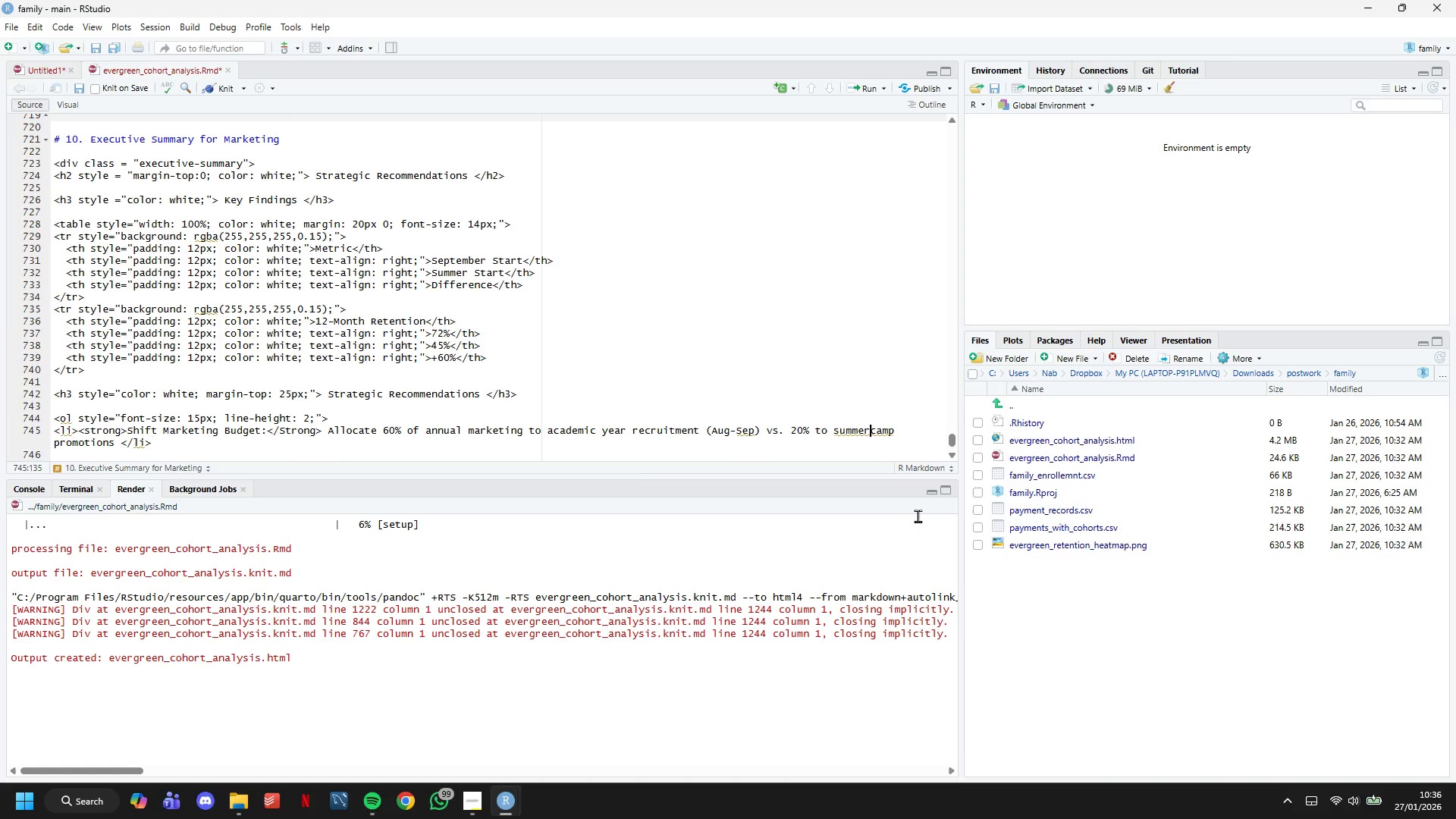 
key(Space)
 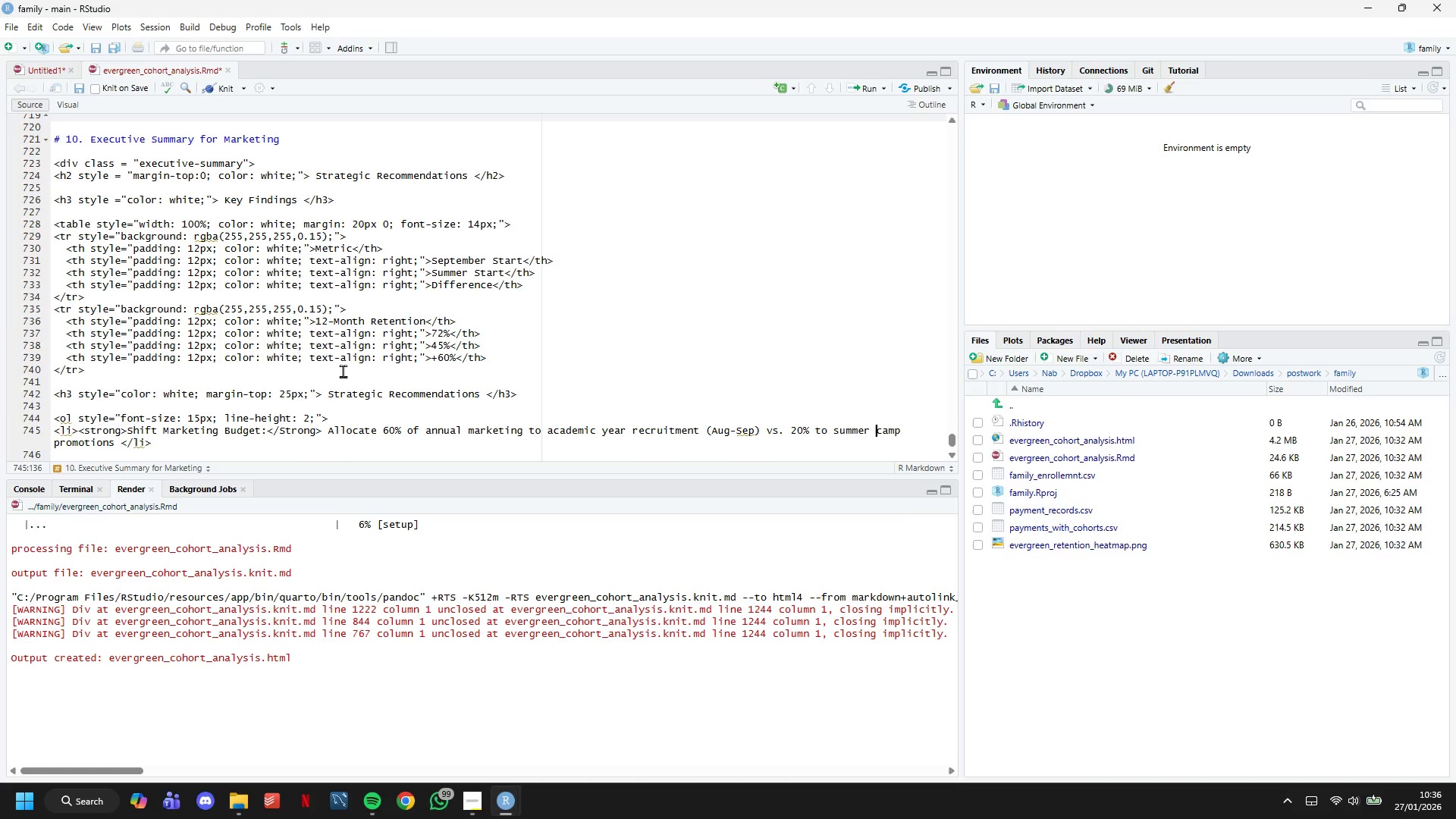 
scroll: coordinate [315, 336], scroll_direction: down, amount: 4.0
 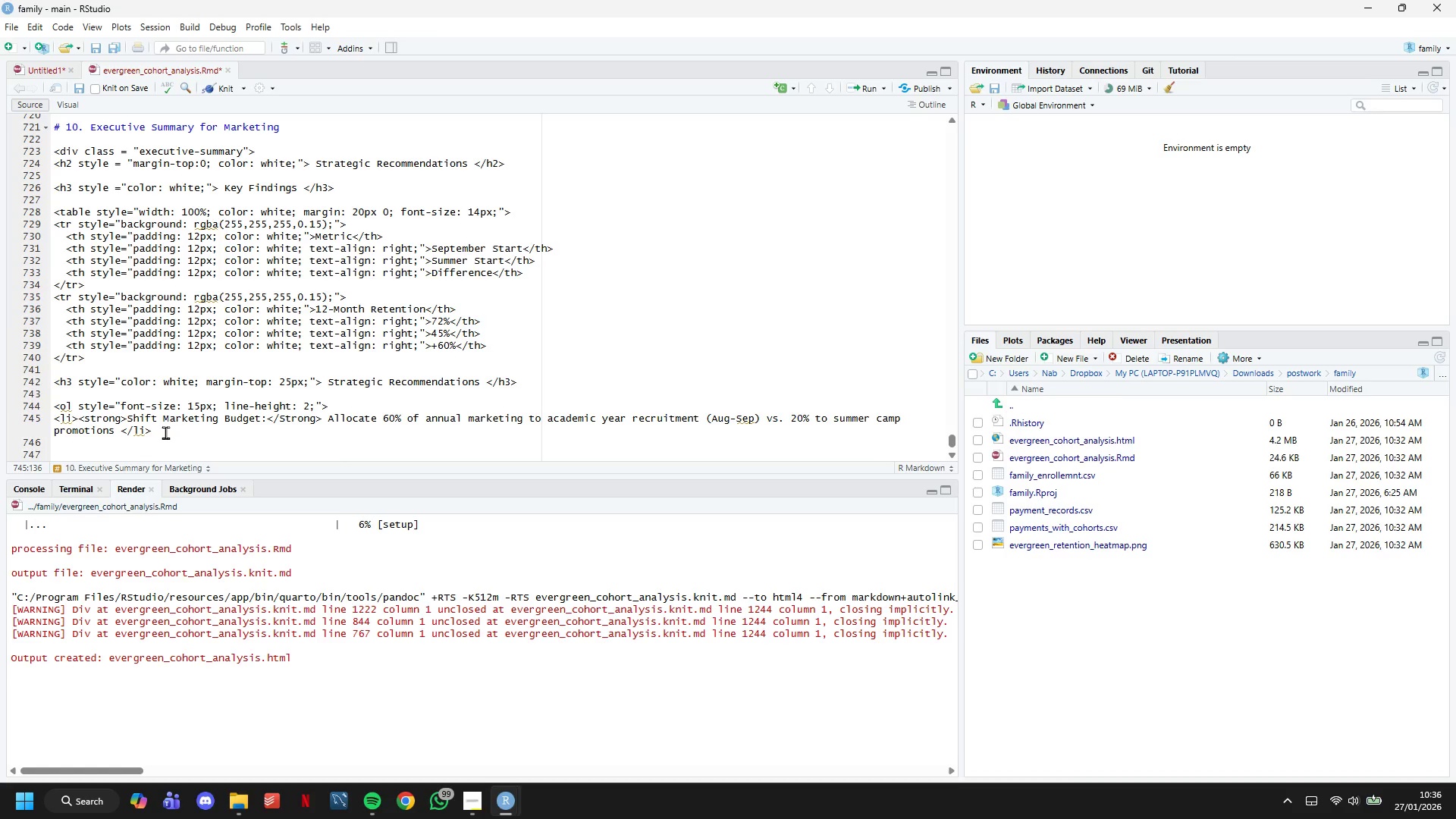 
left_click_drag(start_coordinate=[165, 431], to_coordinate=[24, 416])
 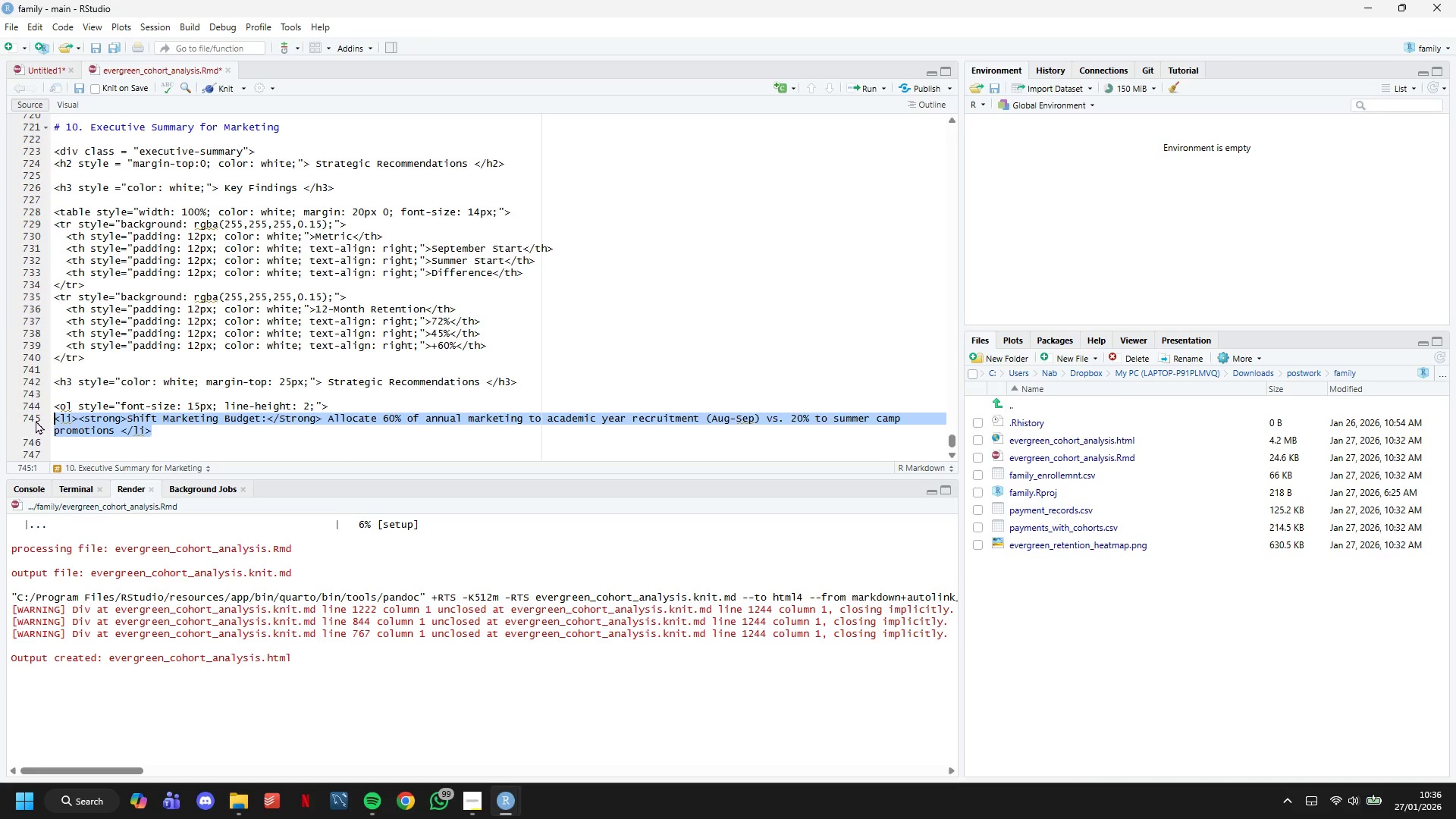 
key(Control+C)
 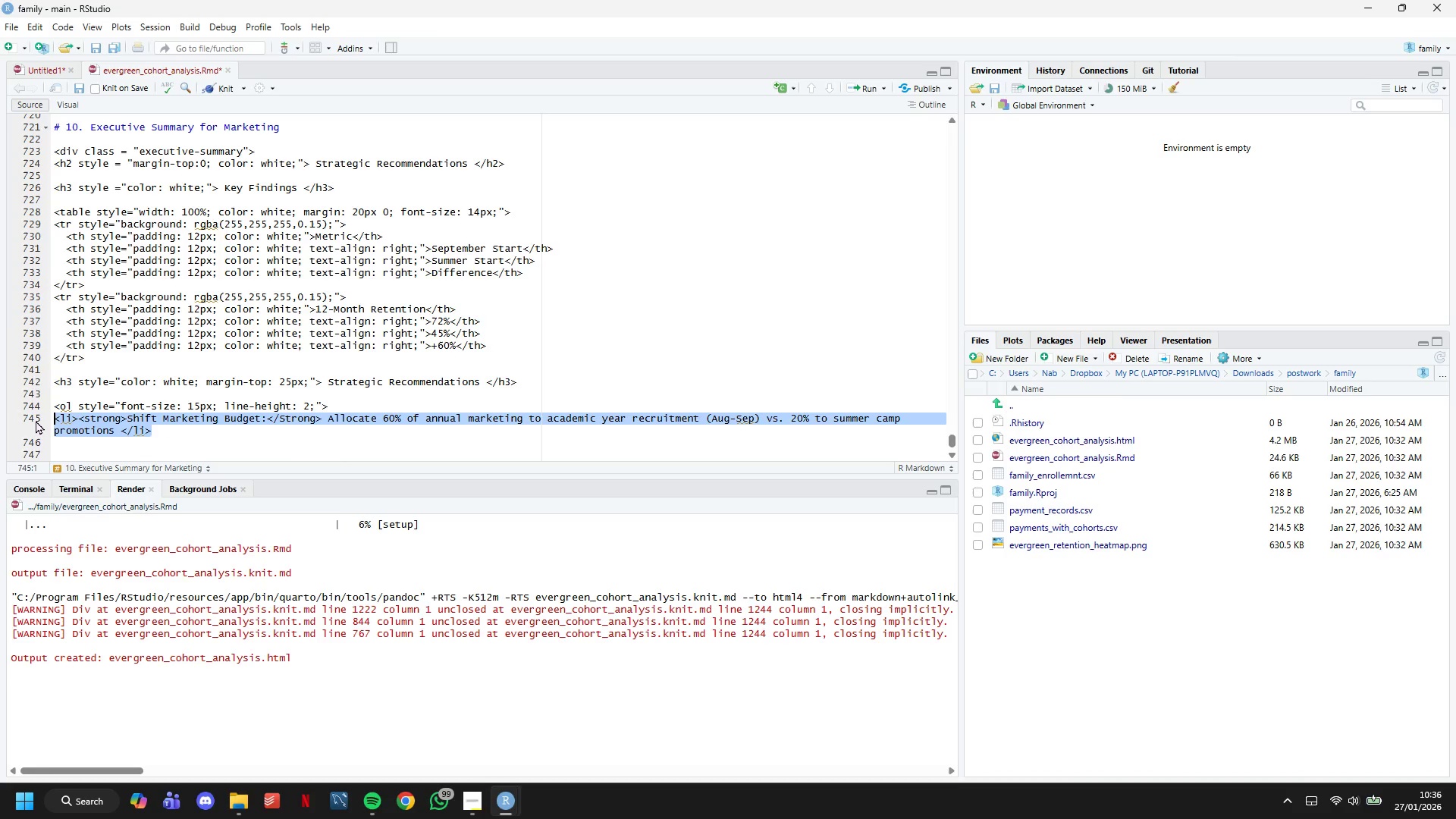 
hold_key(key=ArrowRight, duration=0.31)
 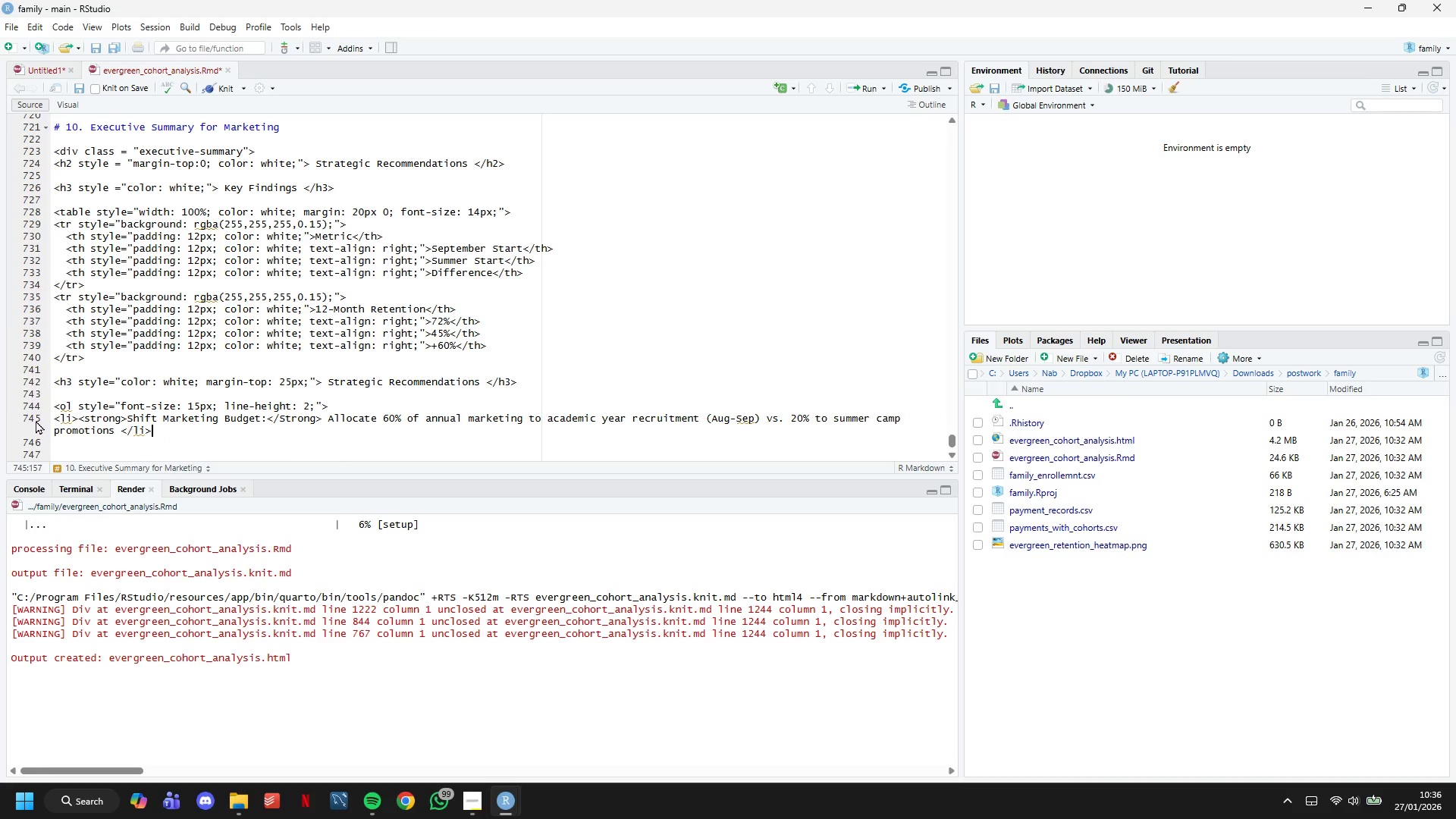 
key(Enter)
 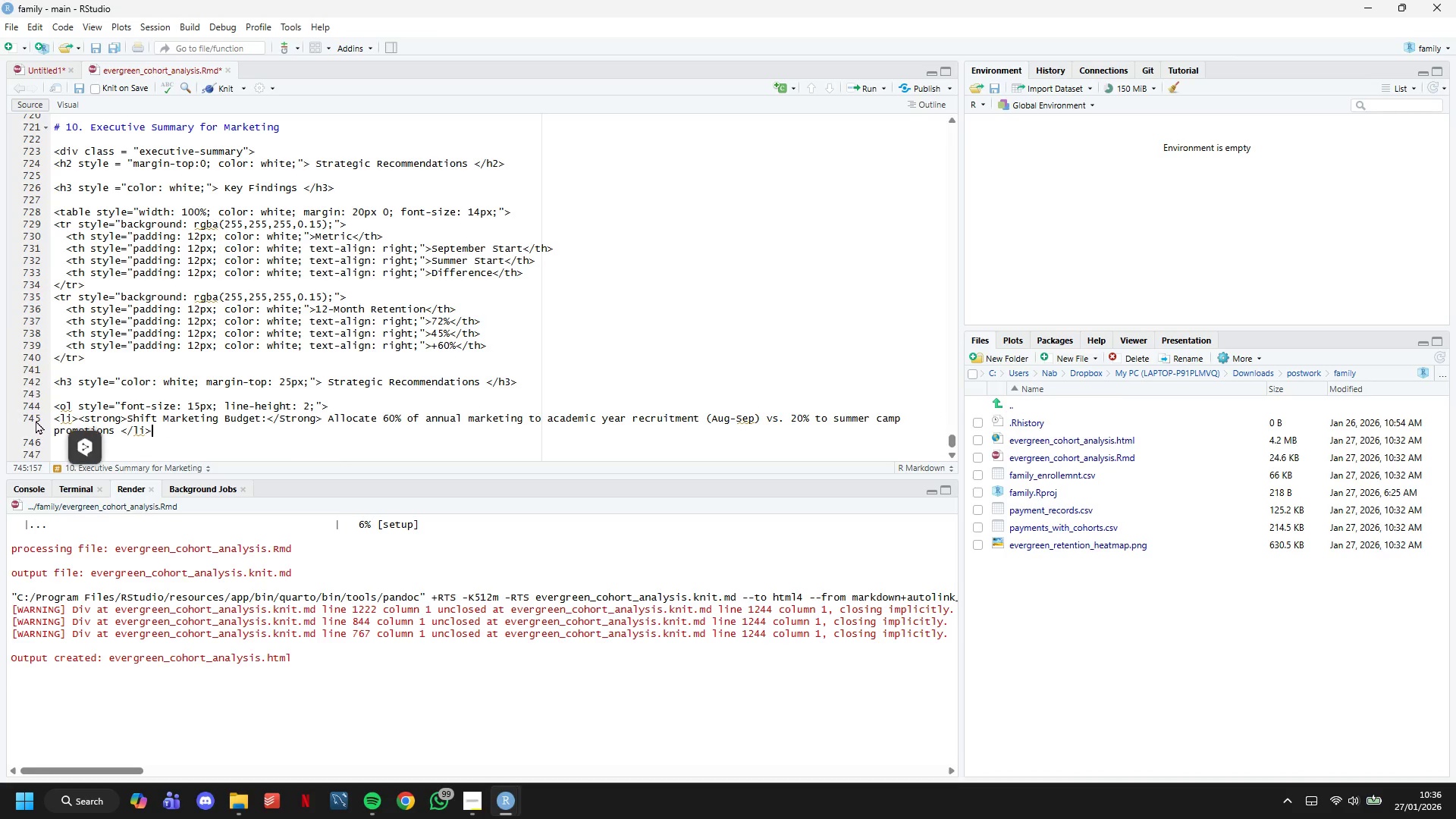 
key(Control+V)
 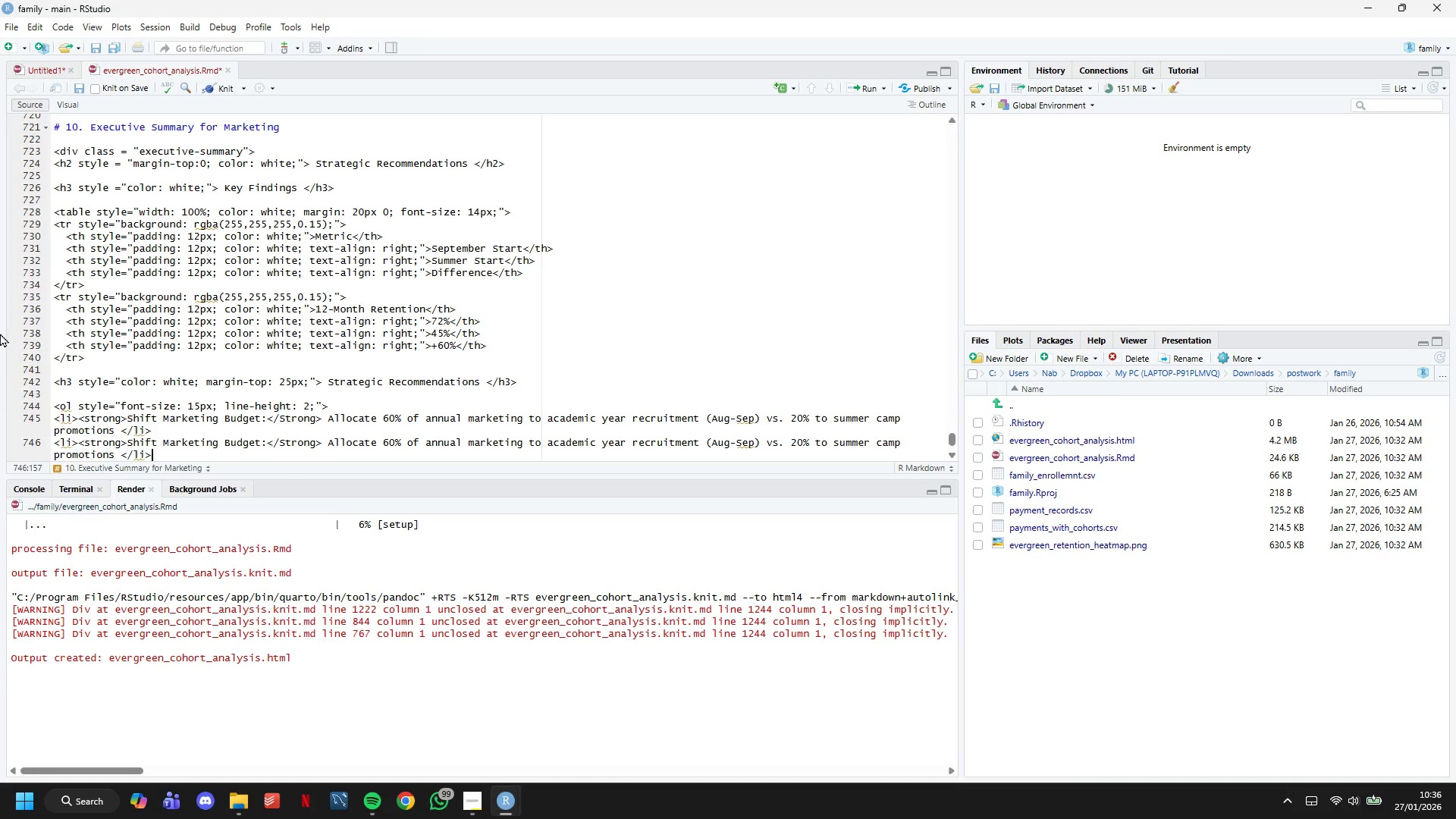 
scroll: coordinate [272, 309], scroll_direction: down, amount: 4.0
 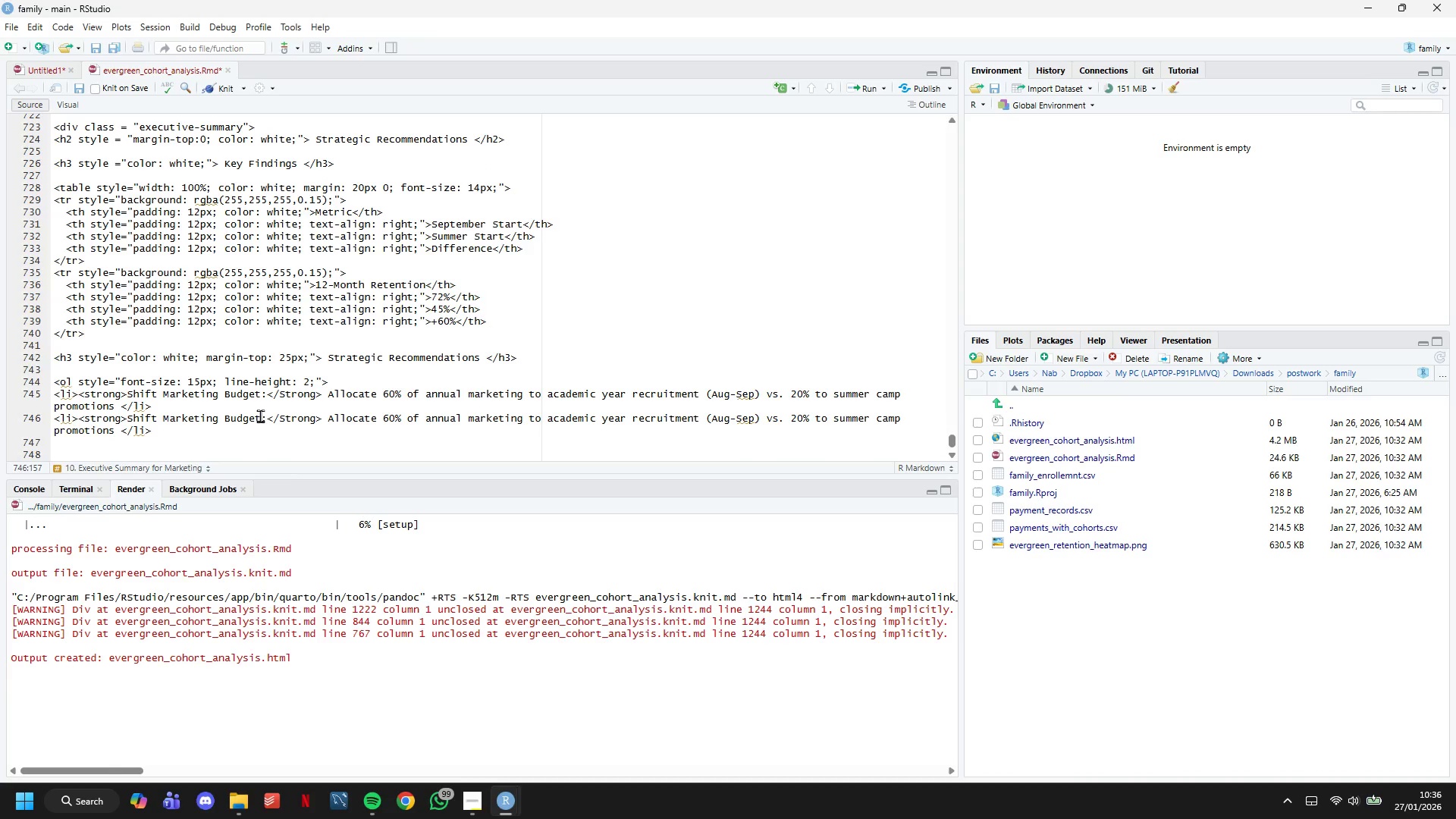 
left_click_drag(start_coordinate=[260, 416], to_coordinate=[139, 416])
 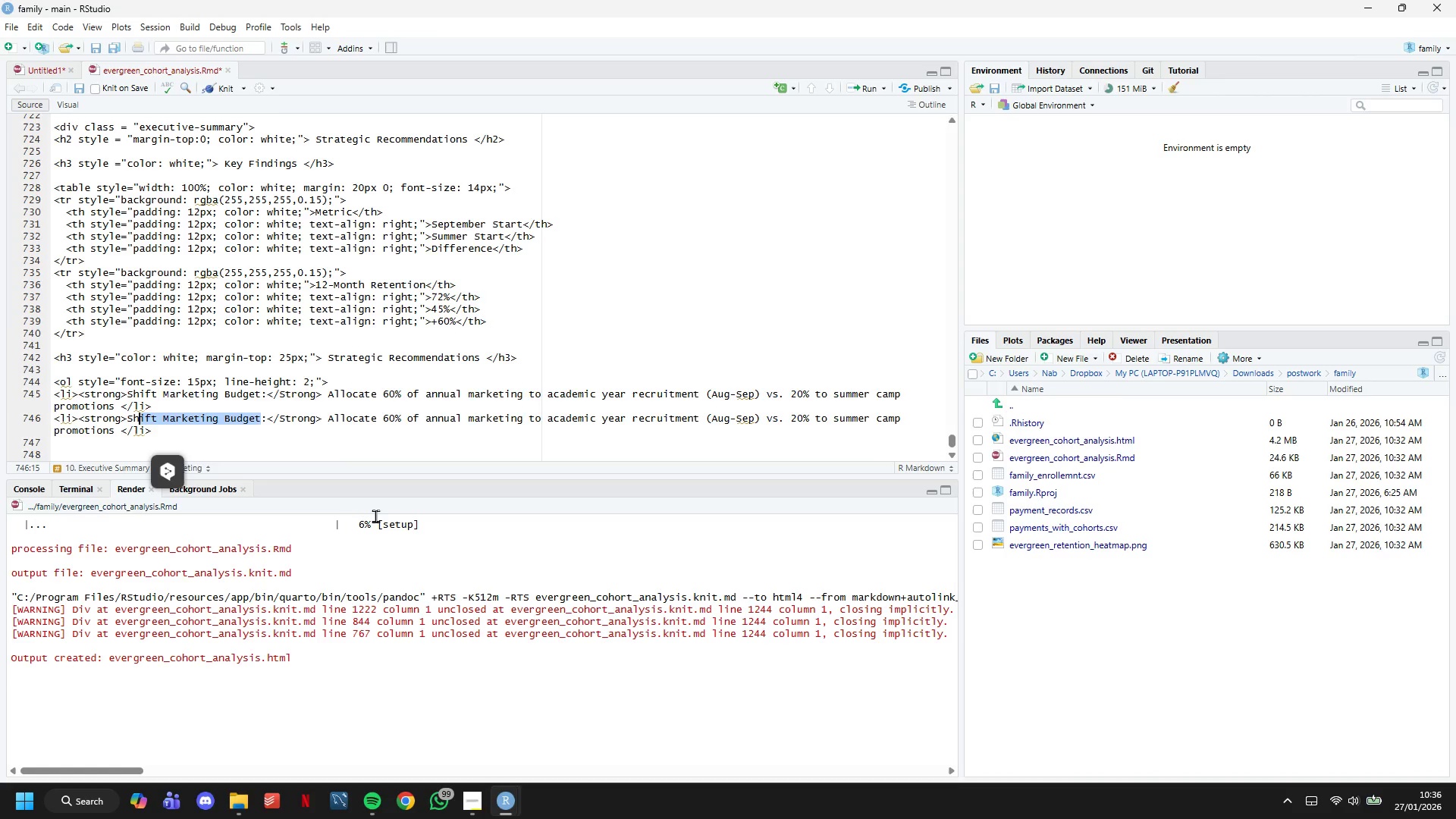 
key(Backspace)
key(Backspace)
type(ummer Camp Repositioning)
 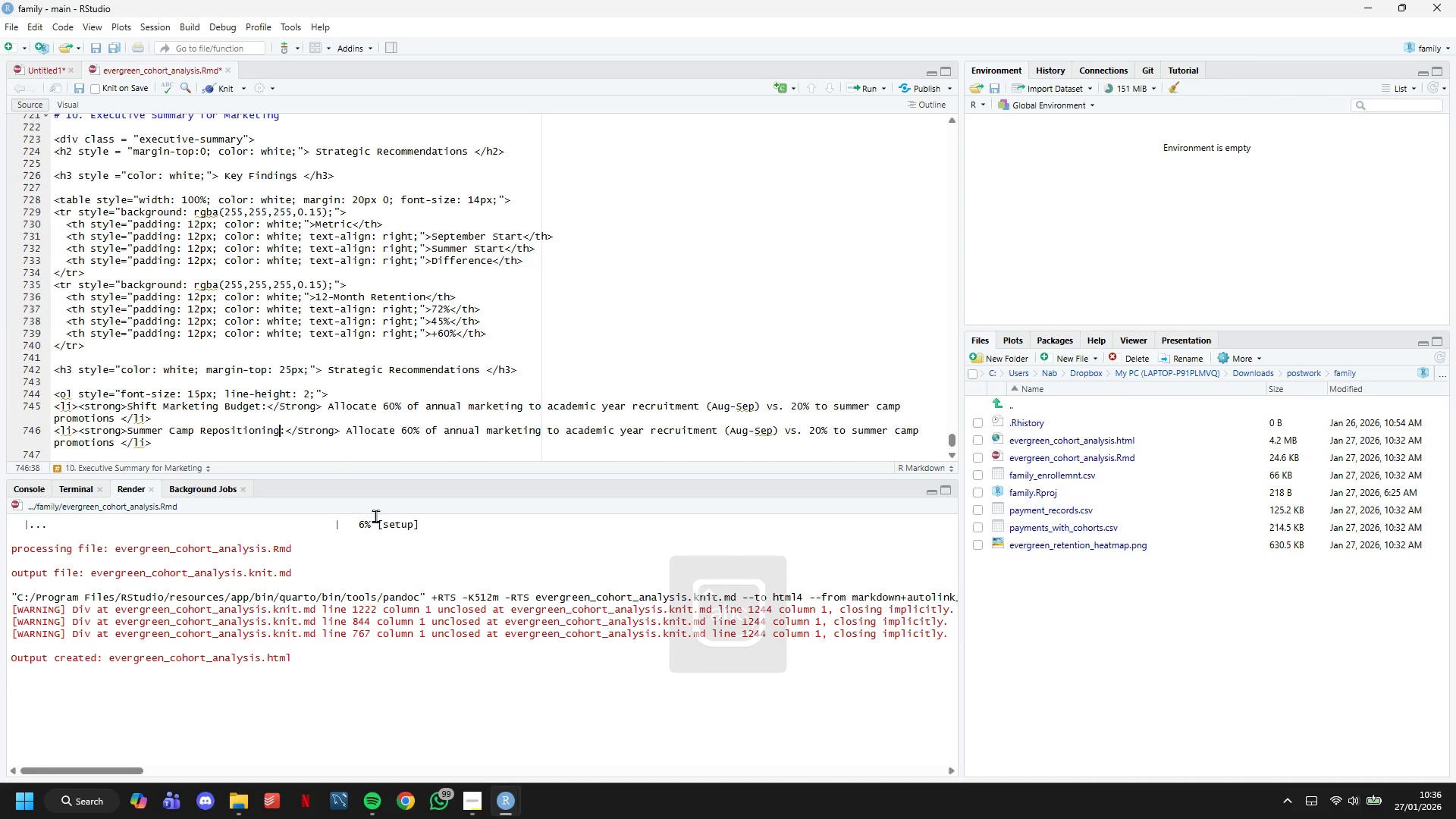 
hold_key(key=ArrowRight, duration=0.38)
 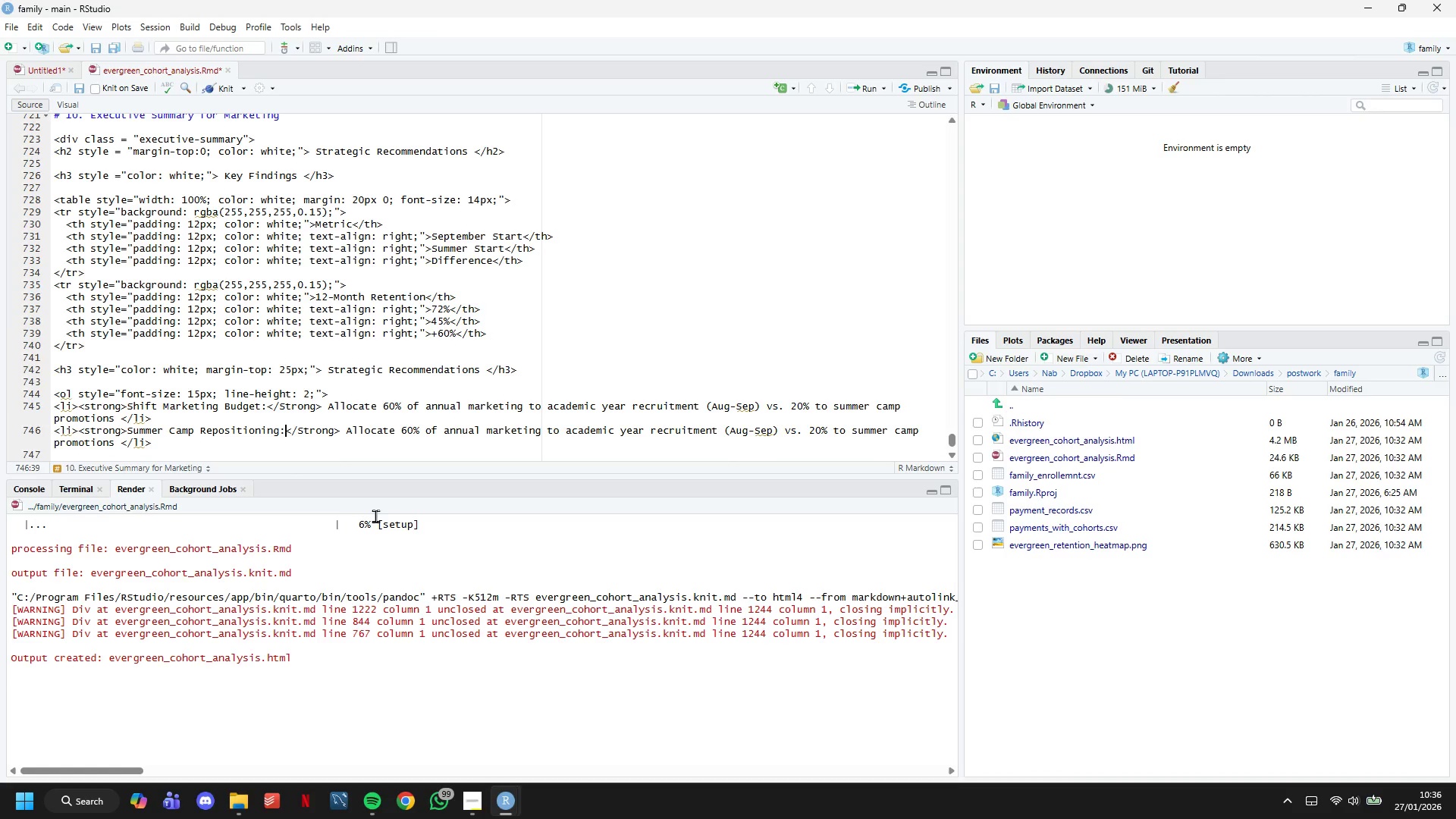 
hold_key(key=ArrowRight, duration=1.16)
 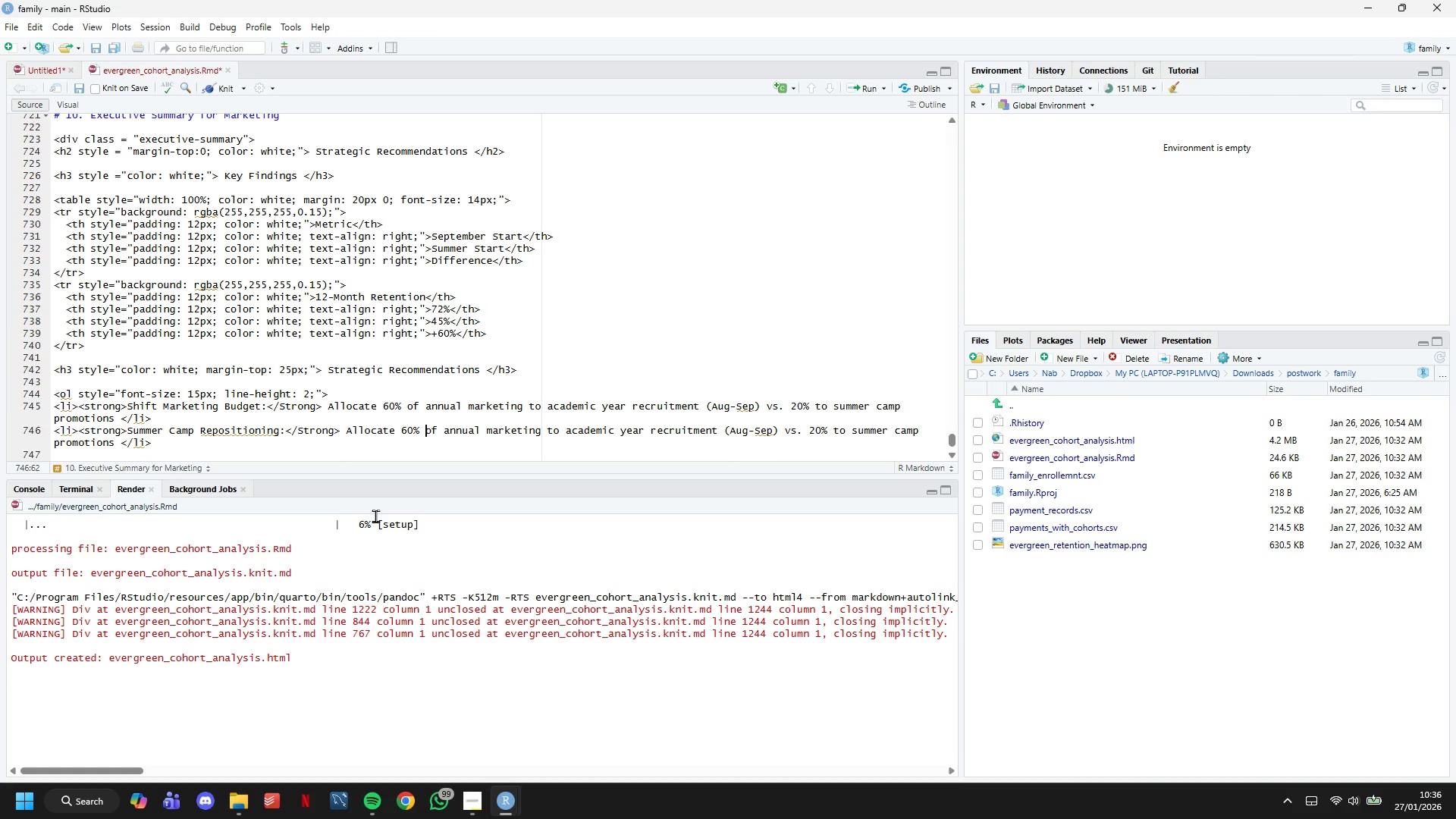 
key(ArrowDown)
 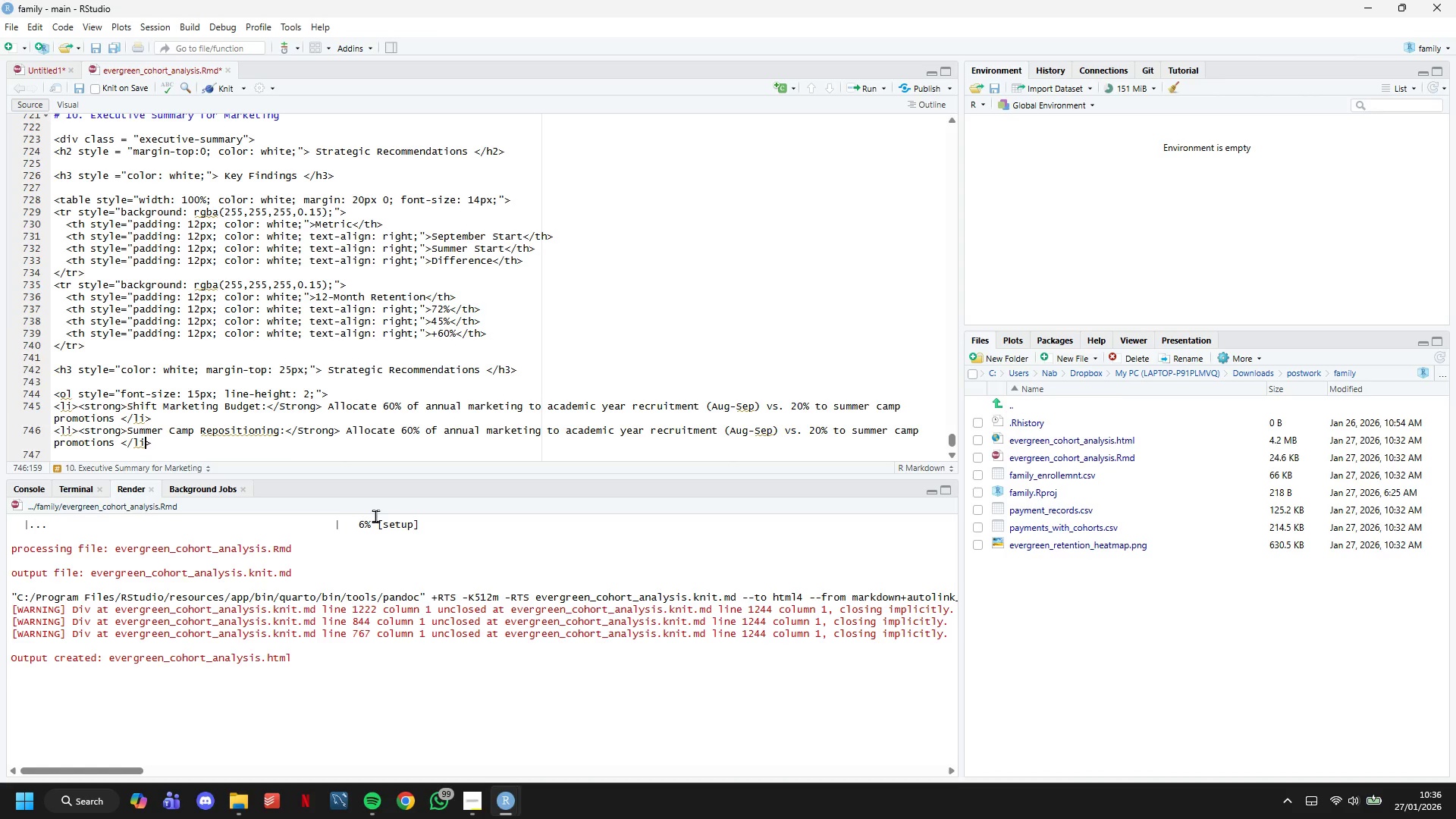 
hold_key(key=ArrowLeft, duration=0.66)
 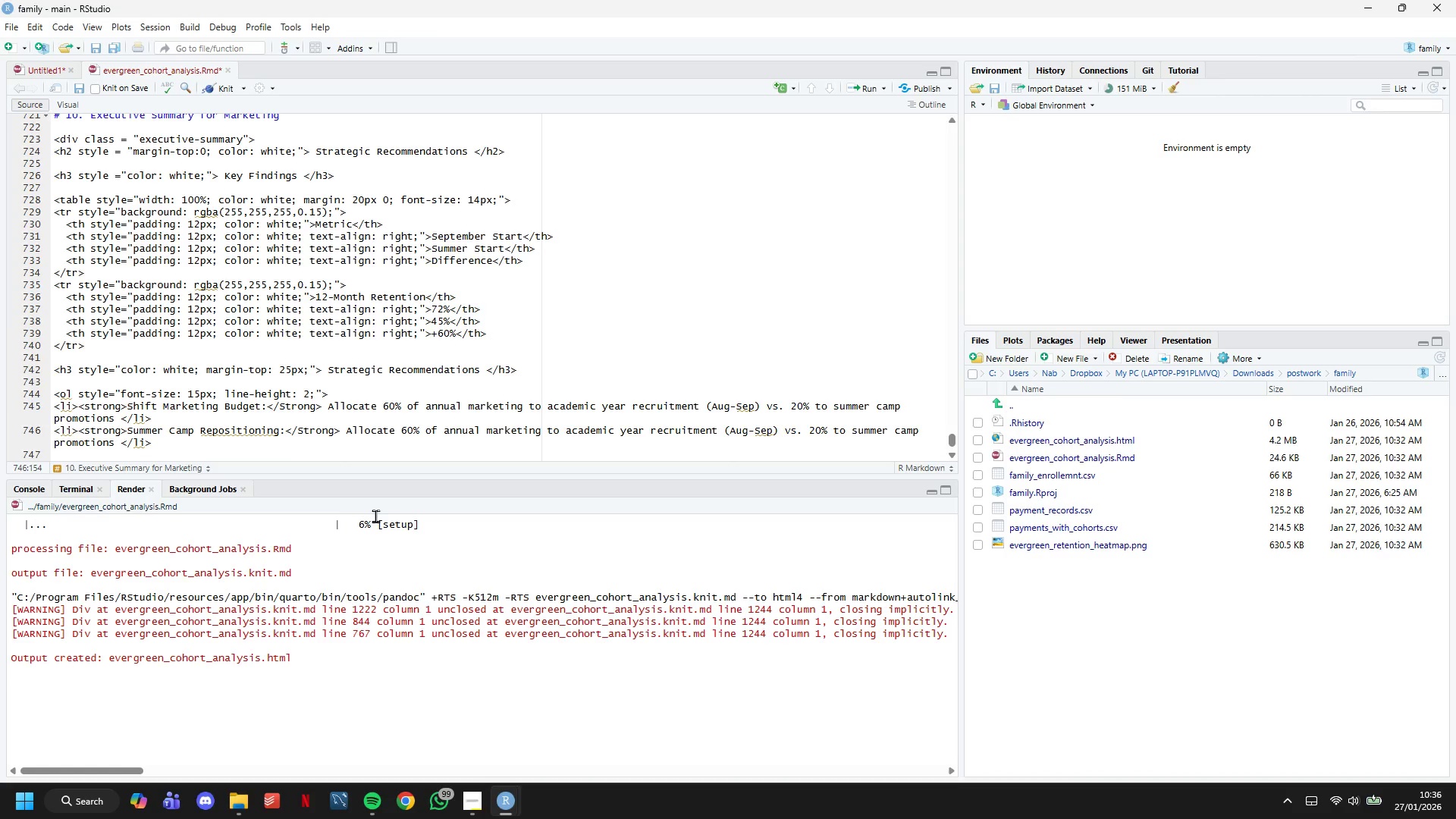 
hold_key(key=Backspace, duration=1.52)
 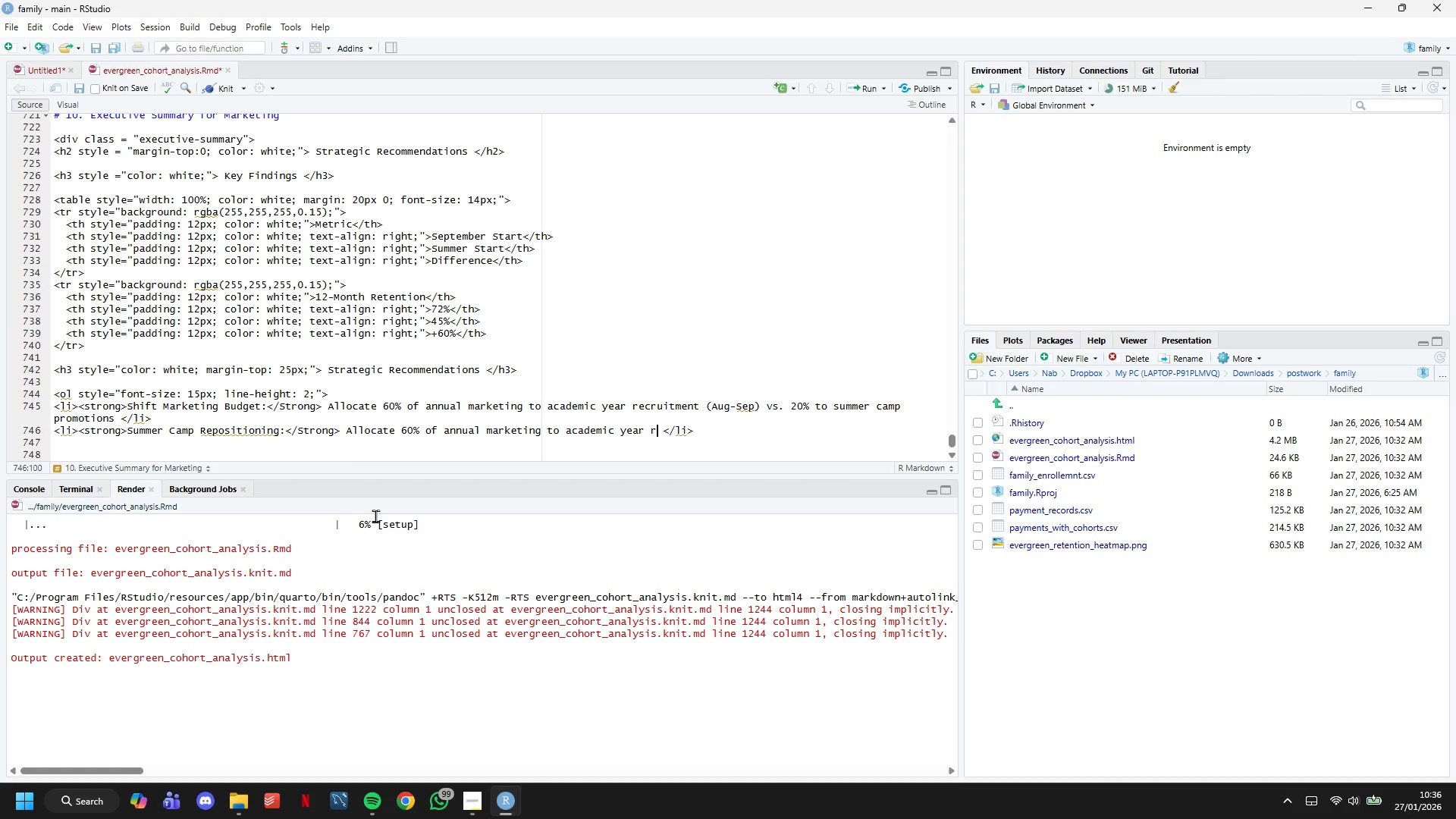 
hold_key(key=Backspace, duration=1.52)
 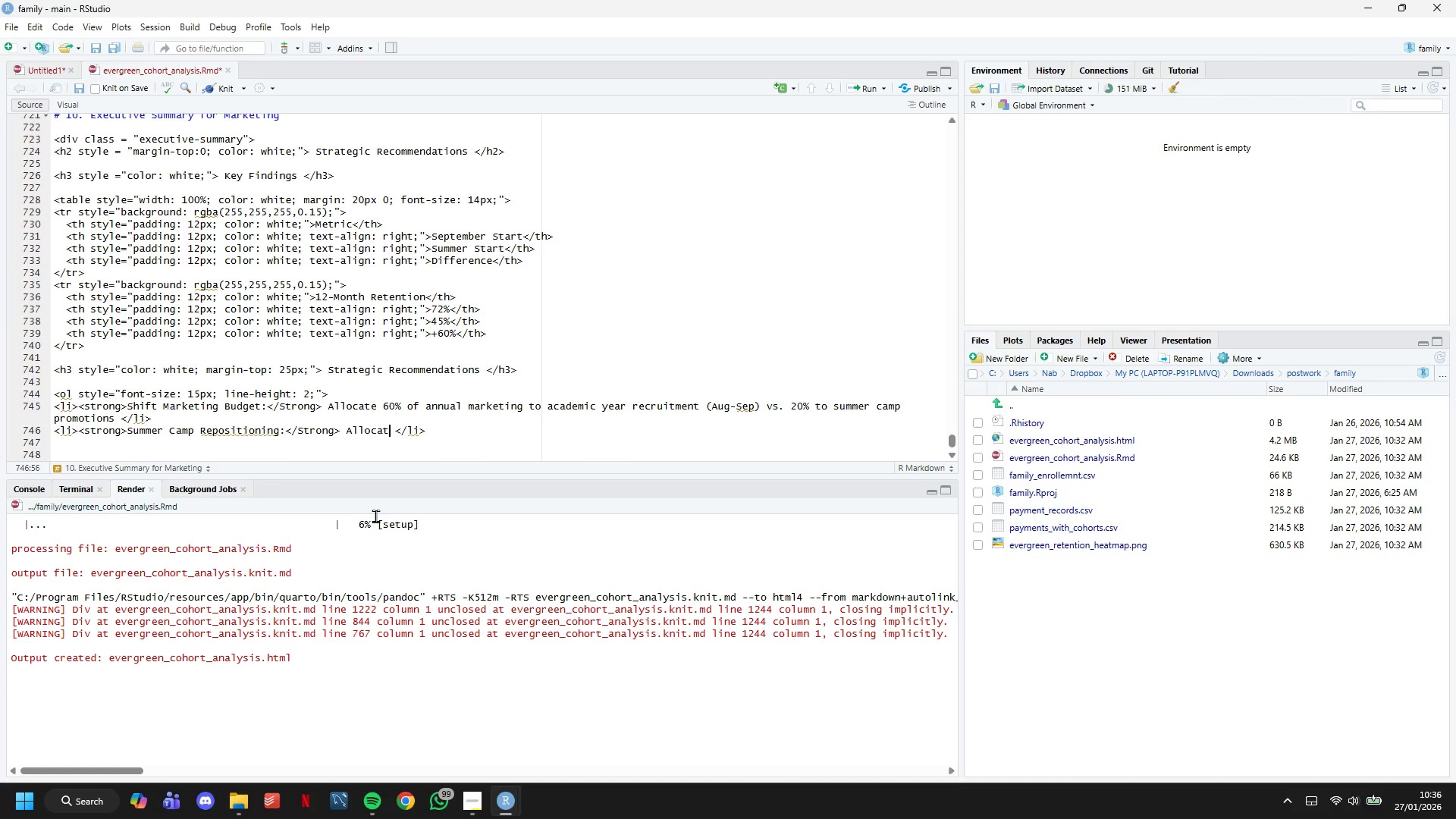 
hold_key(key=Backspace, duration=0.38)
 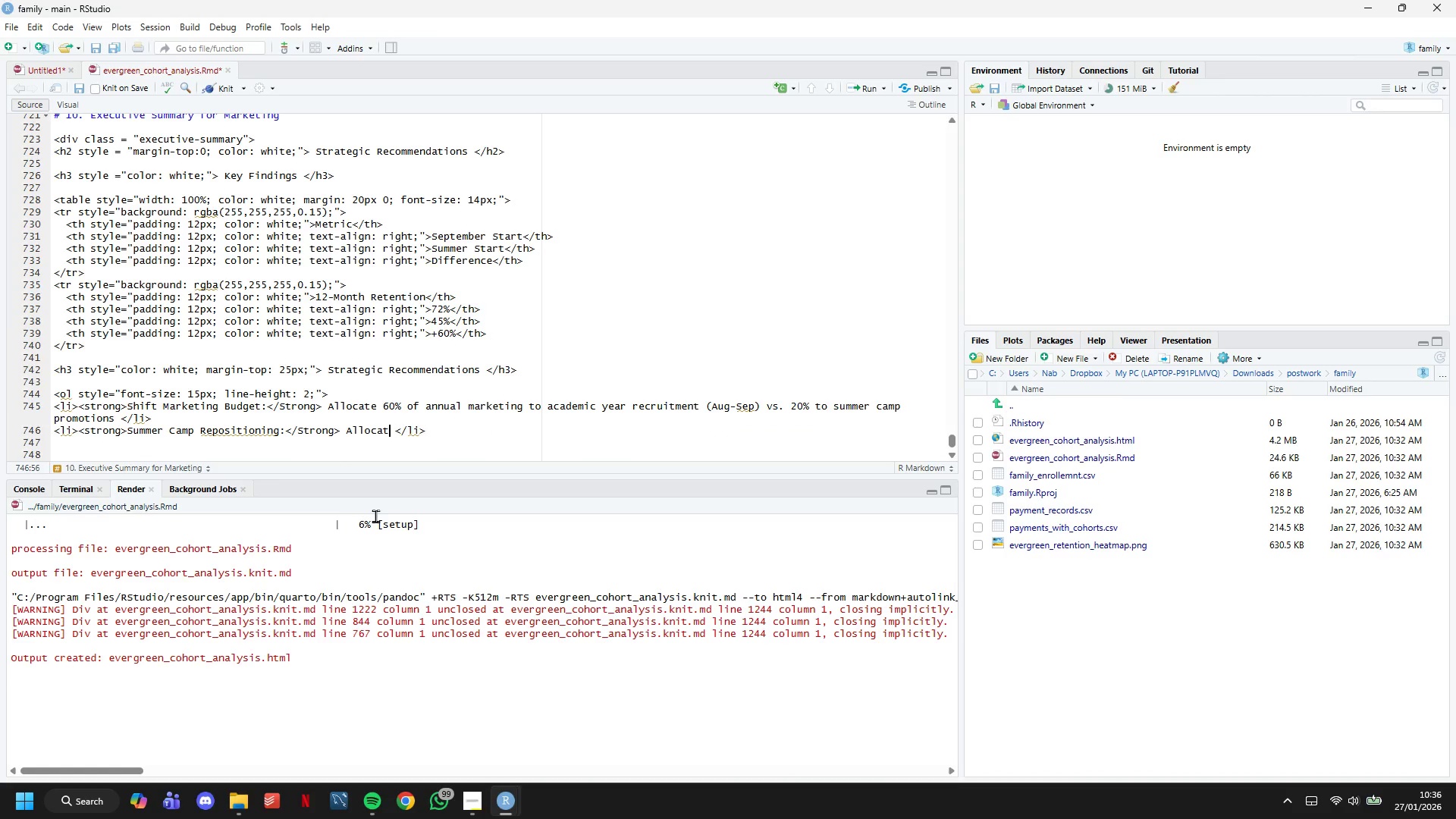 
key(Backspace)
key(Backspace)
key(Backspace)
key(Backspace)
key(Backspace)
key(Backspace)
key(Backspace)
key(Backspace)
type(Market summer programs as "trial periods" leading to fall enrollment, not standalone offering)
 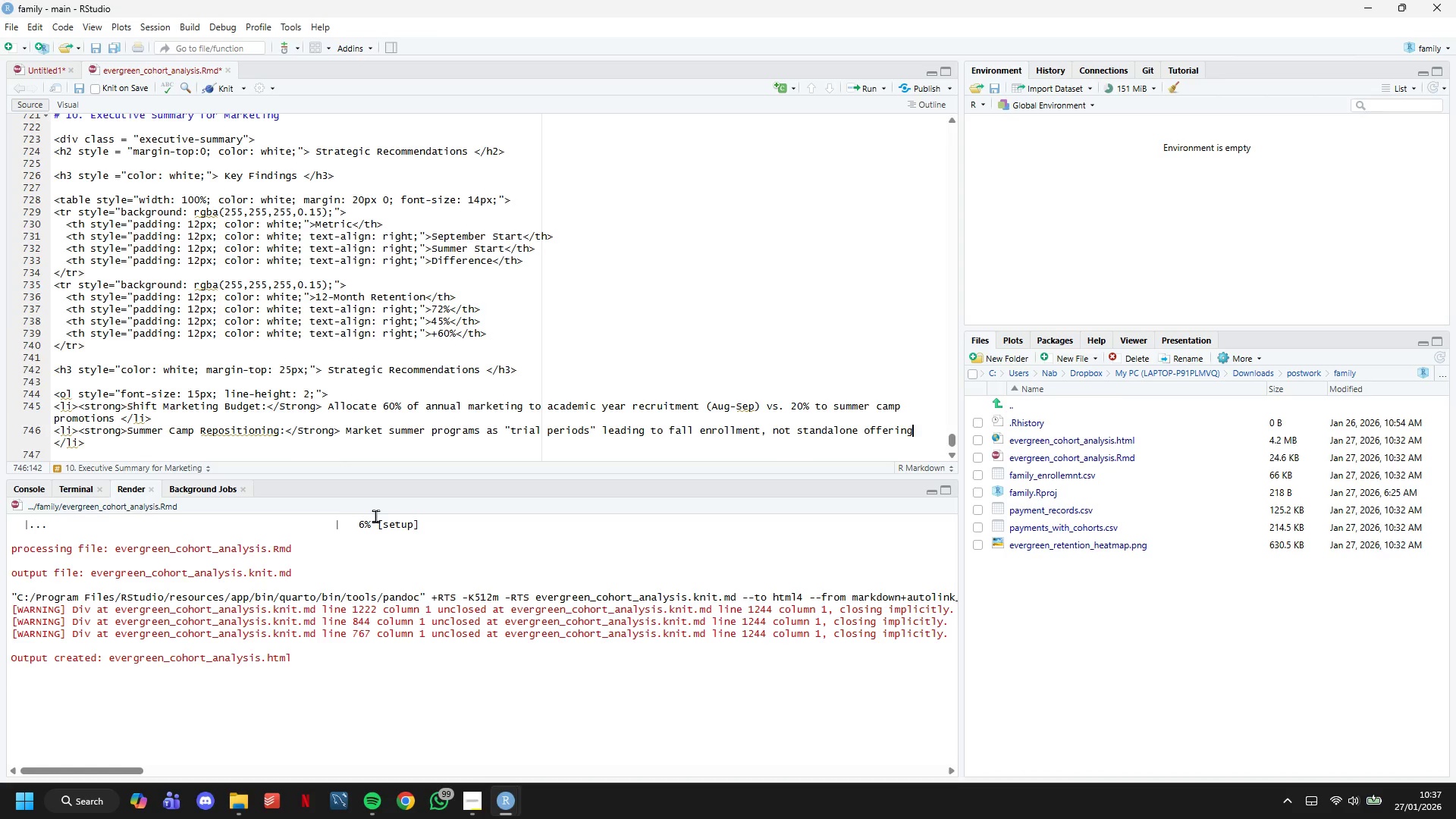 
key(ArrowDown)
 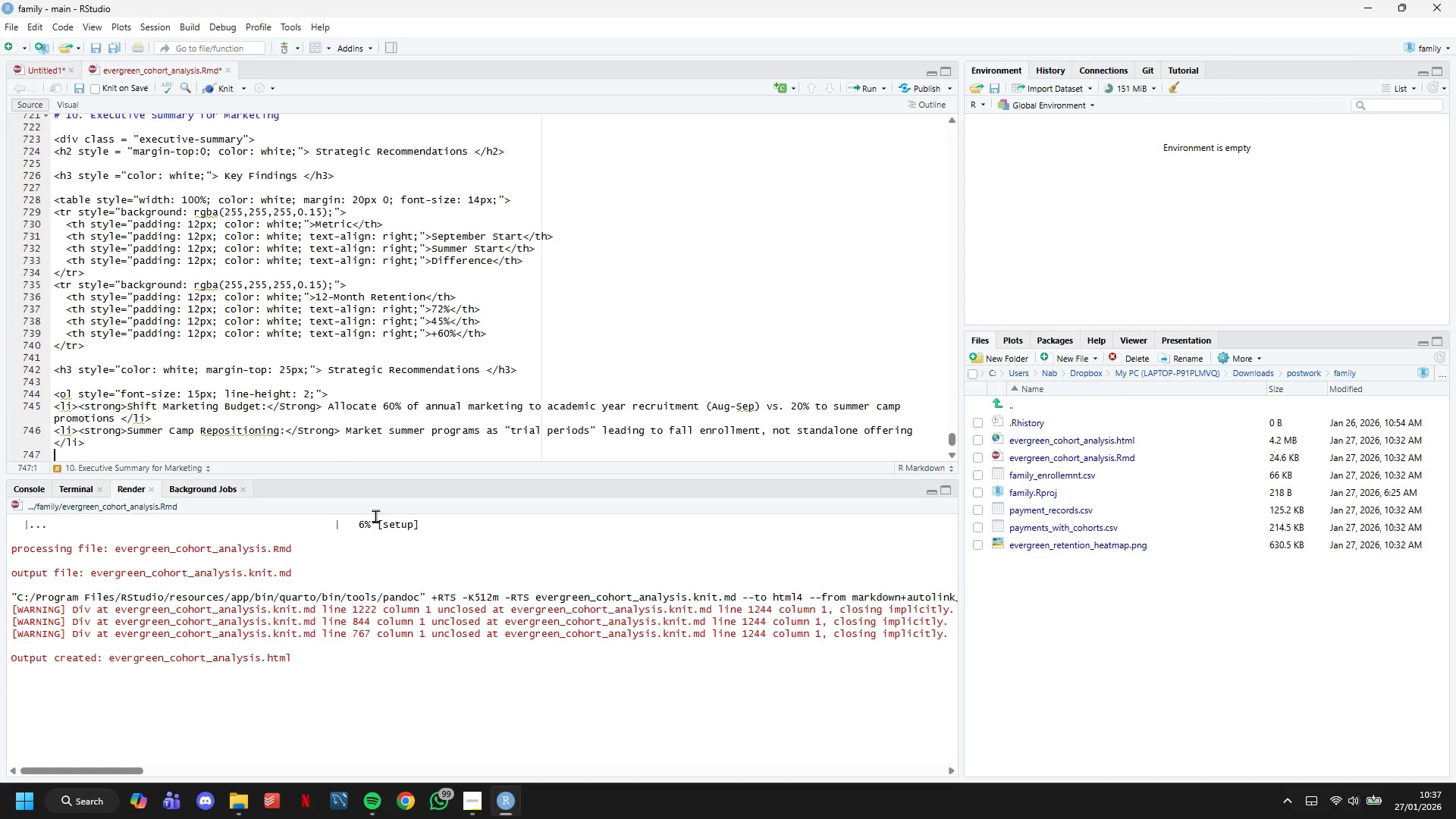 
key(Enter)
 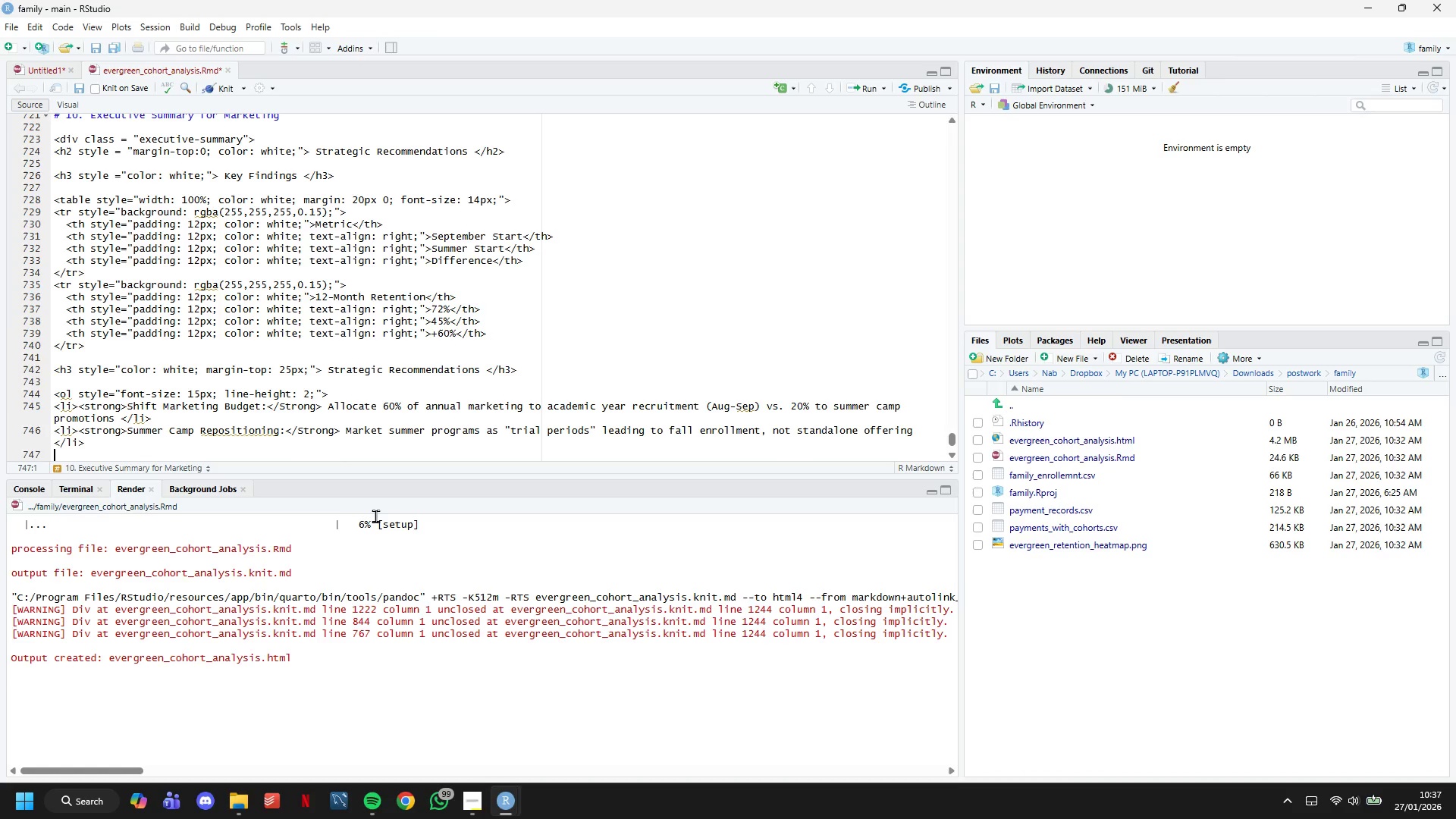 
key(Control+V)
 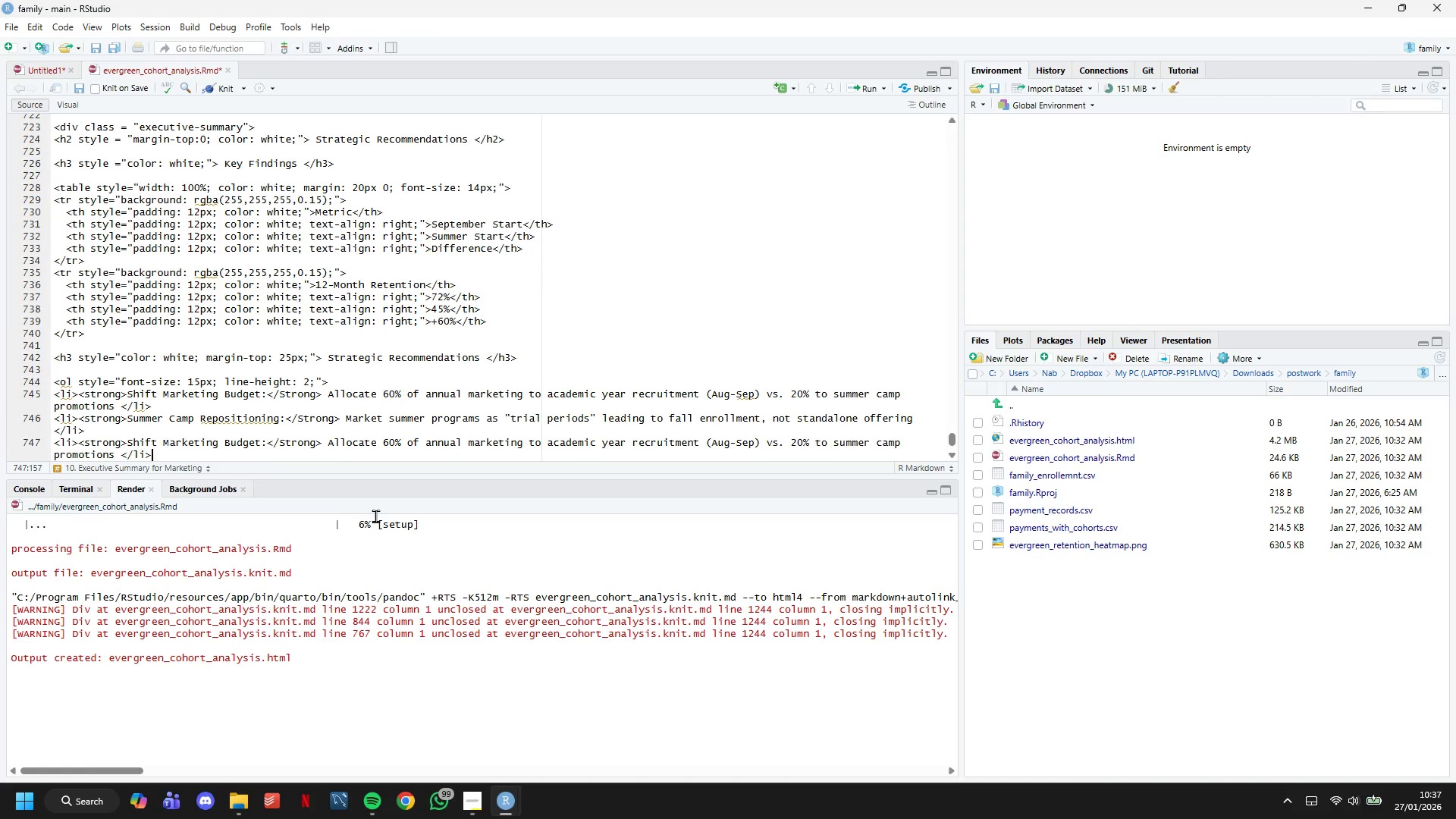 
key(ArrowUp)
 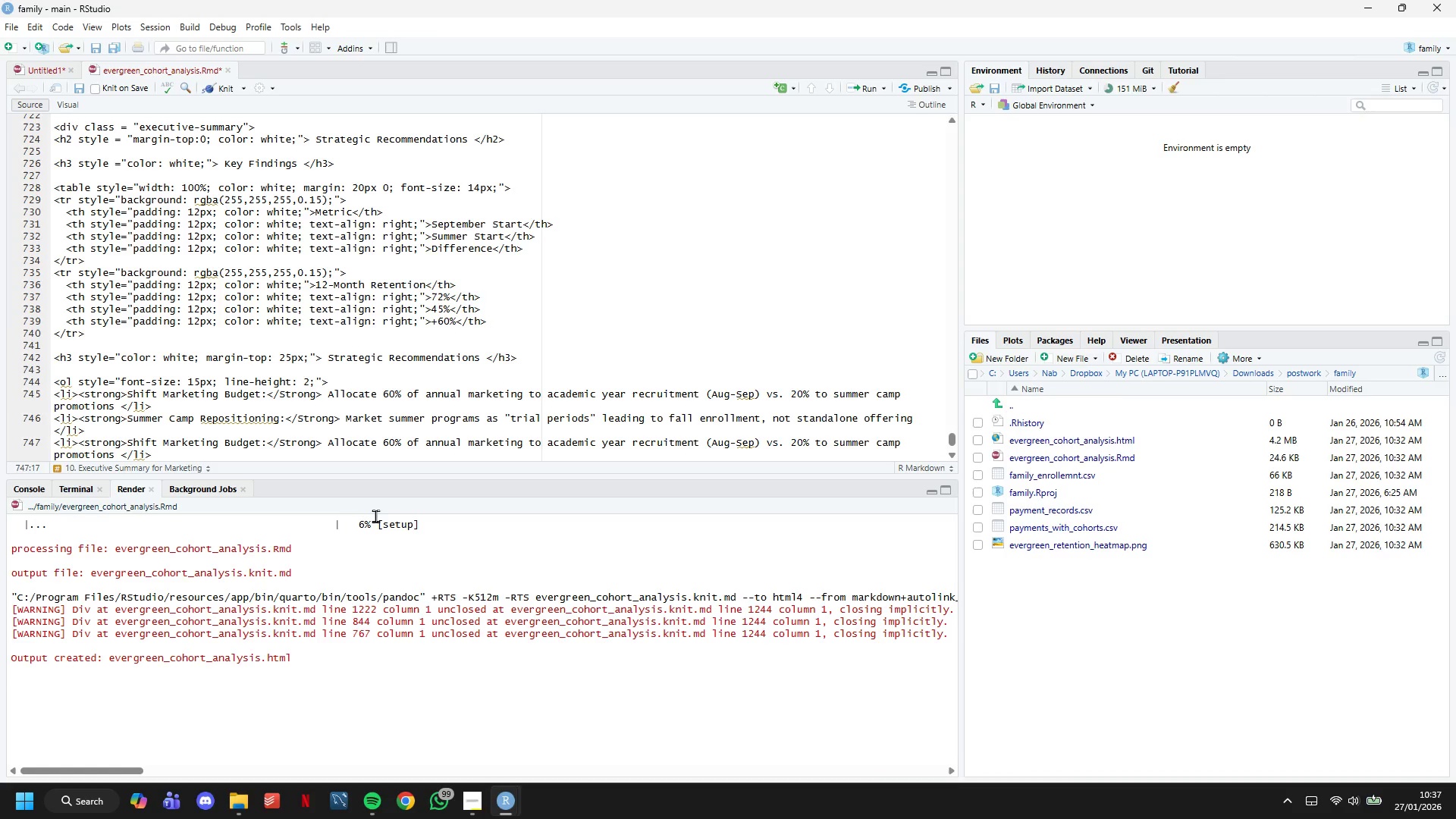 
hold_key(key=ArrowRight, duration=1.03)
 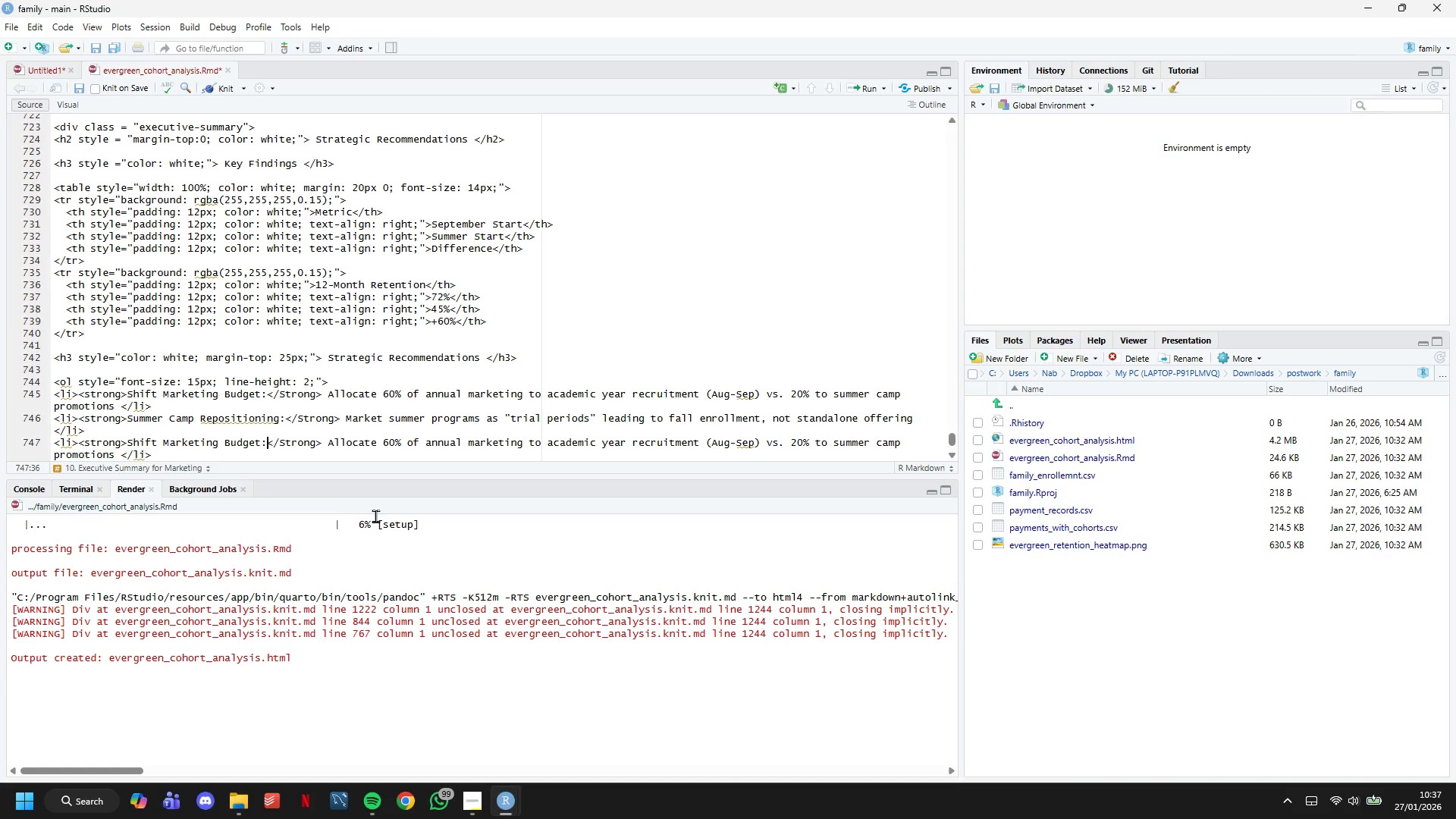 
key(ArrowLeft)
 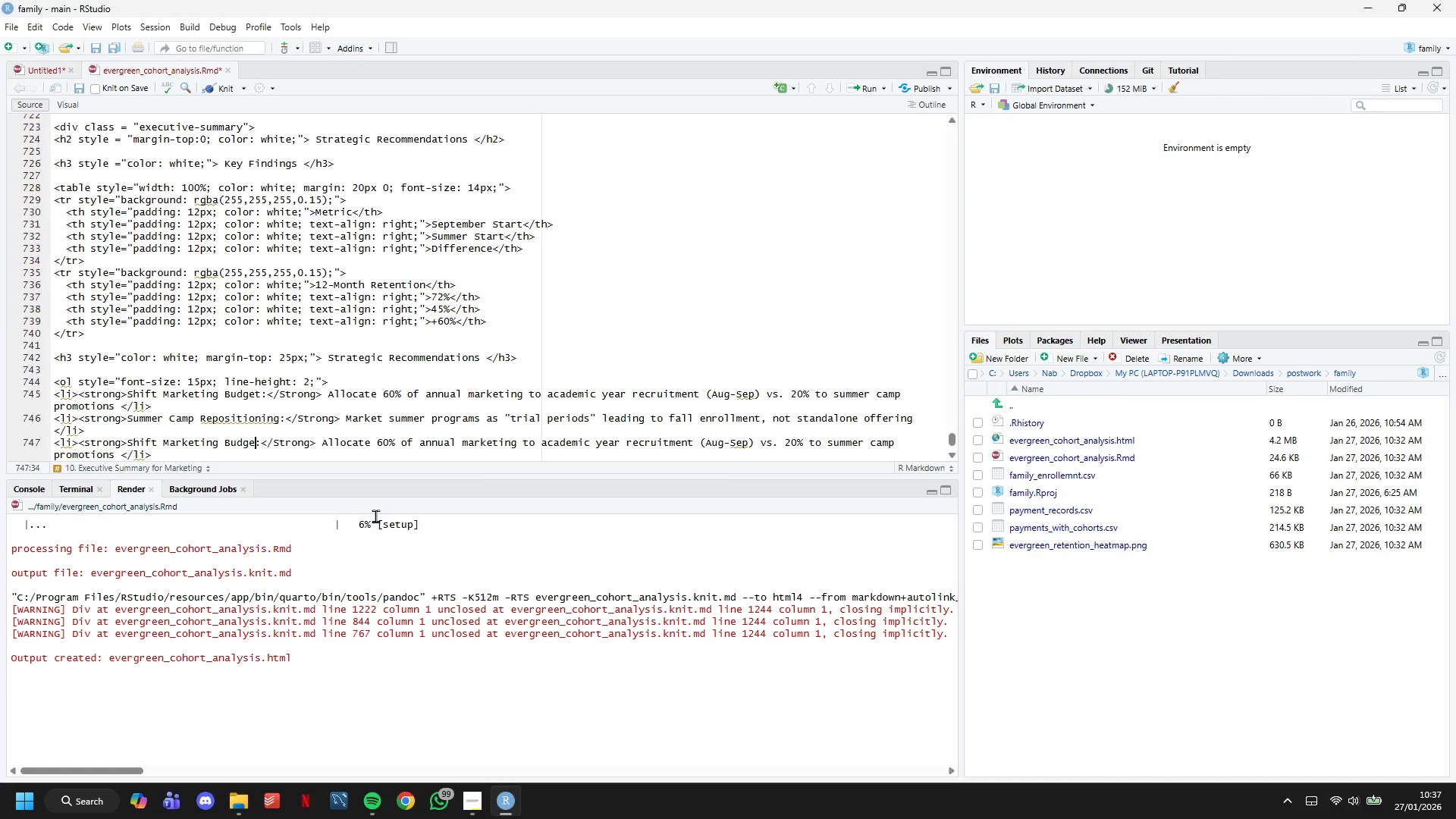 
hold_key(key=Backspace, duration=1.08)
 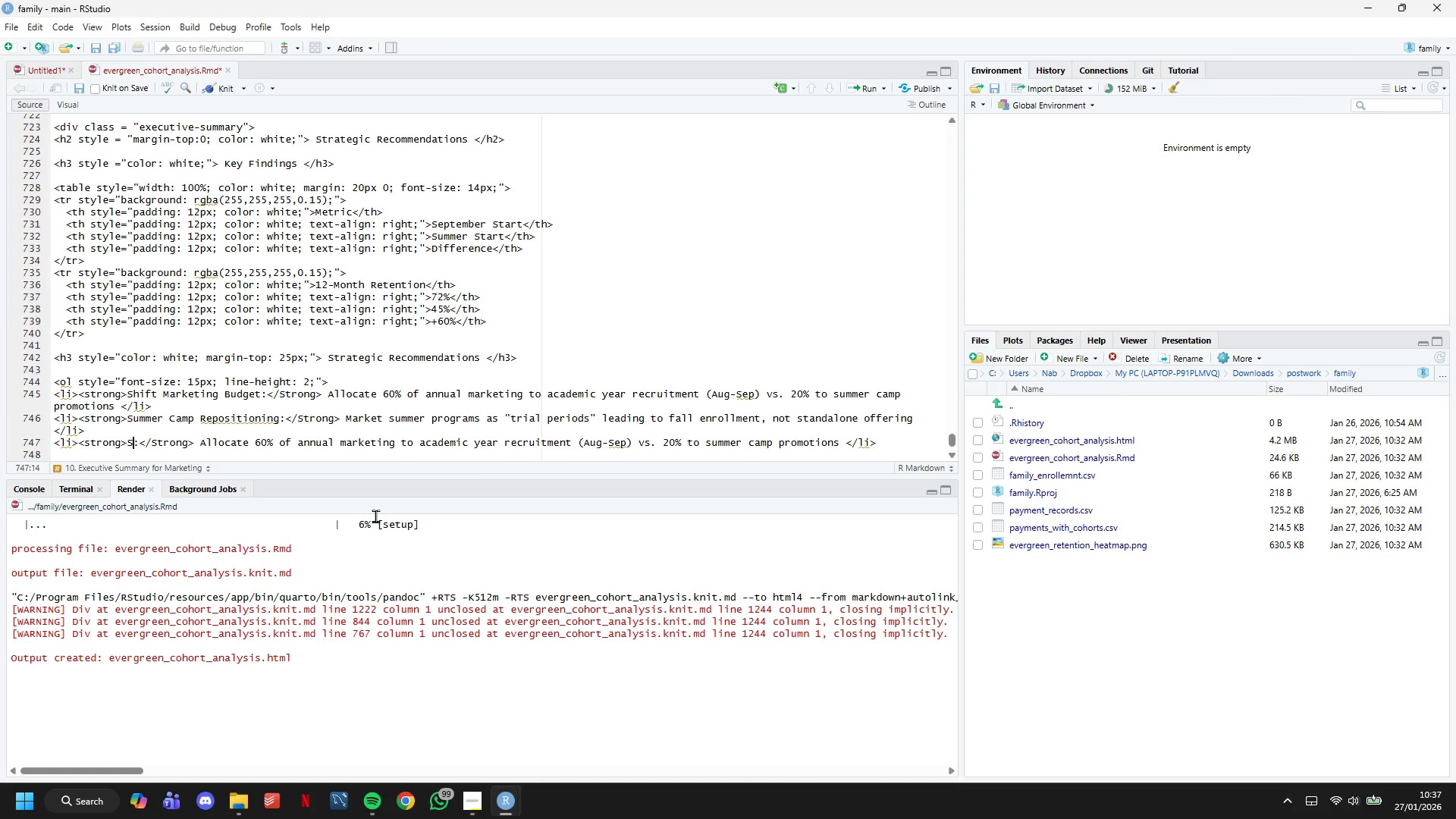 
key(Backspace)
key(Backspace)
type(90-Day Success Program)
 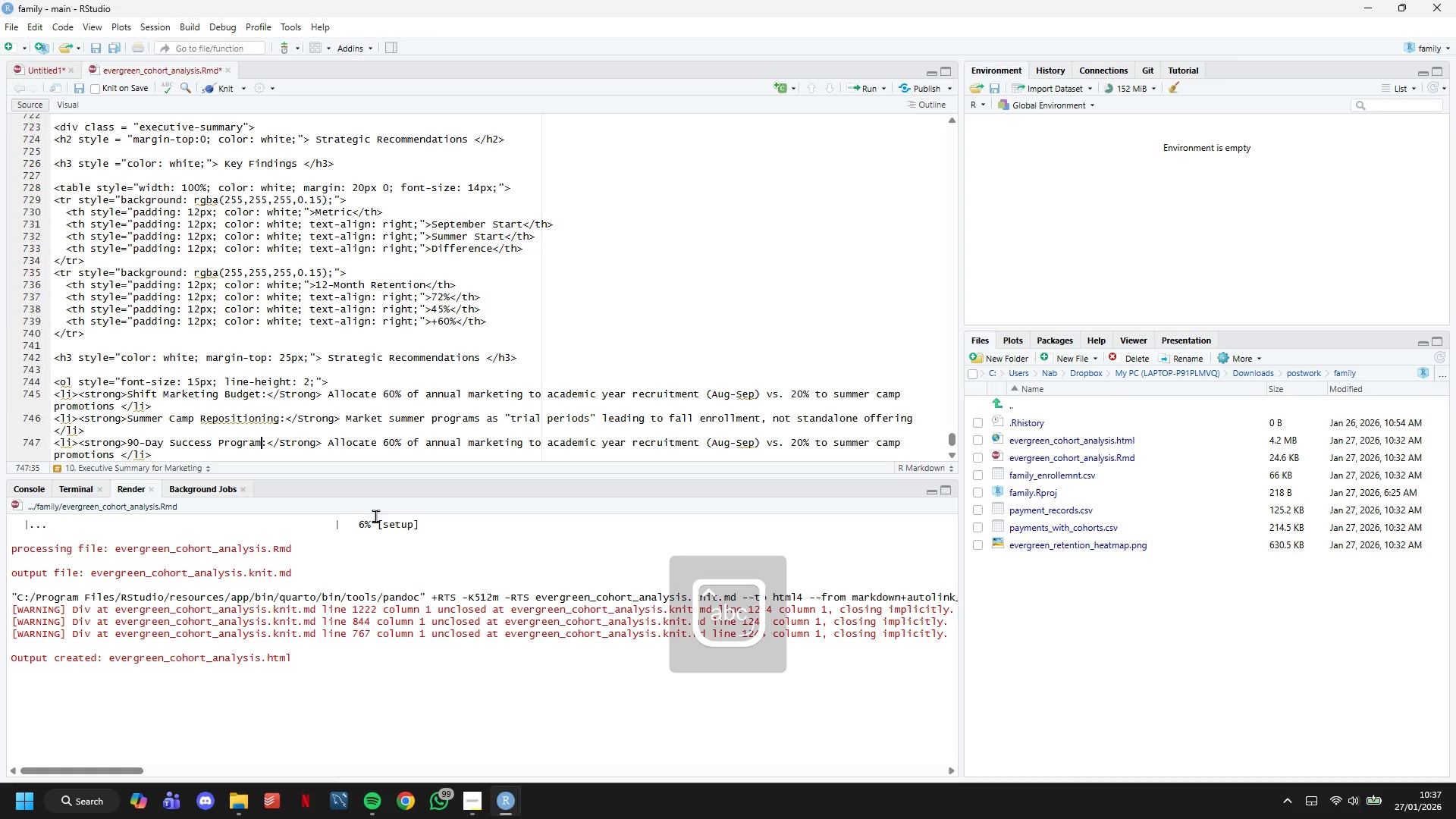 
key(ArrowDown)
 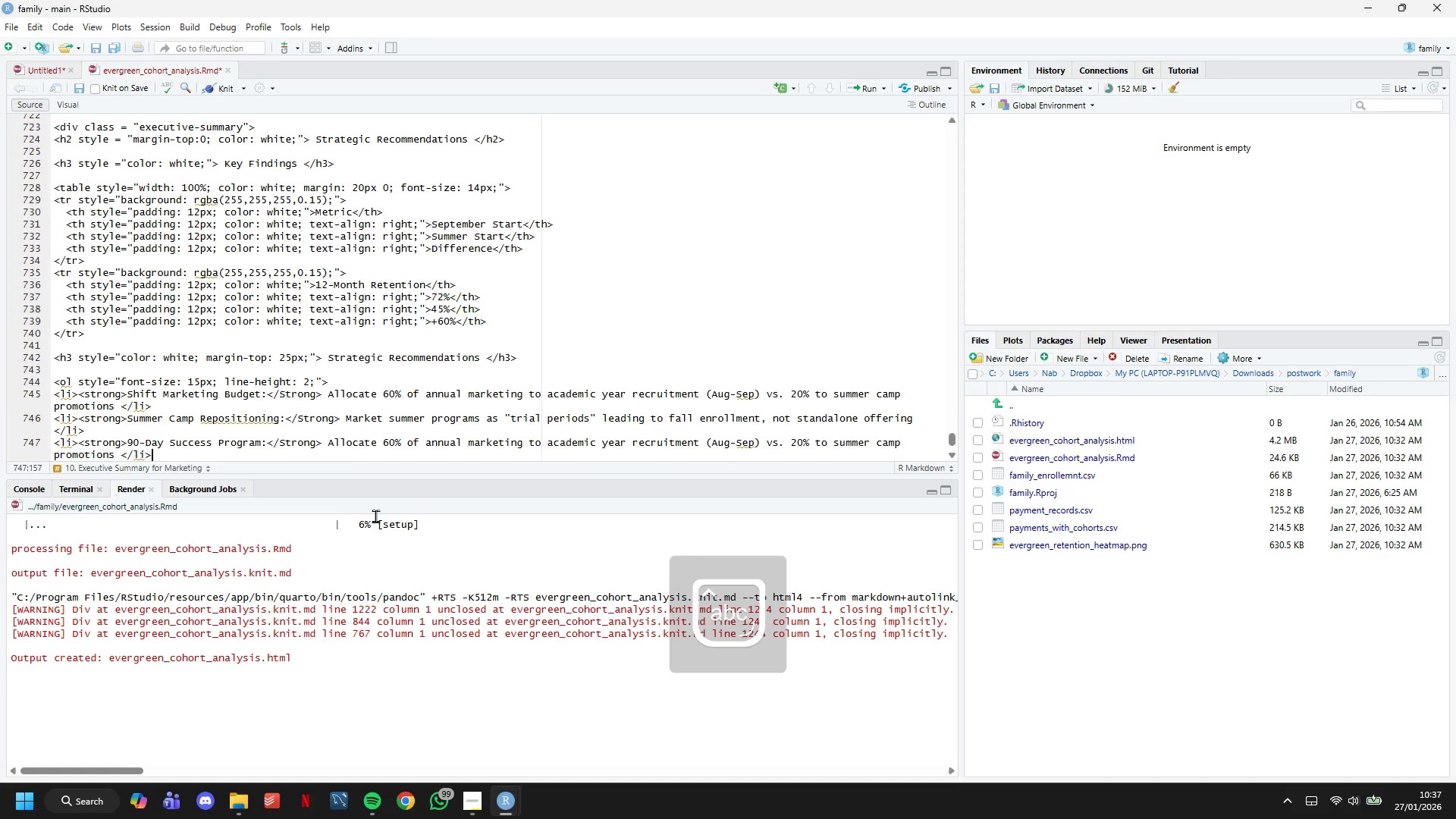 
key(ArrowDown)
 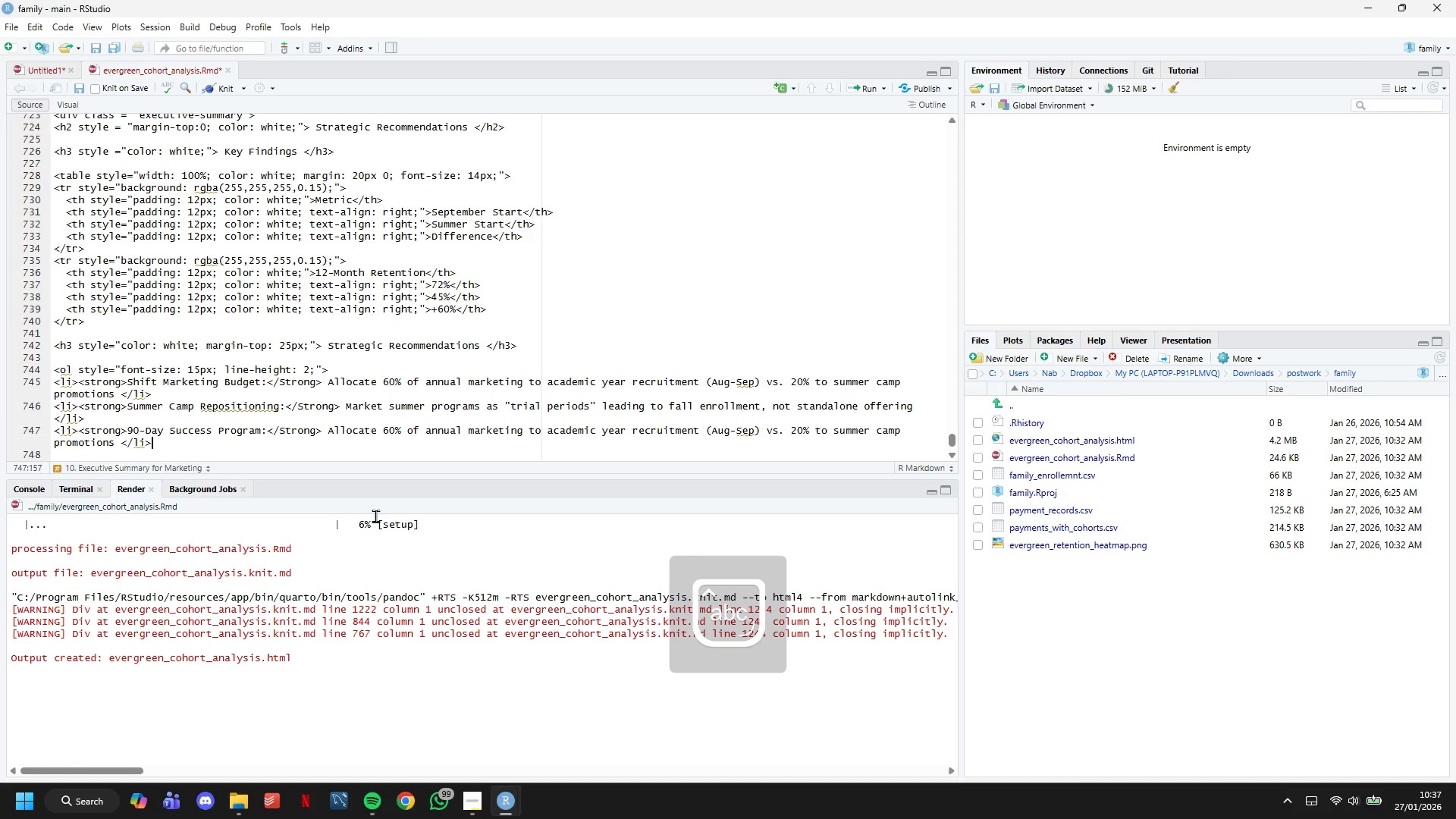 
key(ArrowLeft)
 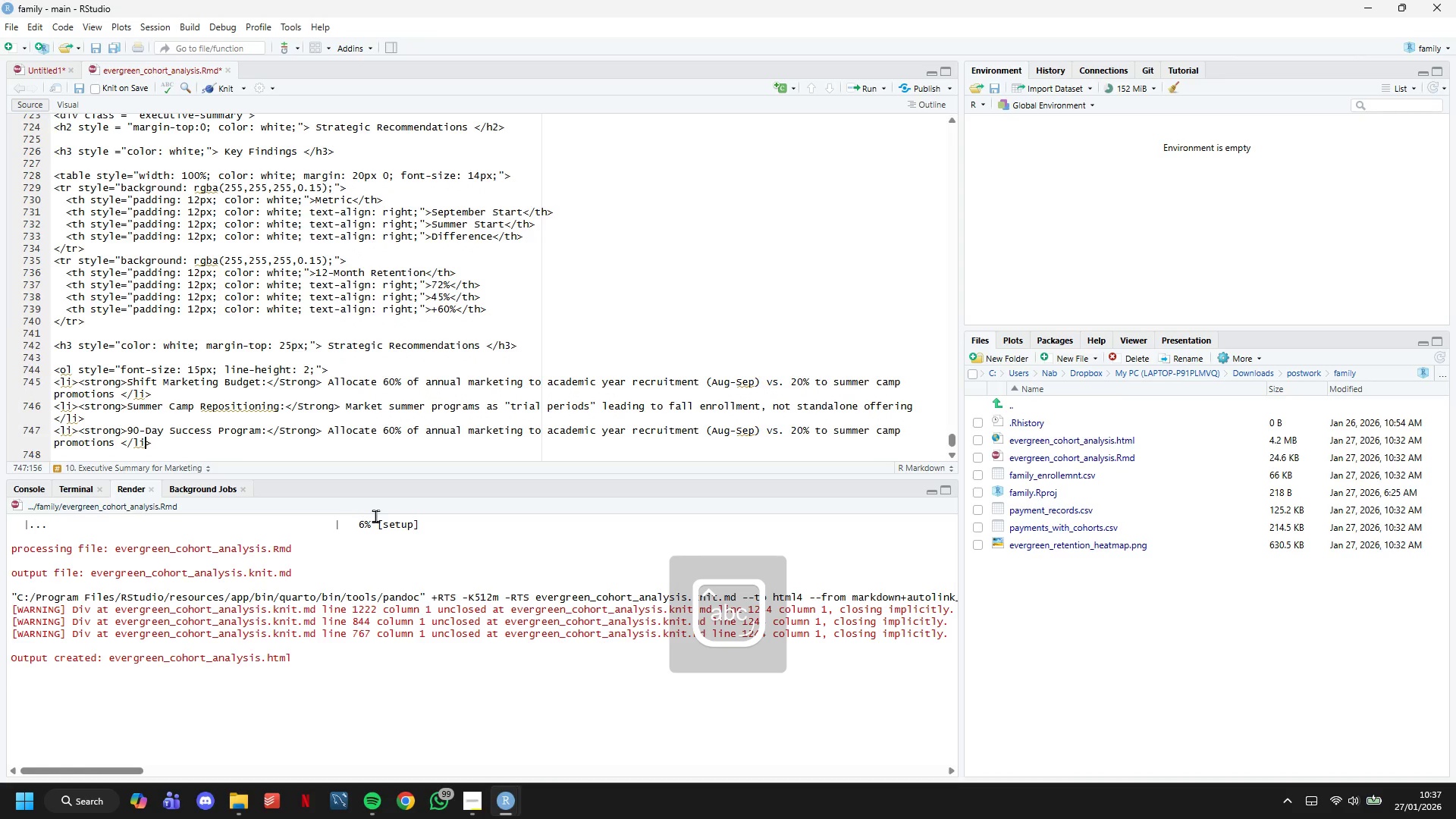 
key(ArrowLeft)
 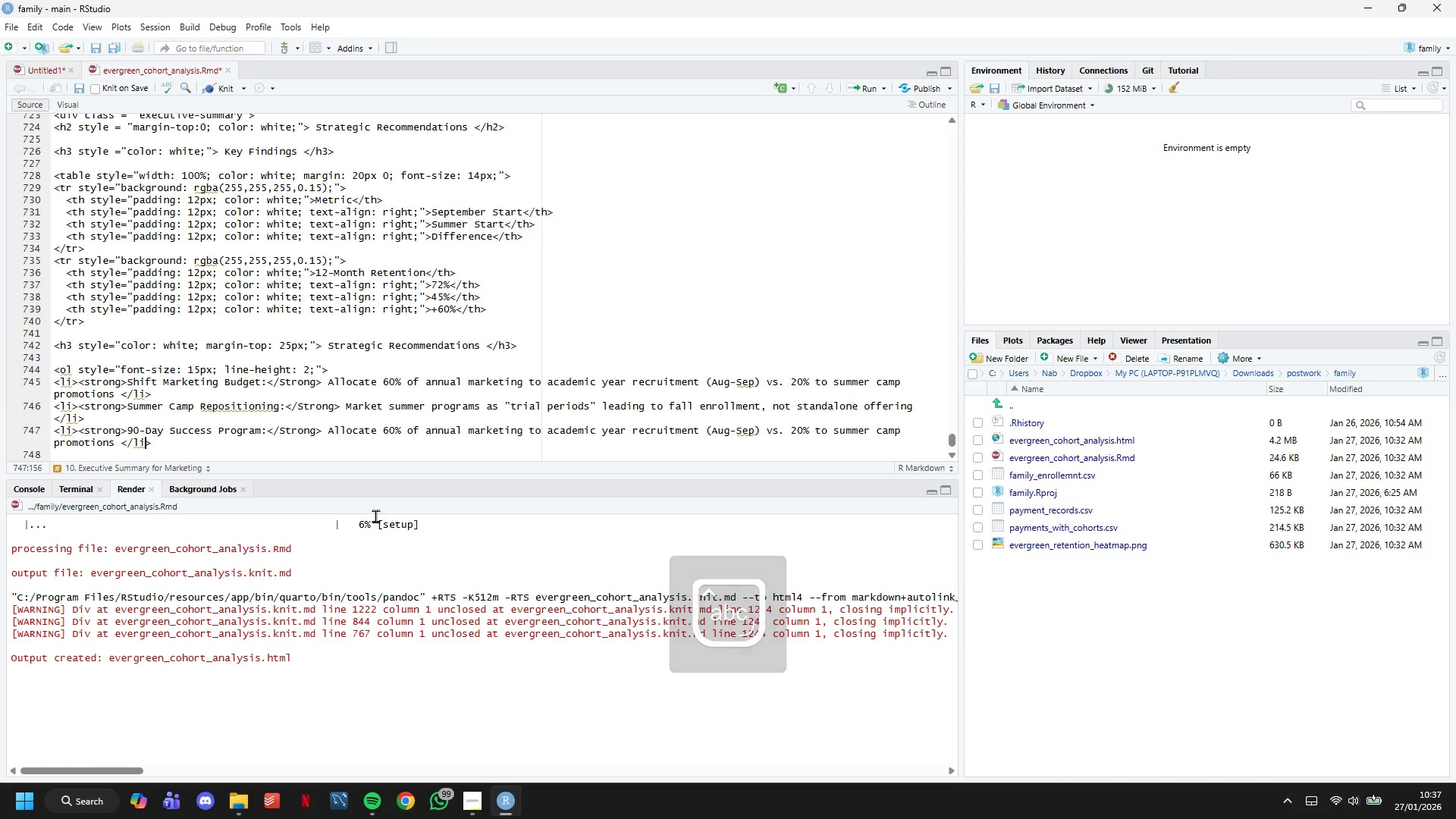 
key(ArrowLeft)
 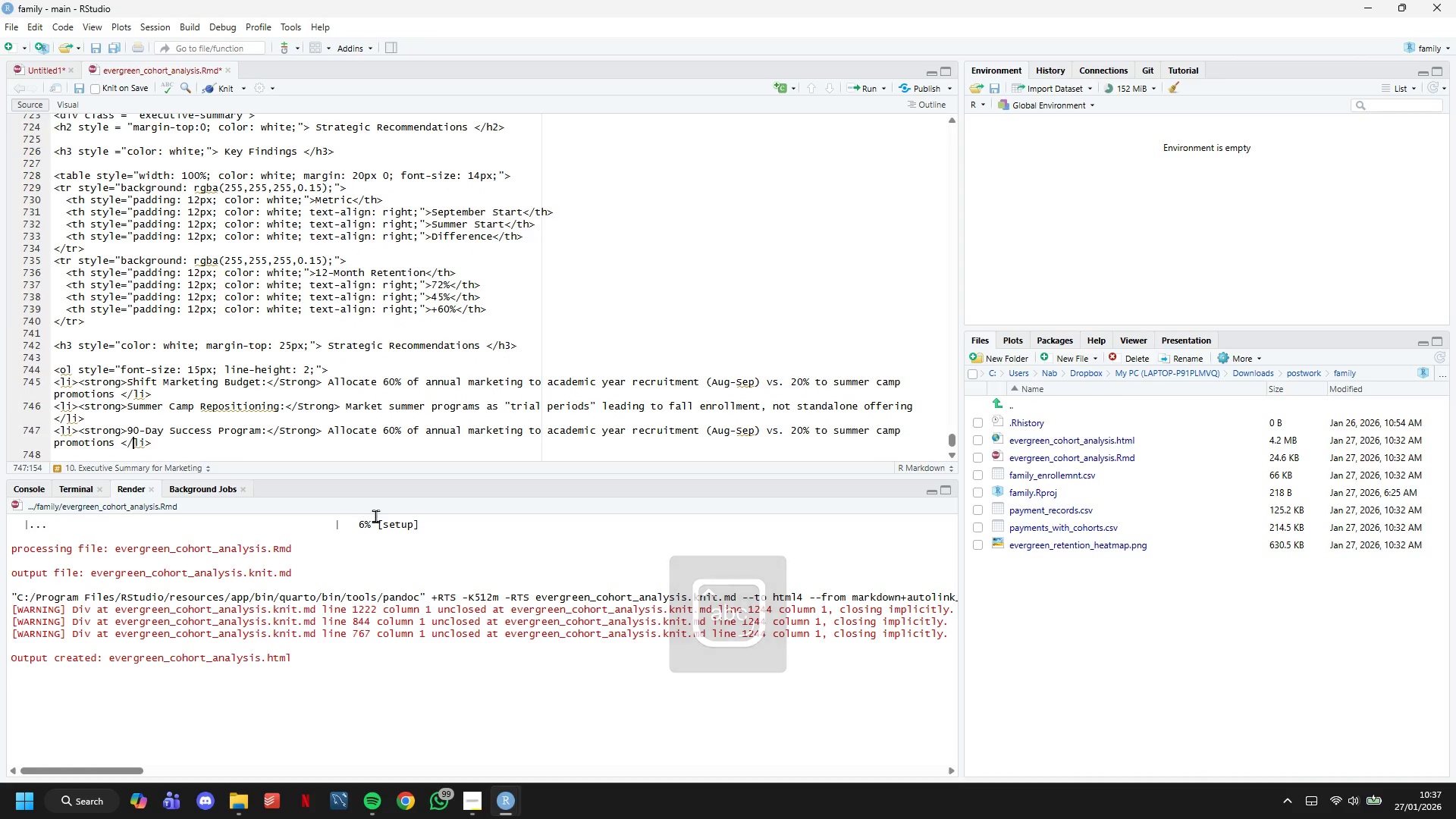 
key(ArrowLeft)
 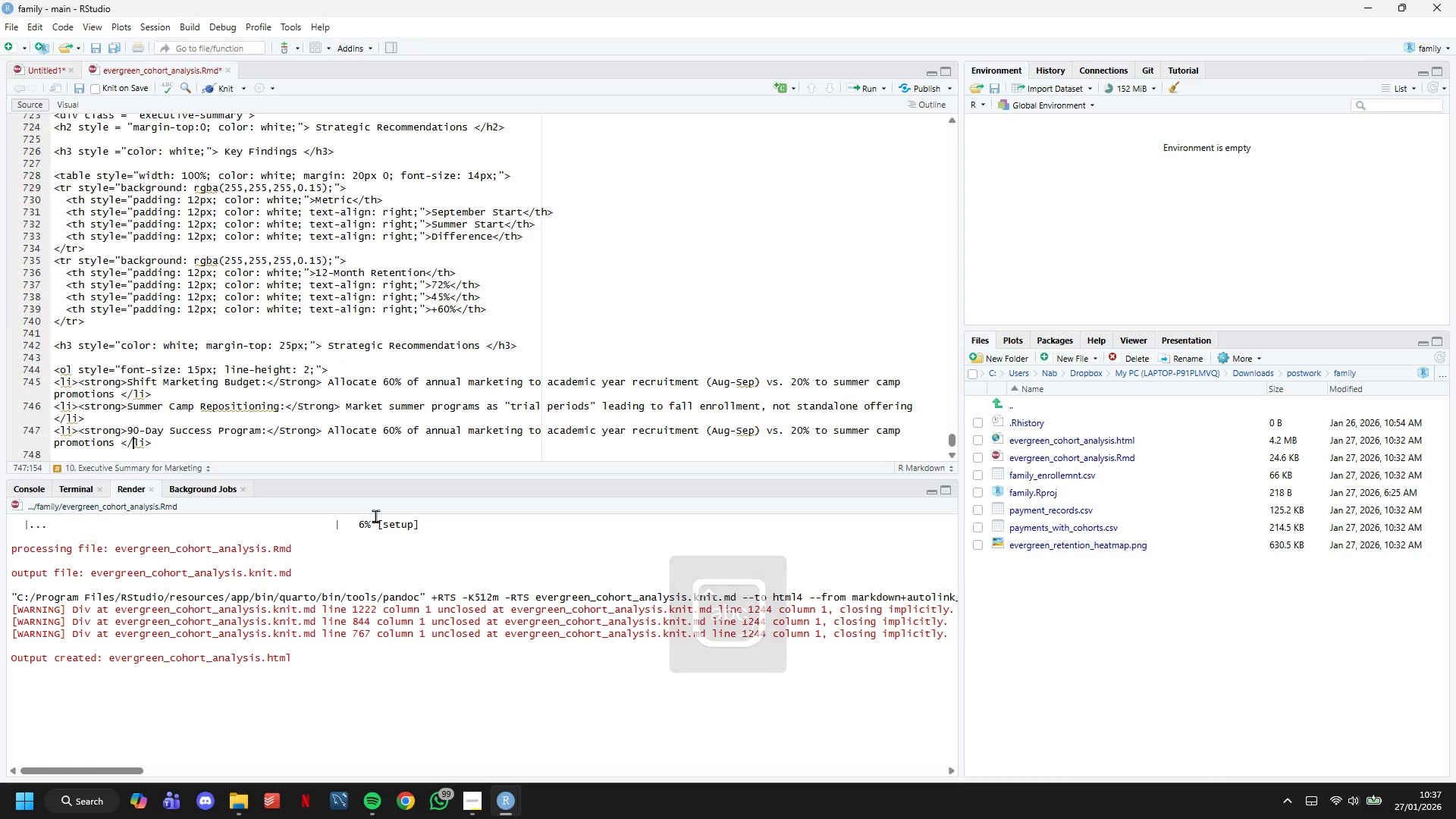 
key(ArrowLeft)
 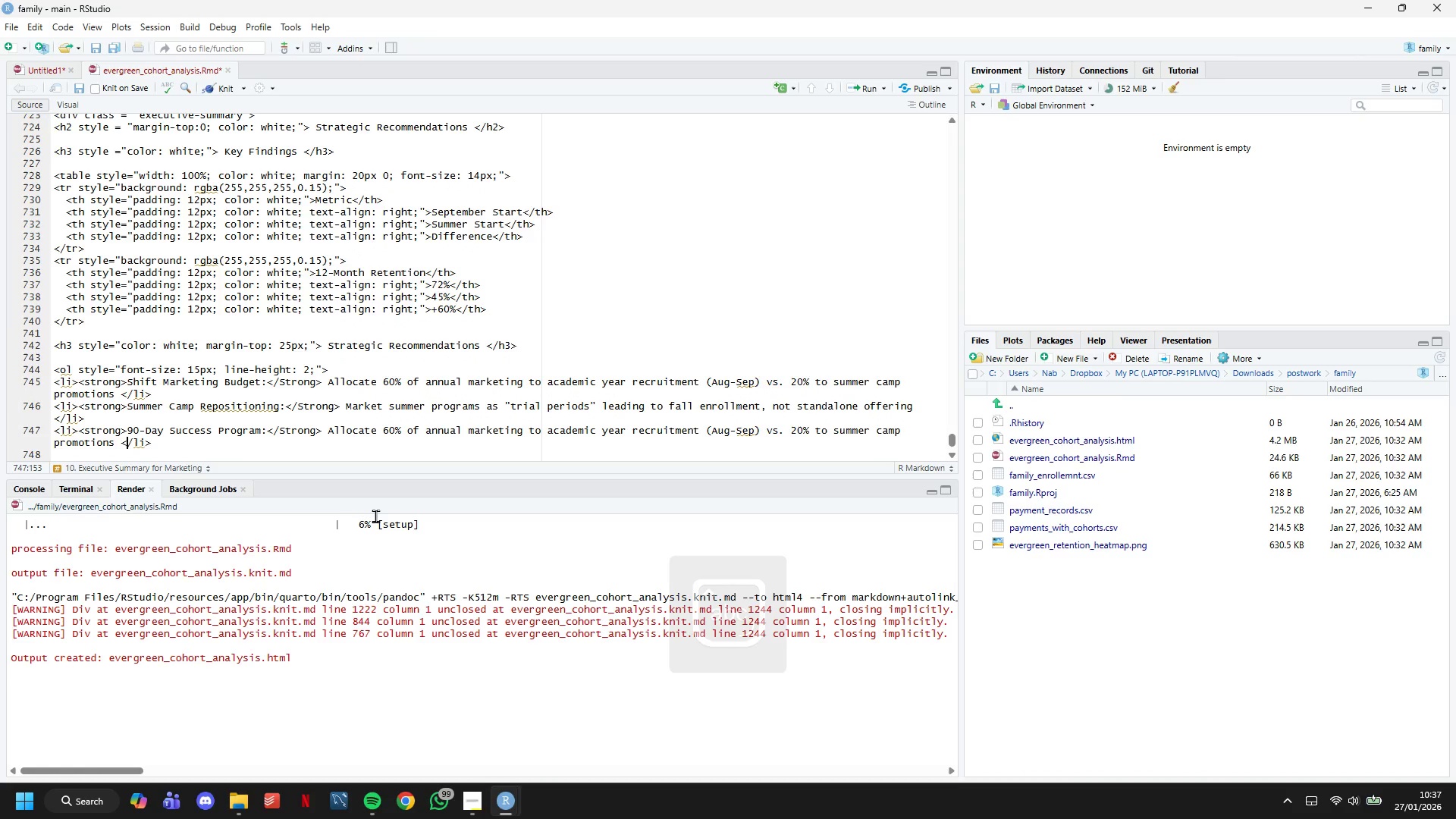 
key(ArrowLeft)
 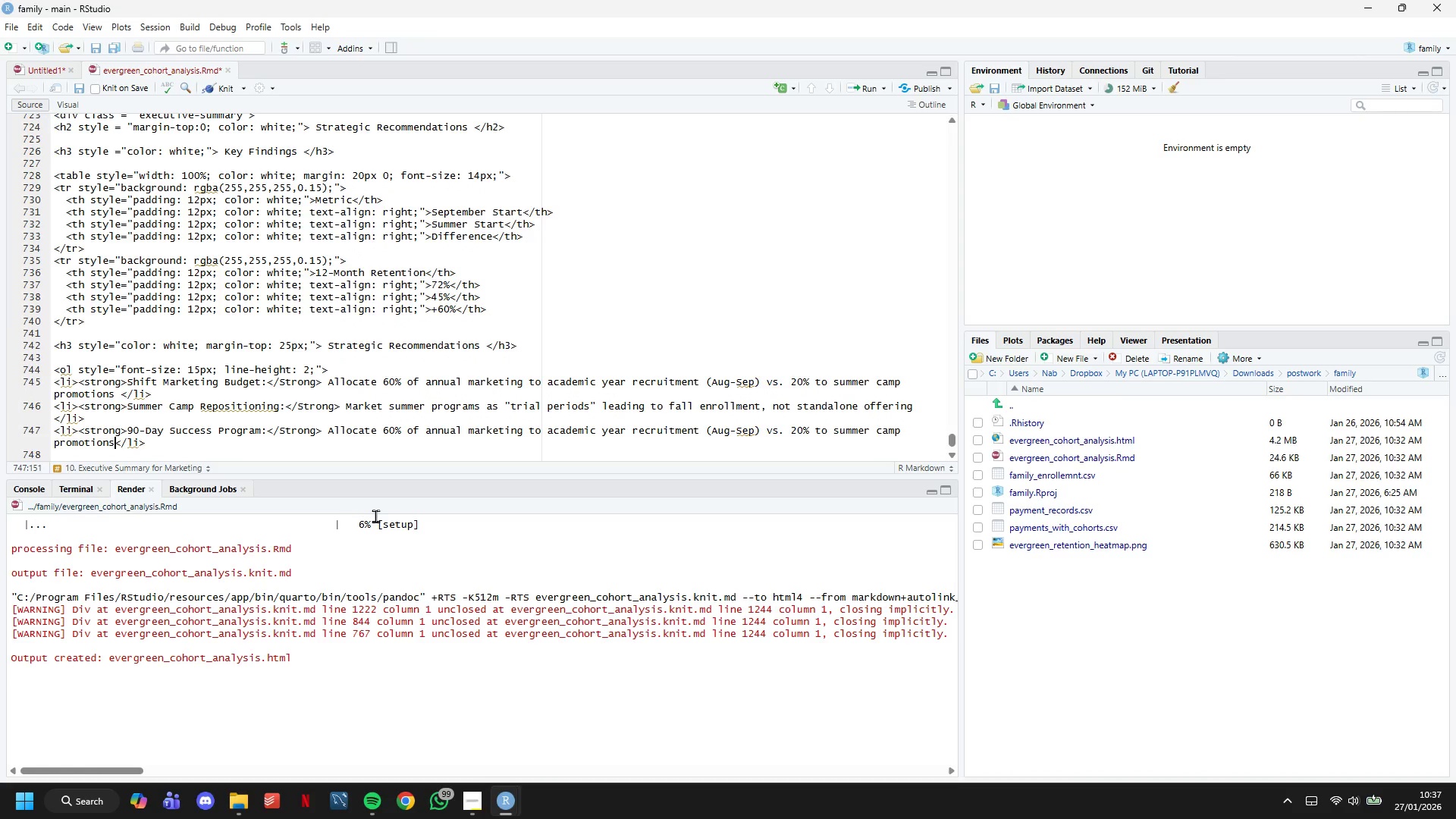 
hold_key(key=Backspace, duration=1.5)
 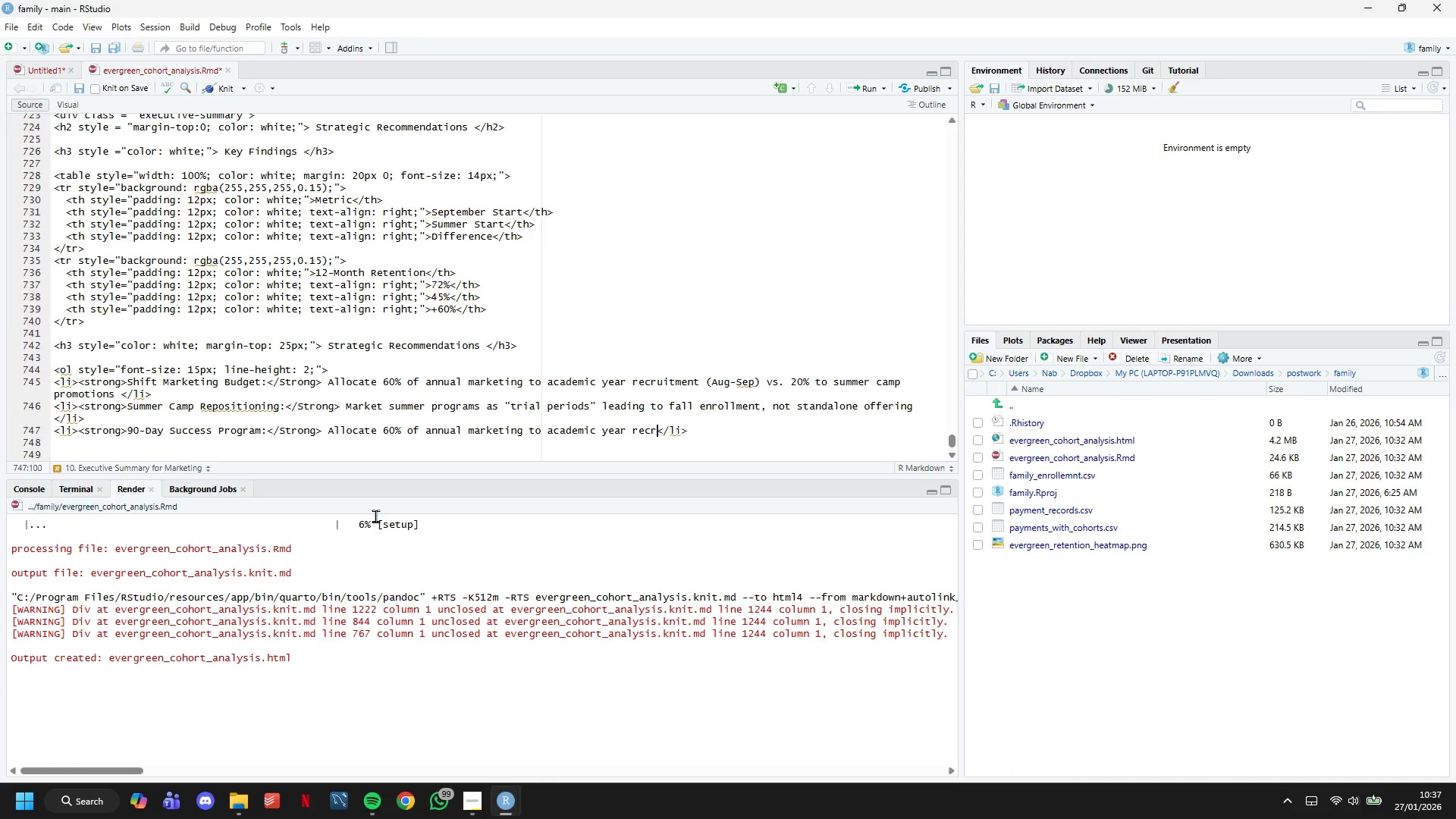 
hold_key(key=Backspace, duration=1.38)
 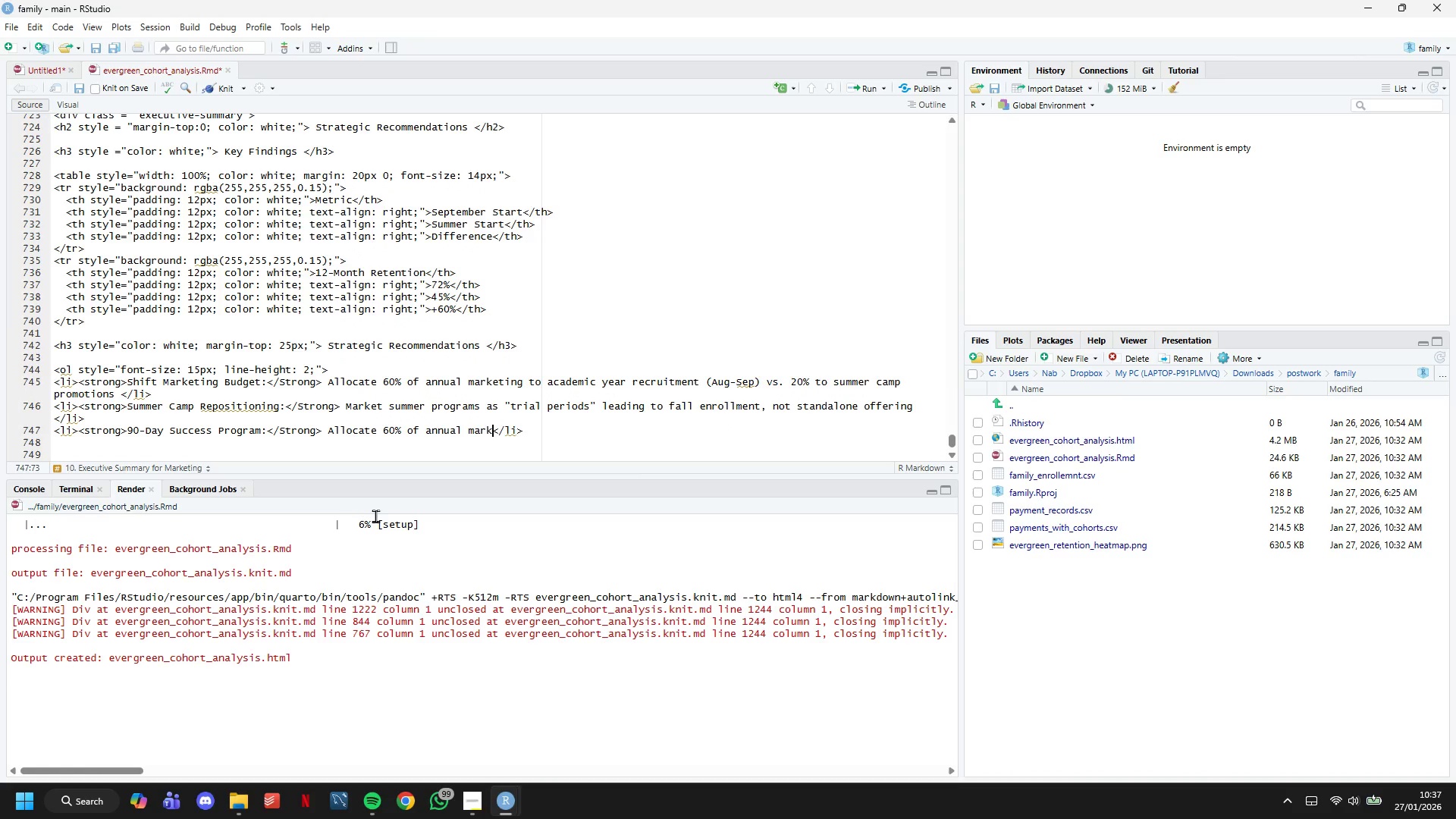 
hold_key(key=Backspace, duration=0.75)
 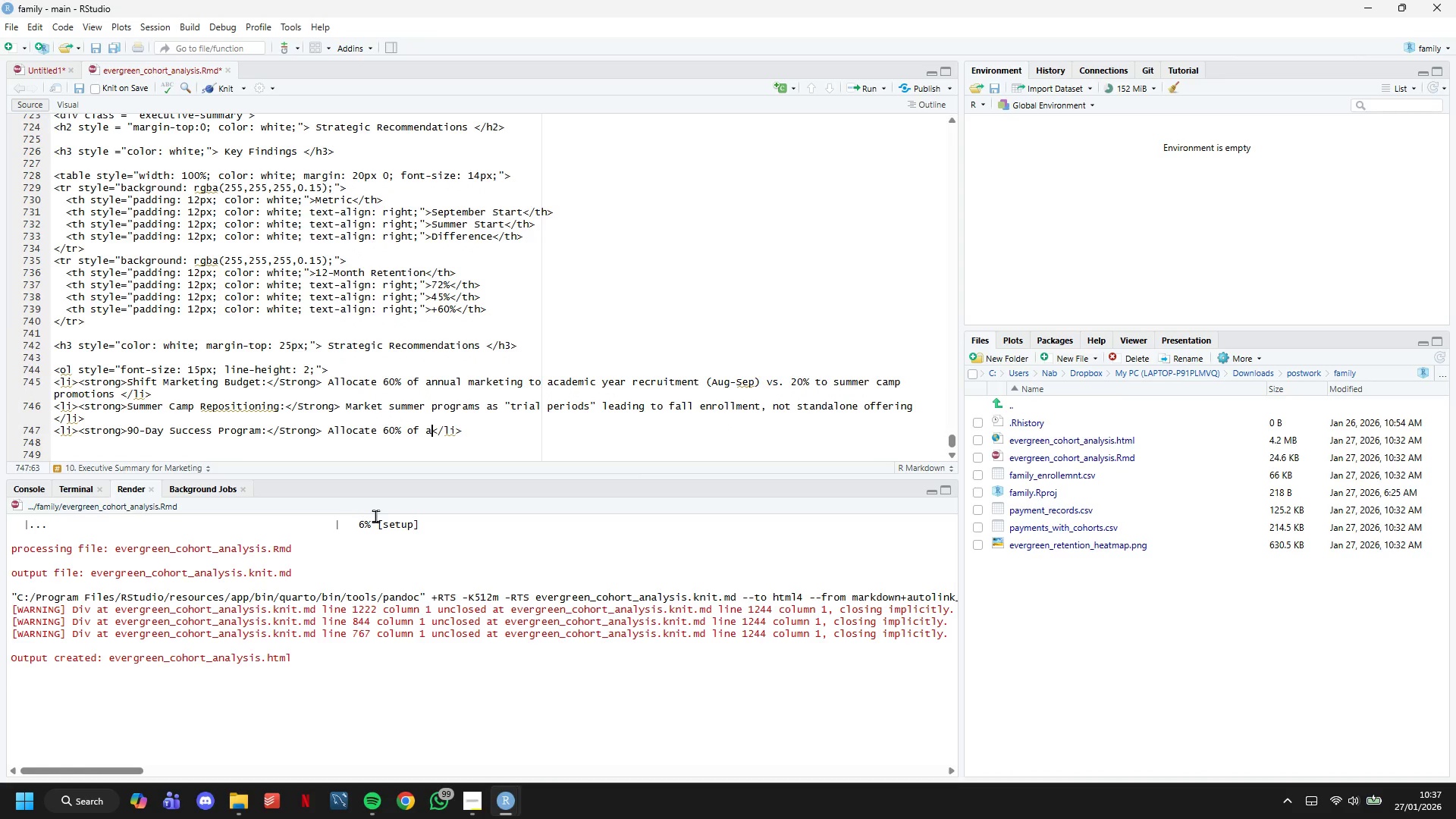 
hold_key(key=Backspace, duration=1.5)
 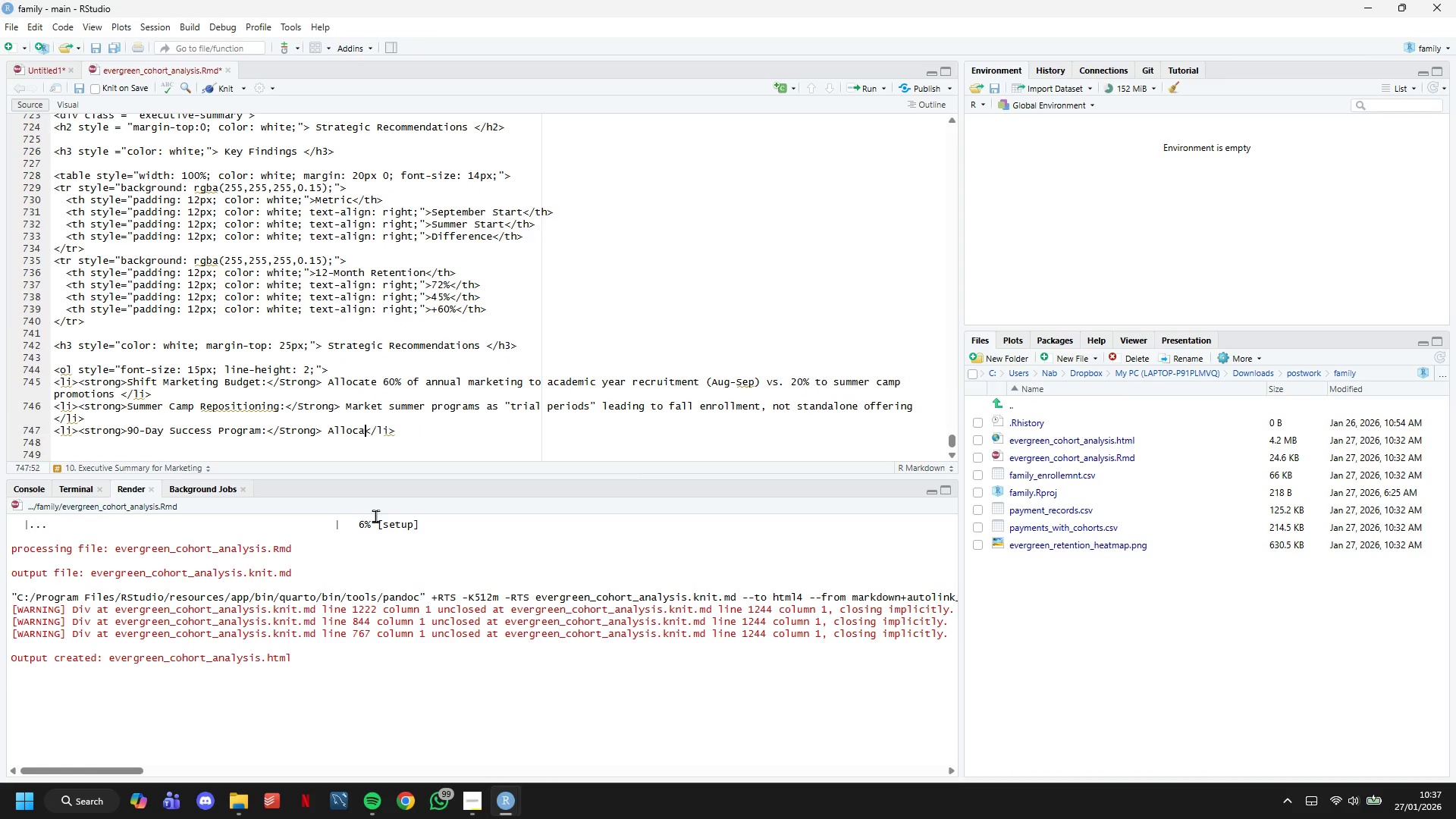 
key(Backspace)
key(Backspace)
key(Backspace)
key(Backspace)
key(Backspace)
key(Backspace)
key(Backspace)
key(Backspace)
key(Backspace)
key(Backspace)
type(Implement mandatory parent check0)
key(Backspace)
type(-ins)
 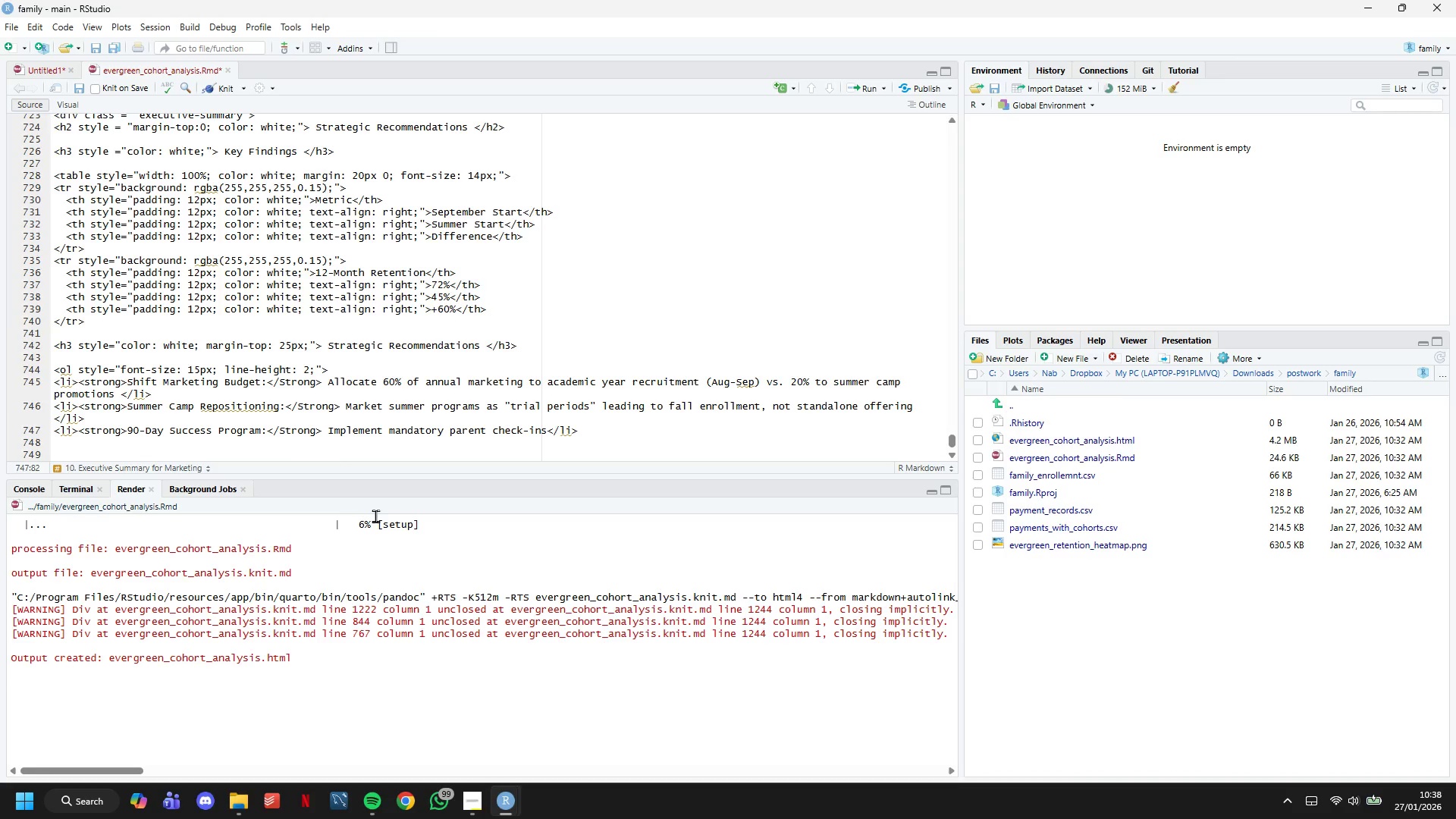 
wait(28.64)
 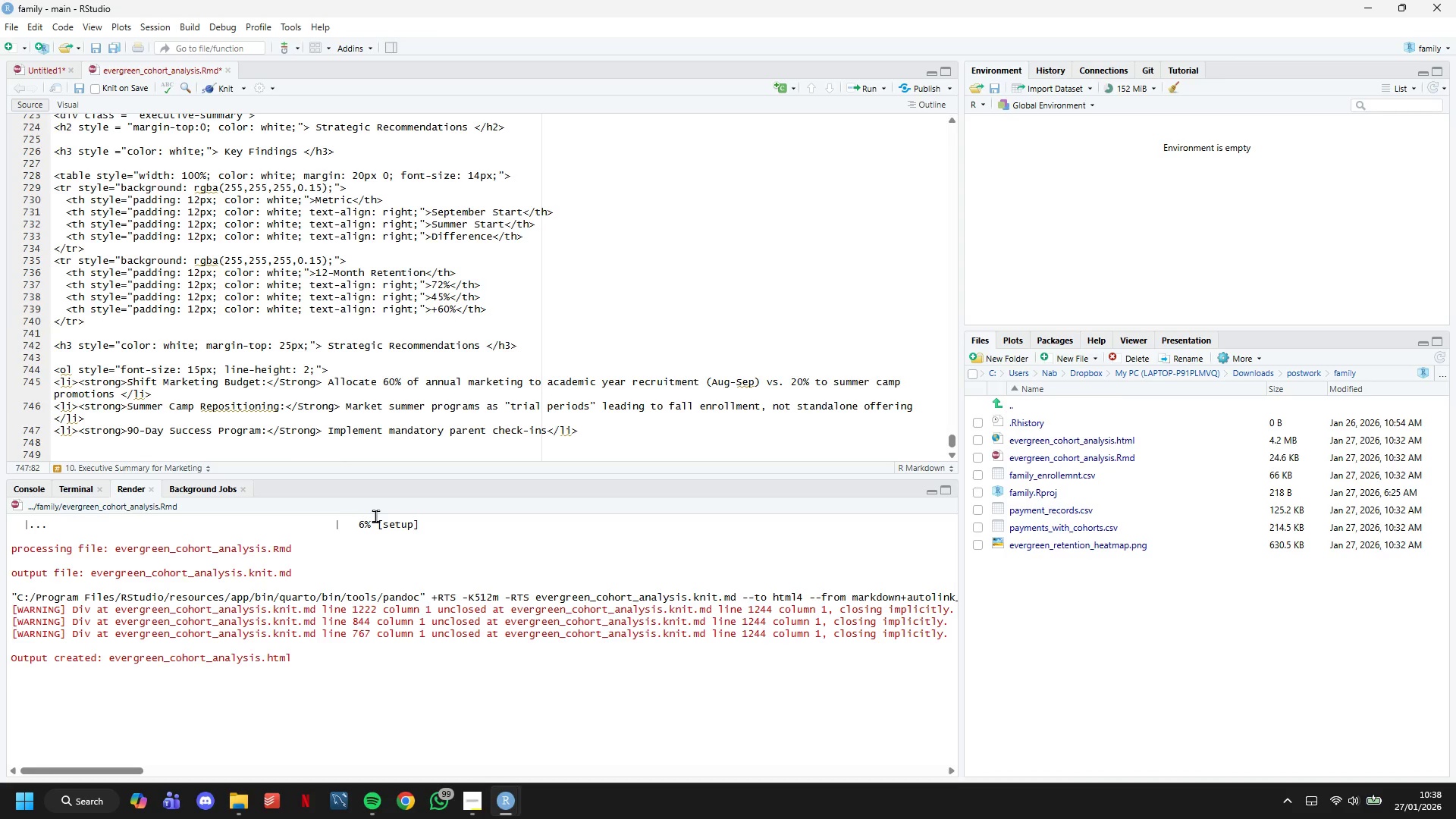 
key(ArrowRight)
 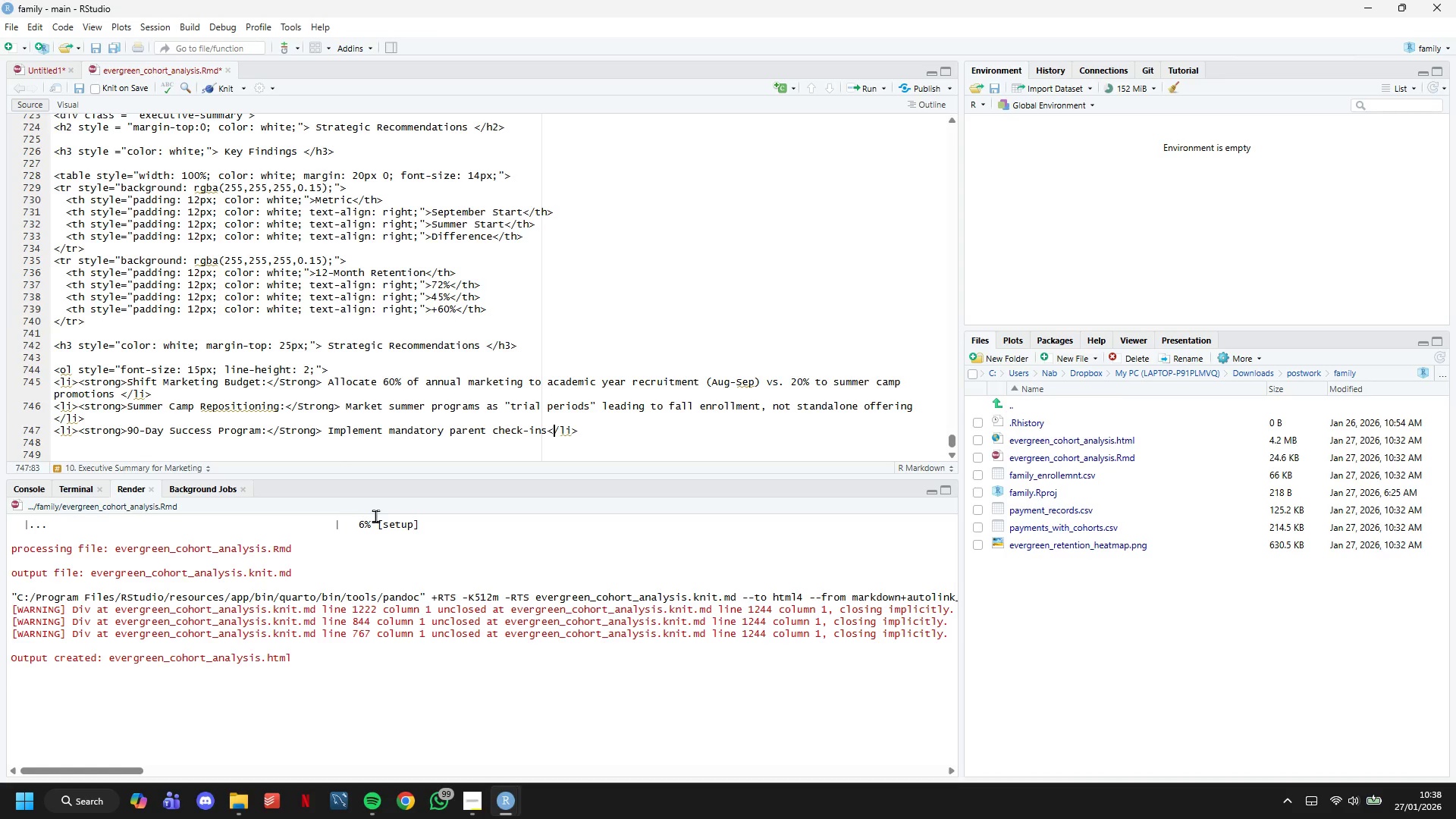 
key(ArrowRight)
 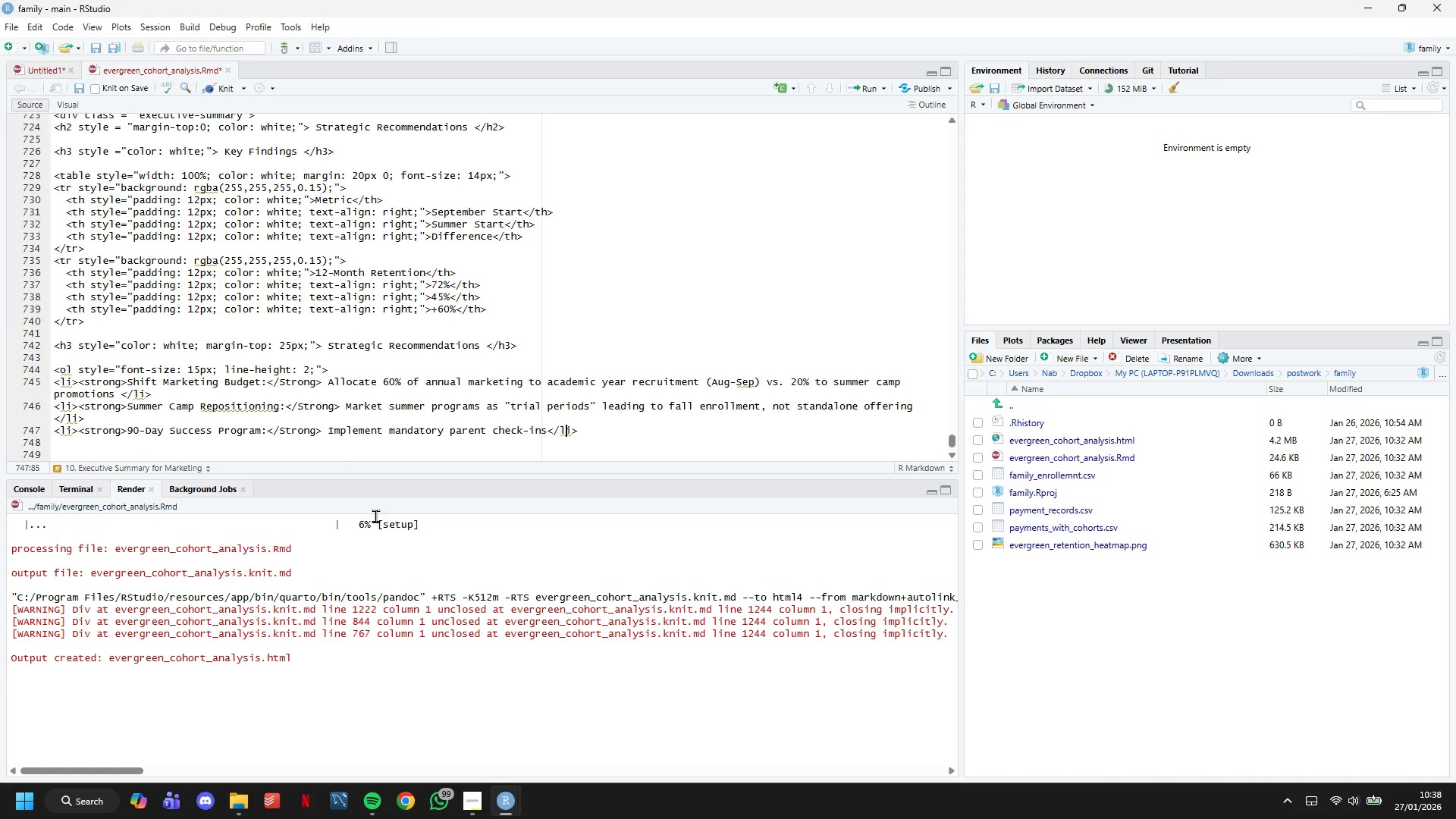 
key(ArrowRight)
 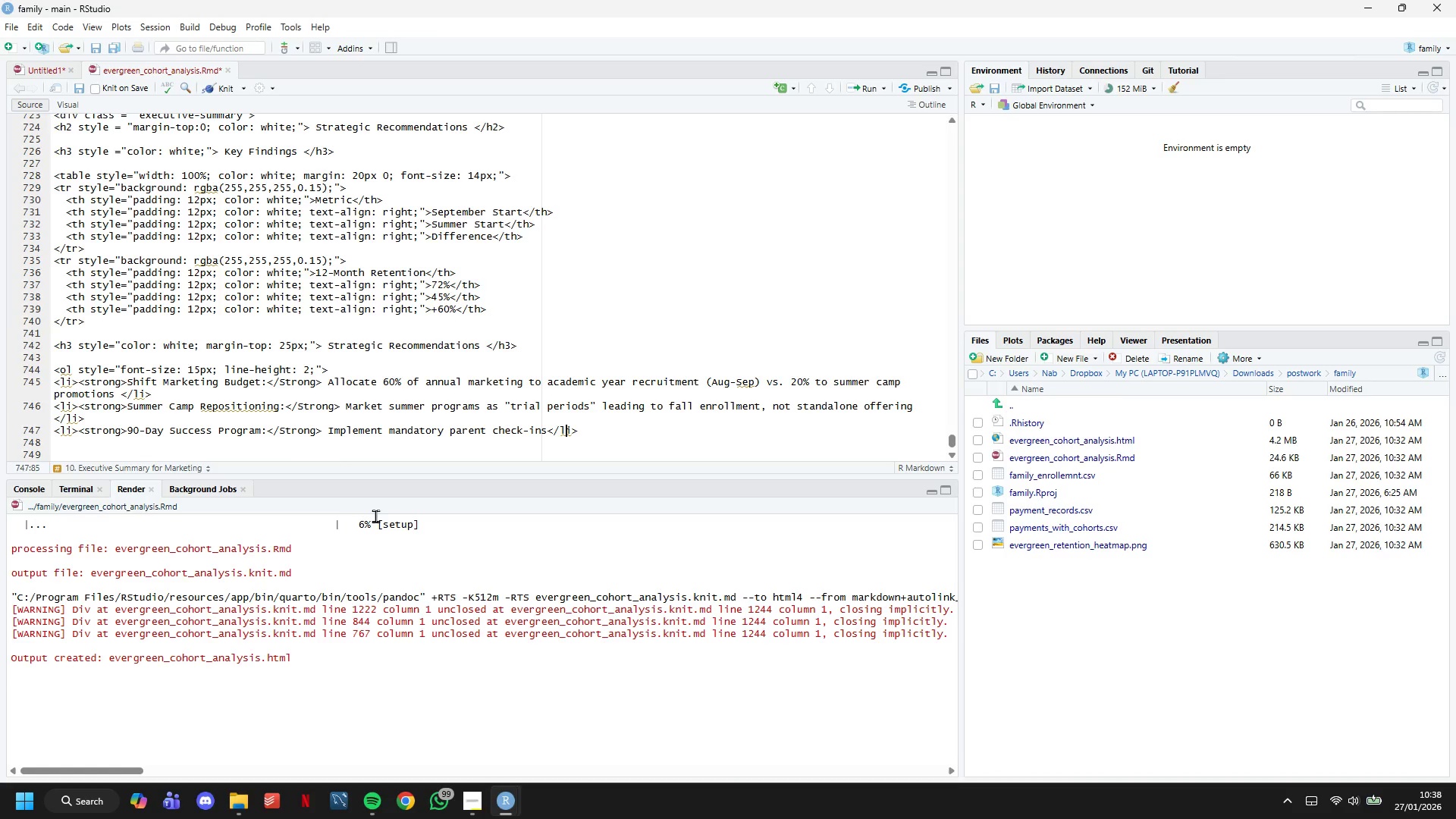 
key(ArrowRight)
 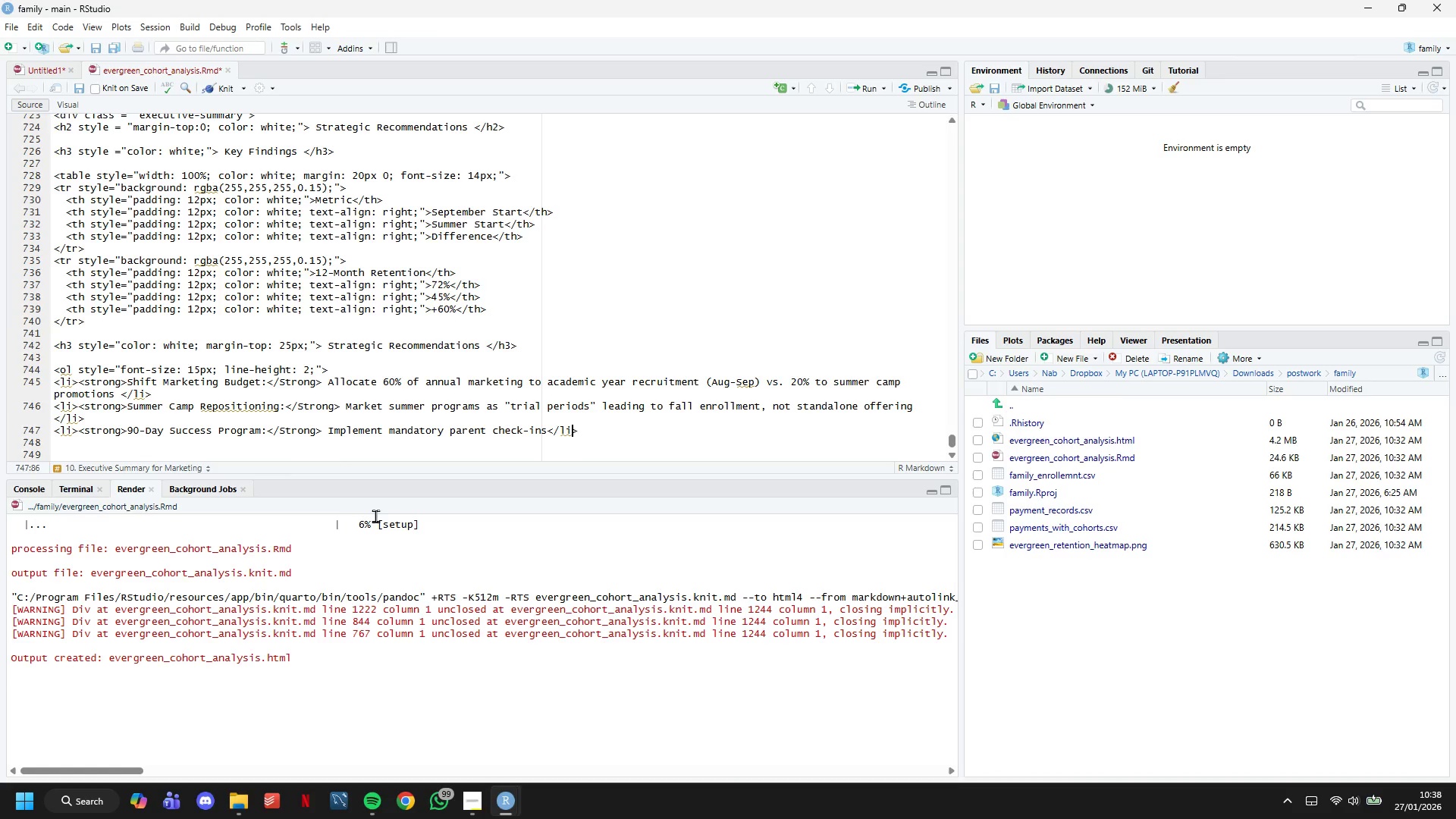 
key(ArrowRight)
 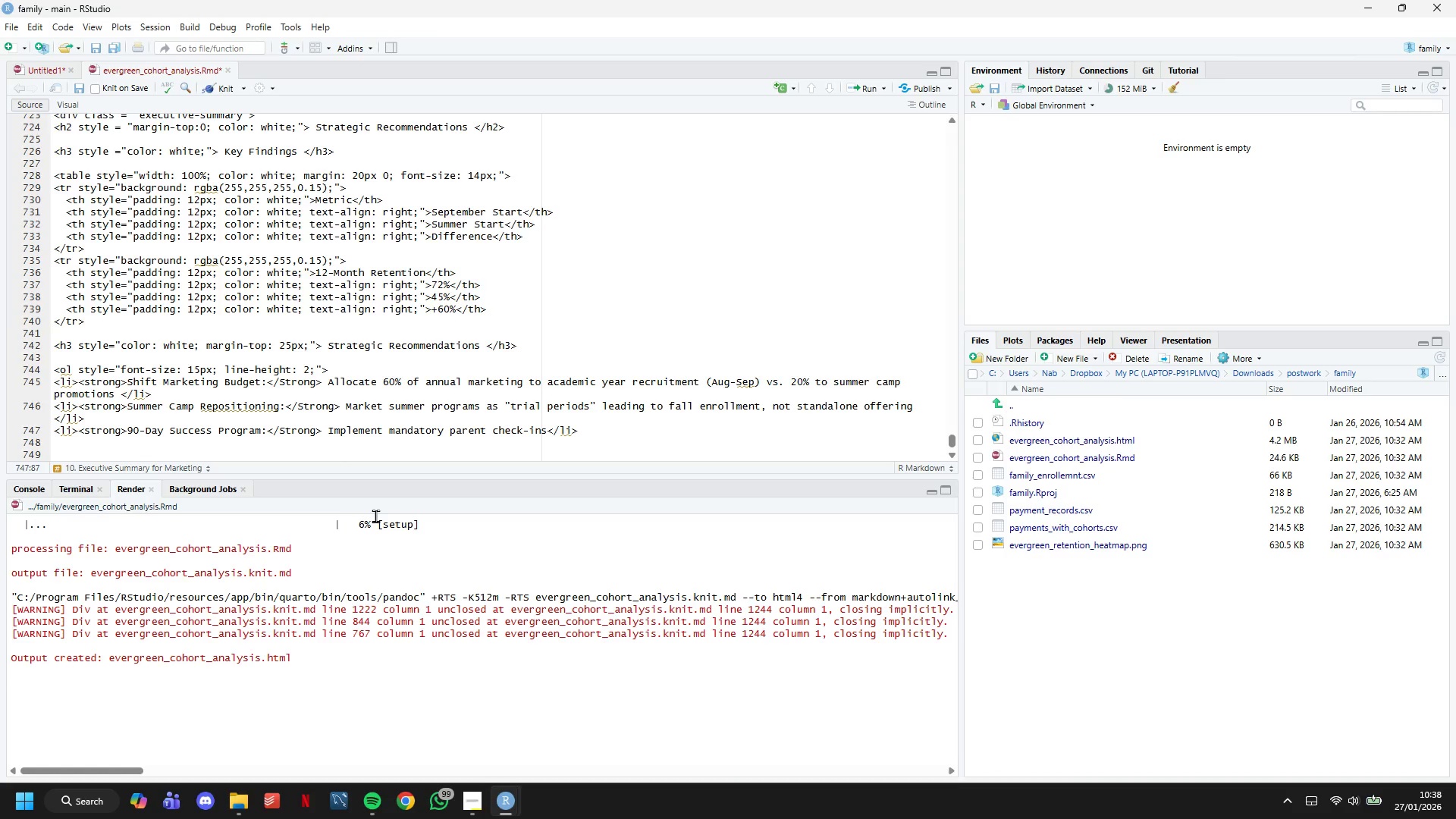 
key(ArrowLeft)
 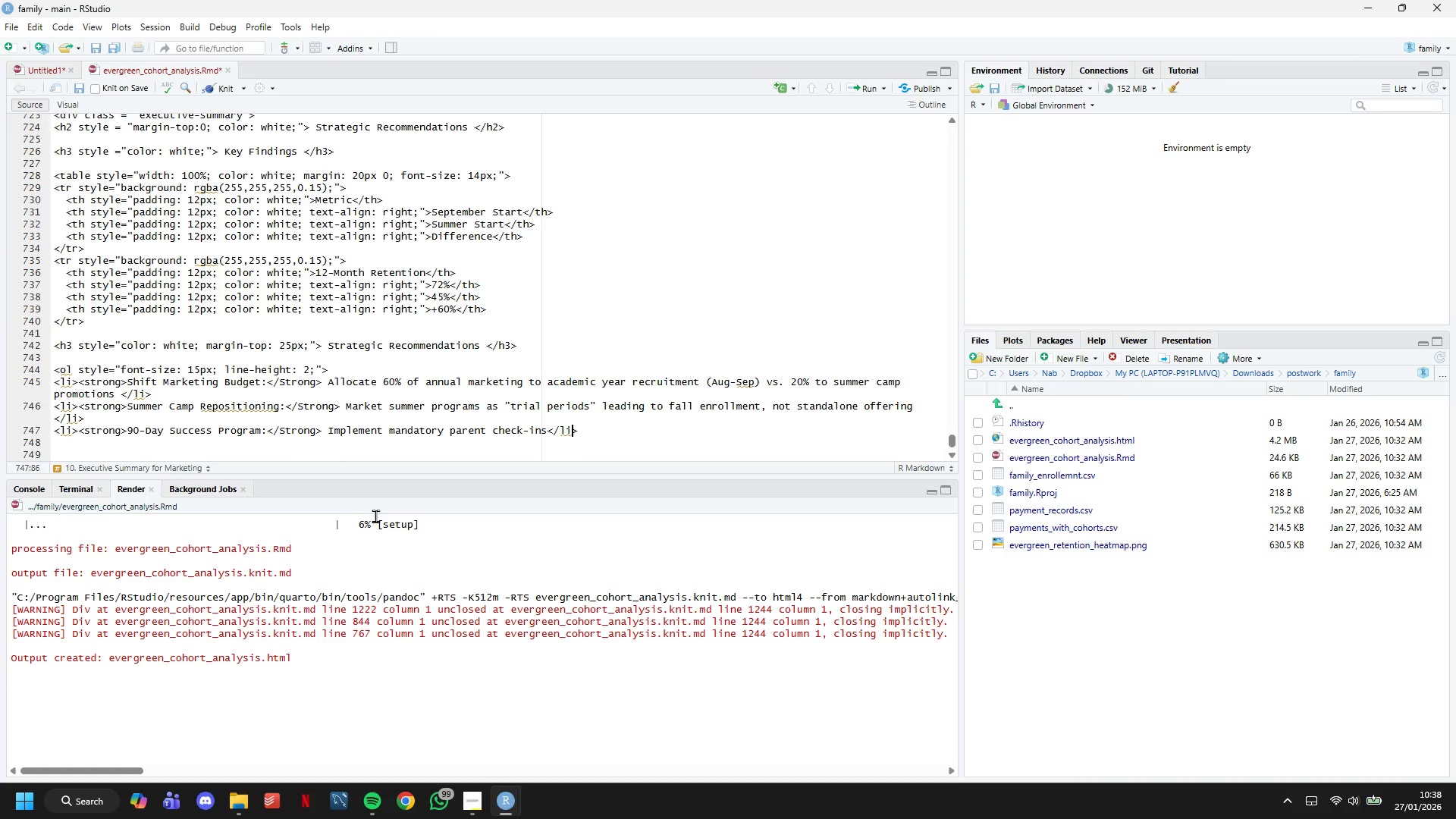 
key(ArrowLeft)
 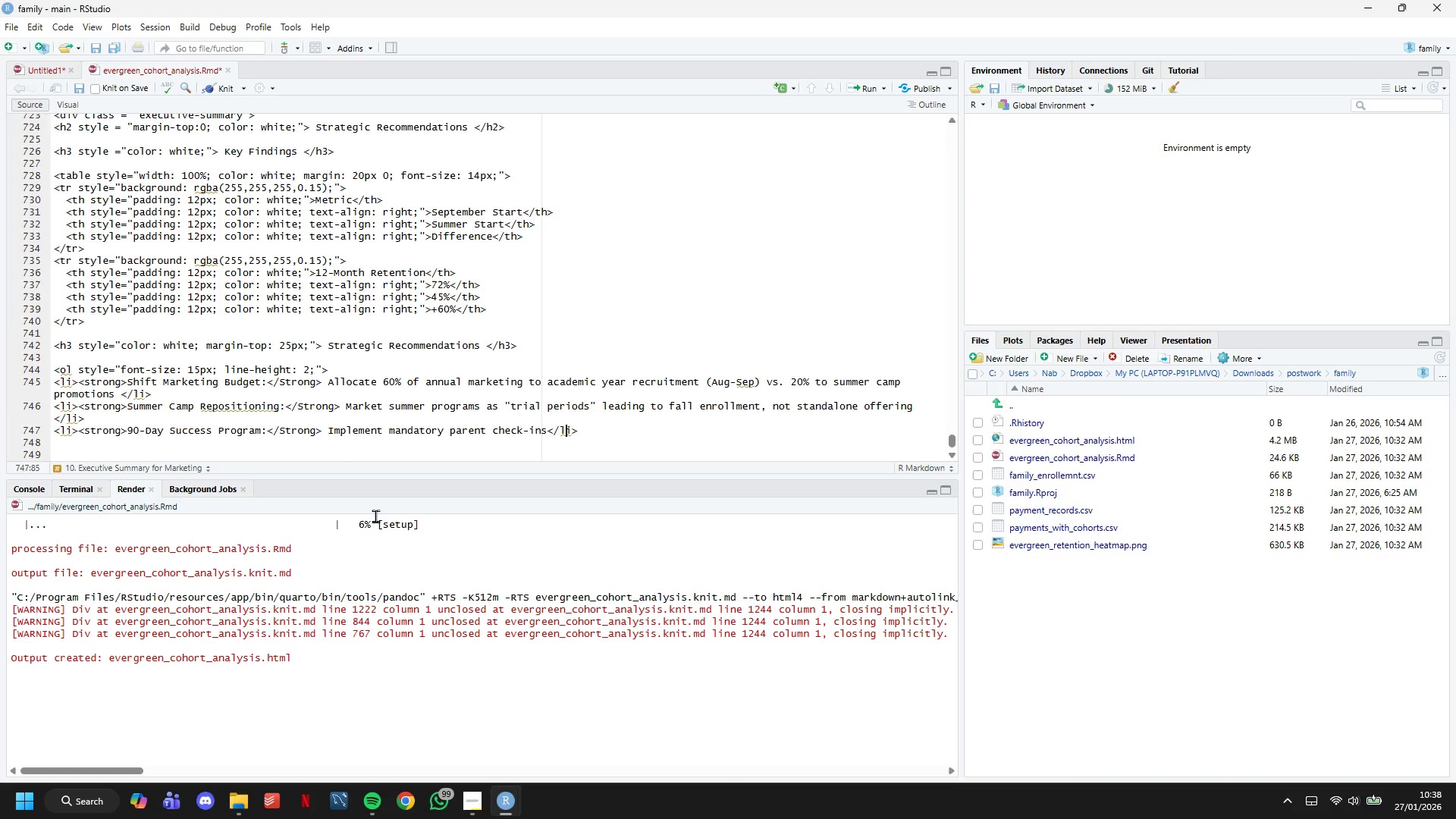 
key(ArrowLeft)
 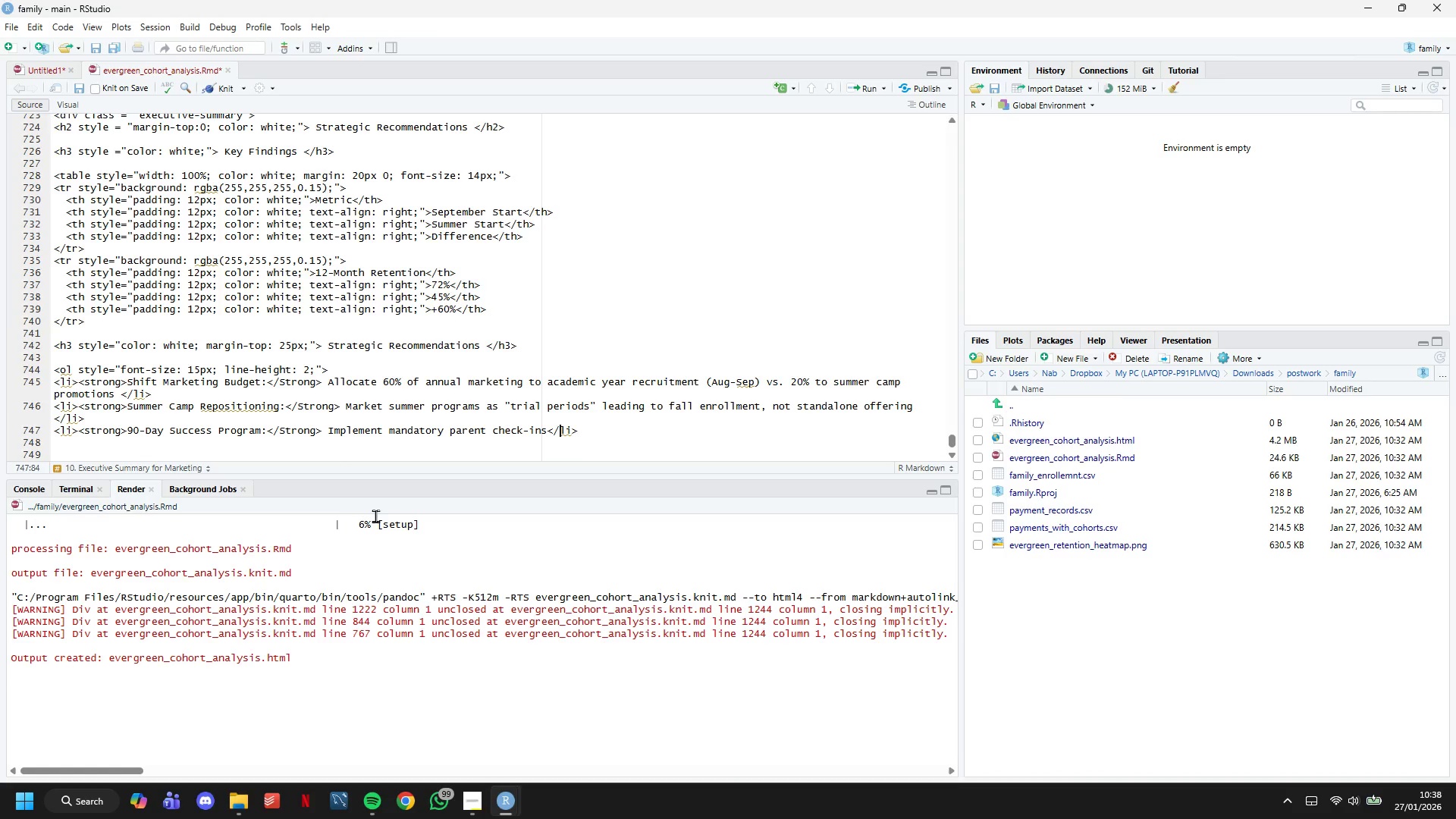 
key(ArrowLeft)
 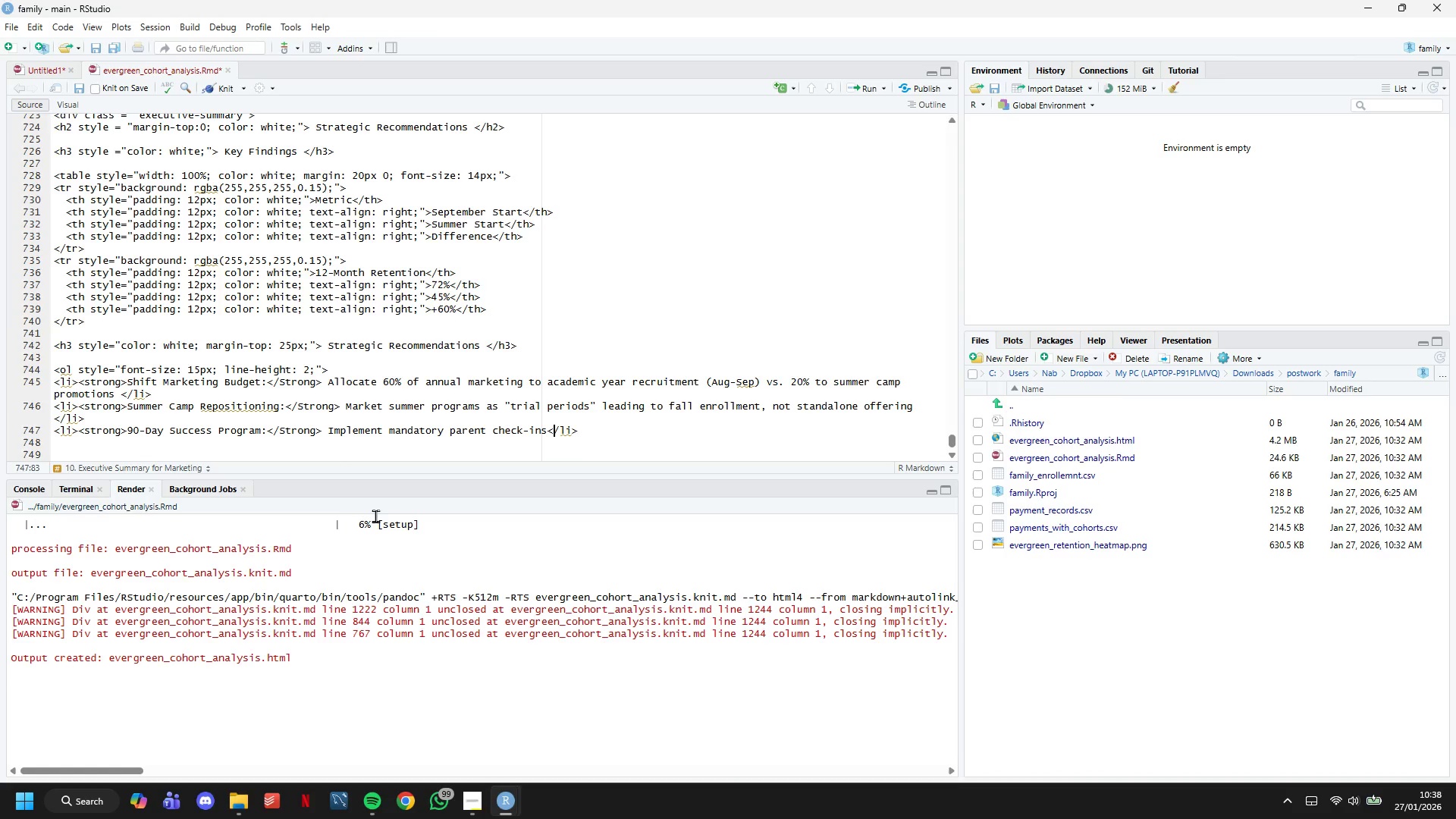 
key(ArrowLeft)
 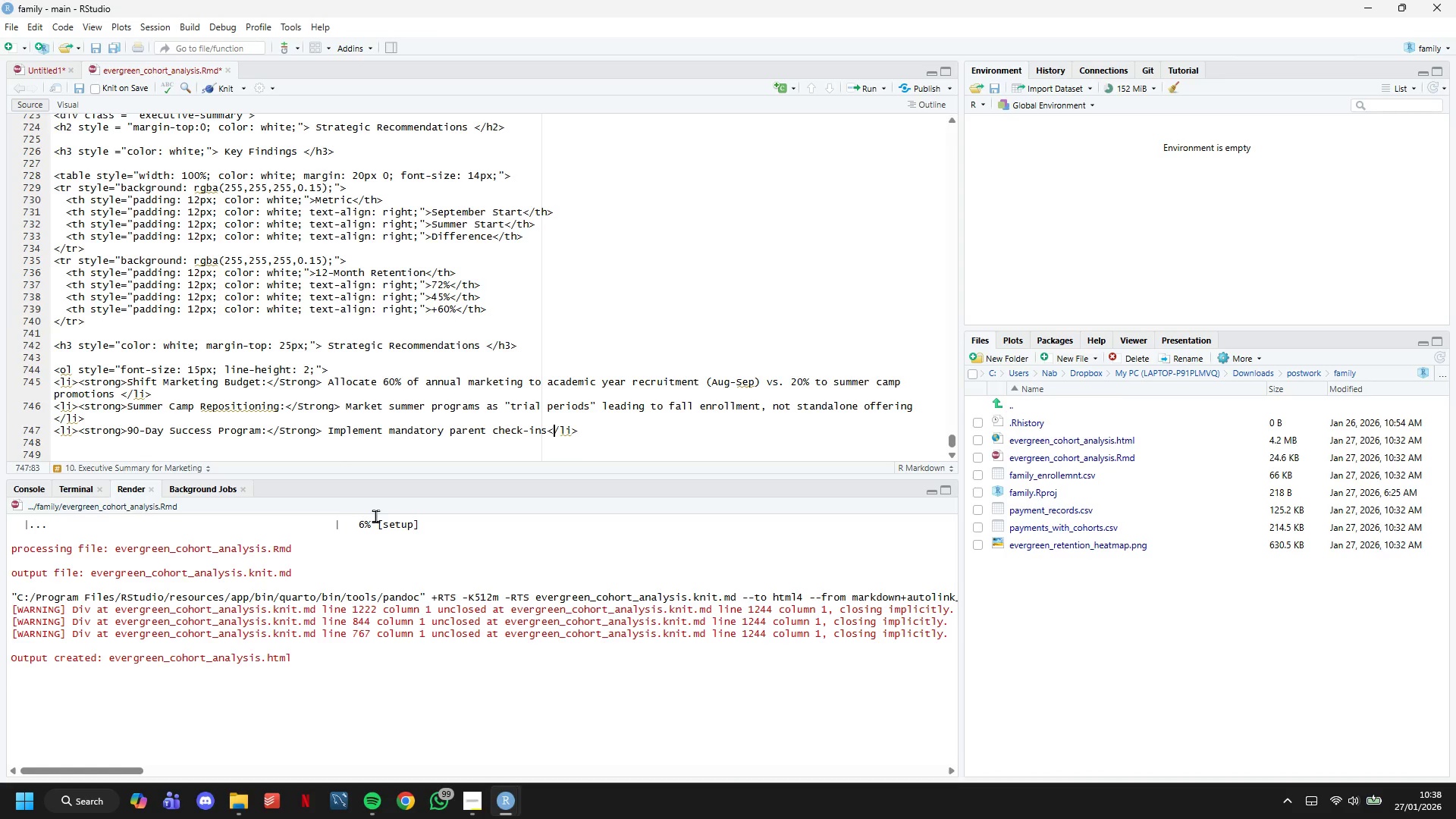 
key(ArrowLeft)
 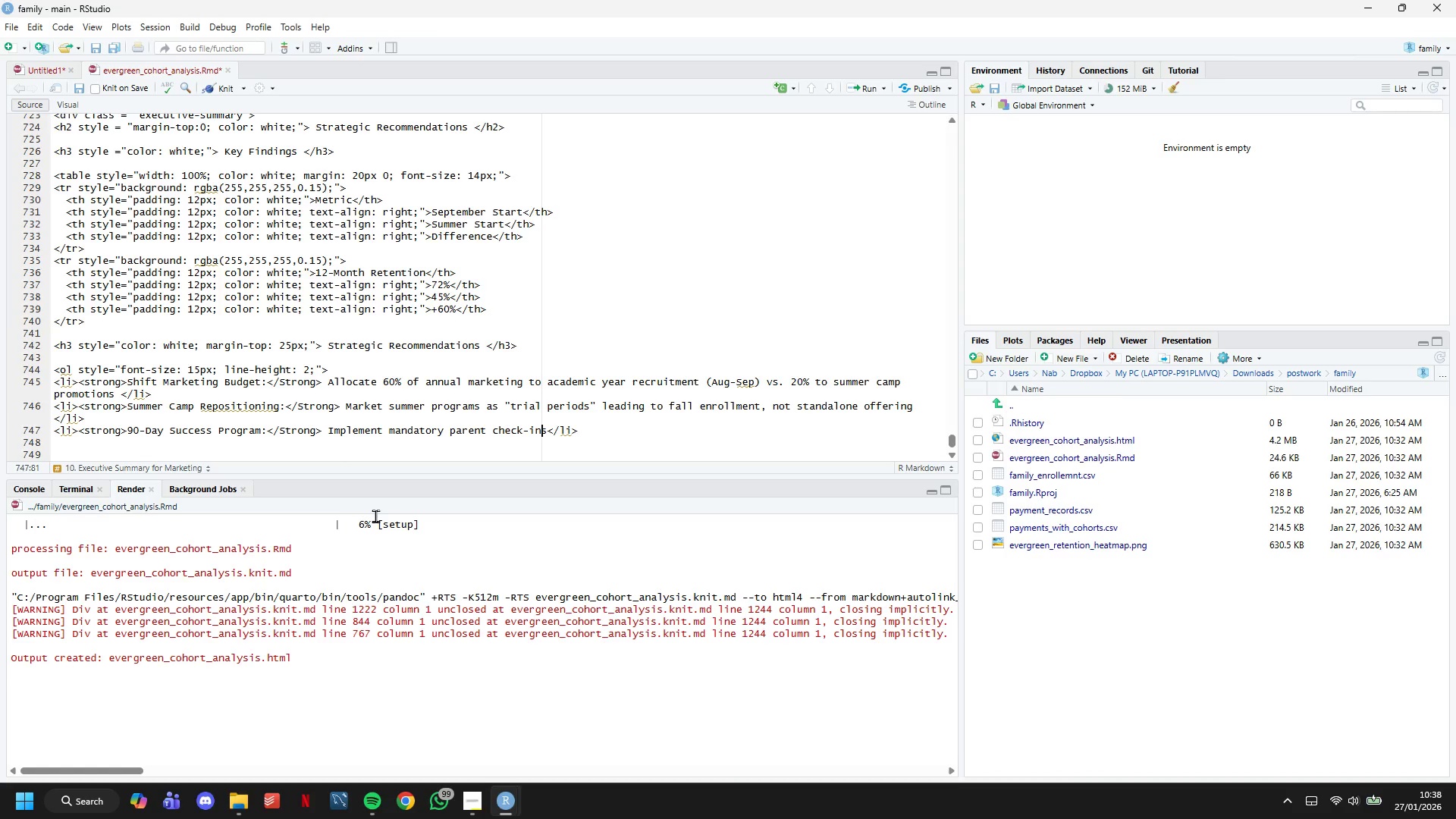 
key(ArrowRight)
 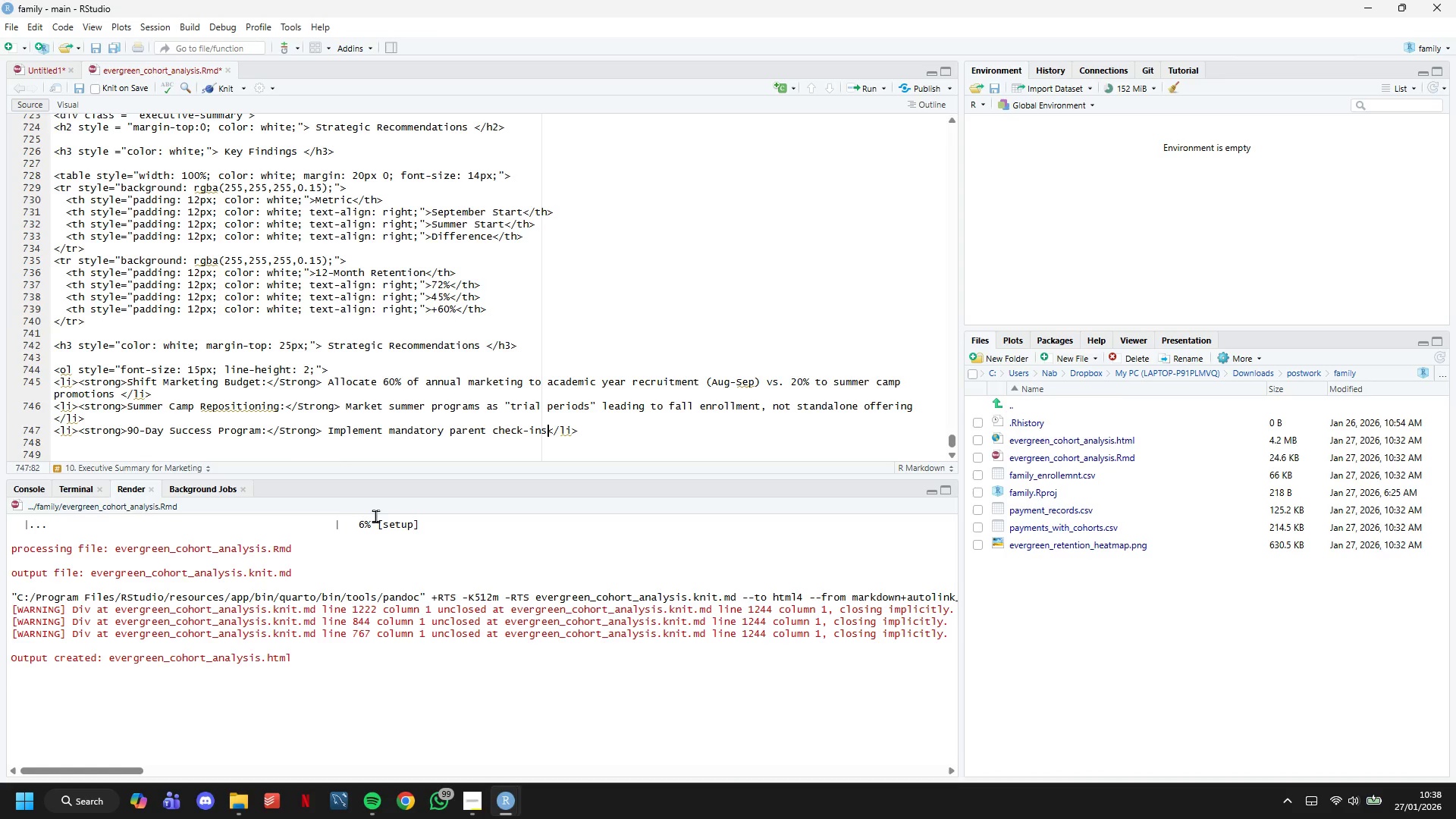 
type( at month 2, 4, ad)
key(Backspace)
type(nd 5 )
key(Backspace)
key(Backspace)
type(6 to adress concerns beg)
key(Backspace)
type(fore churn spike)
 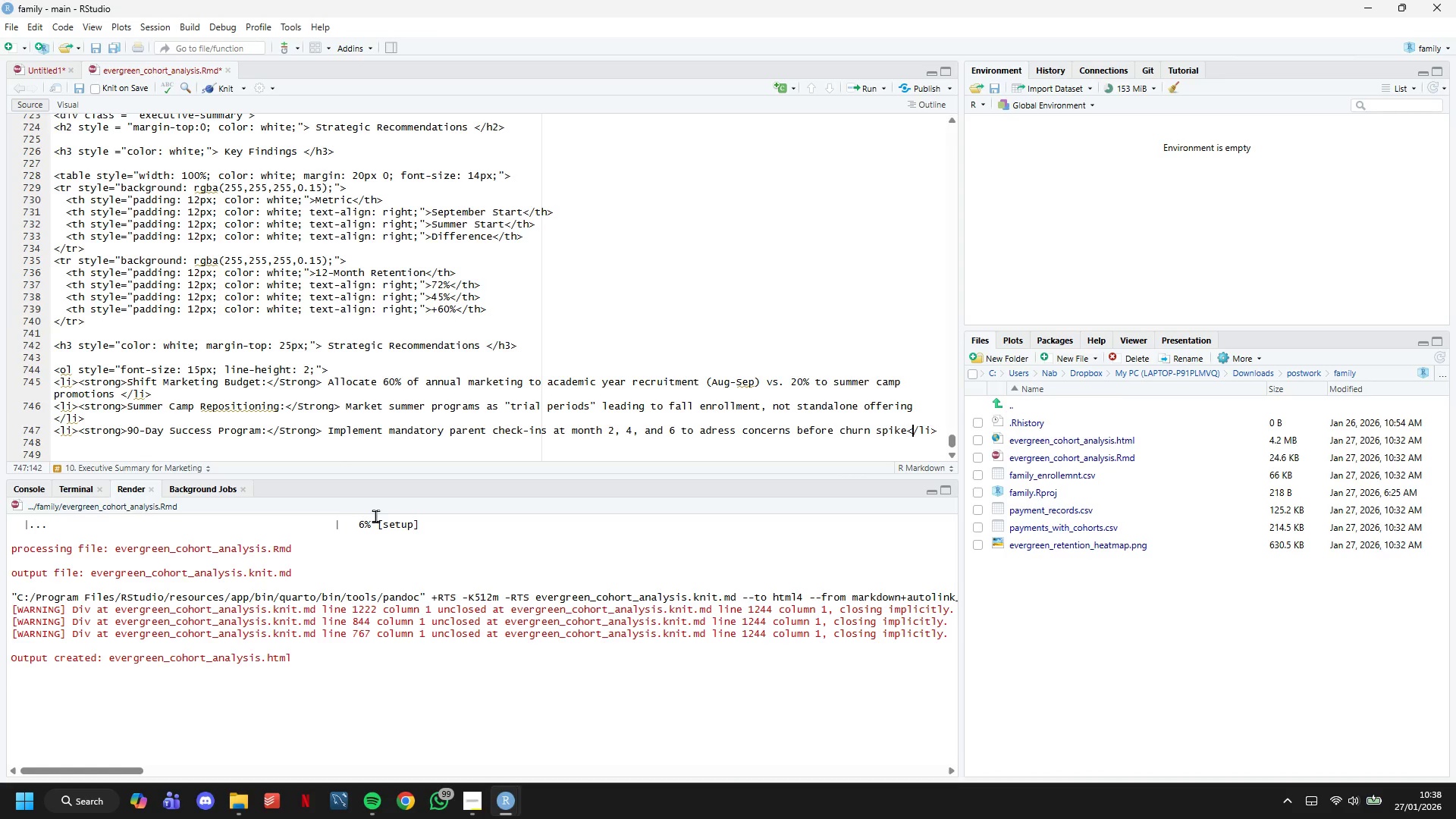 
key(ArrowRight)
 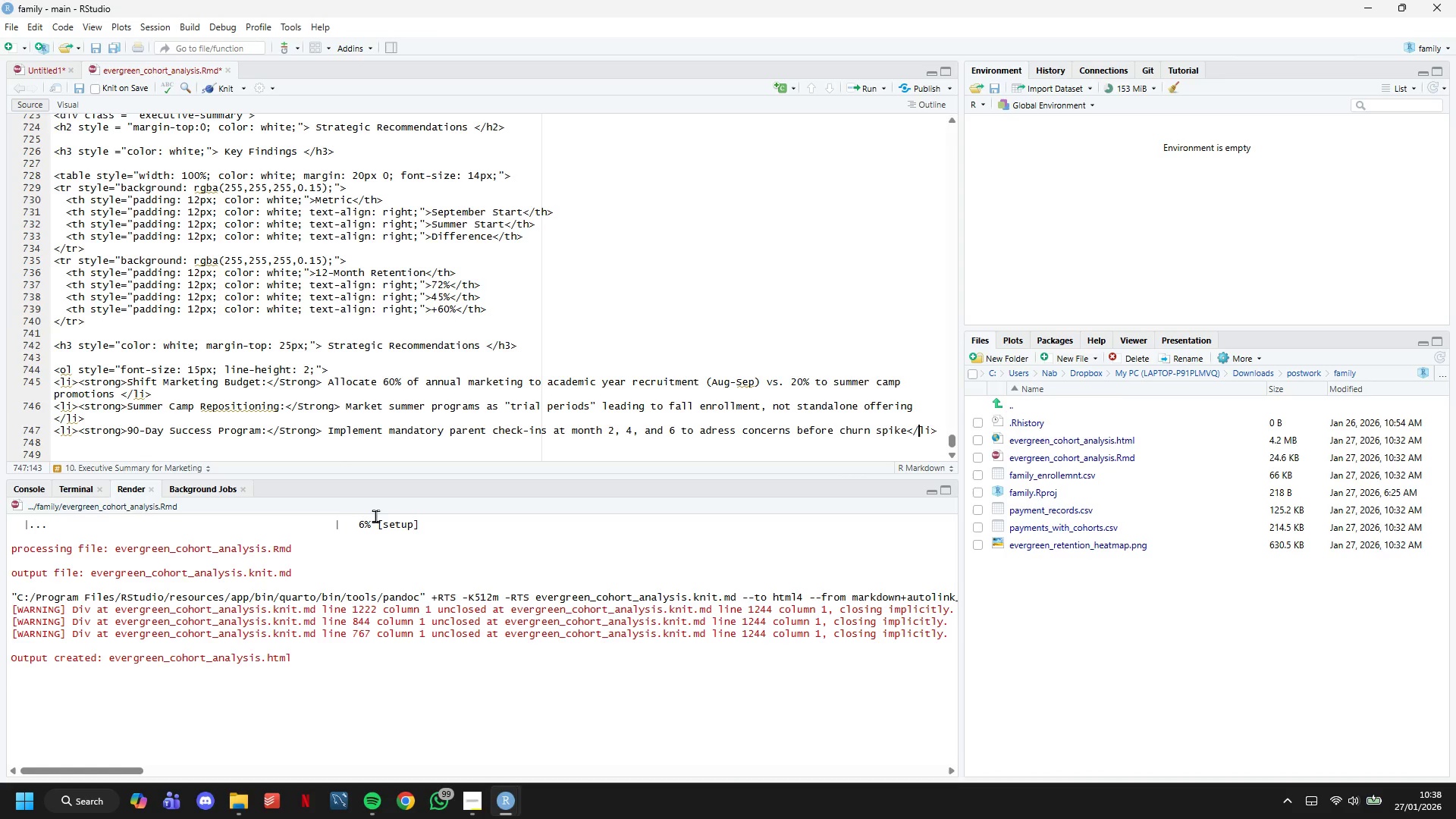 
key(ArrowRight)
 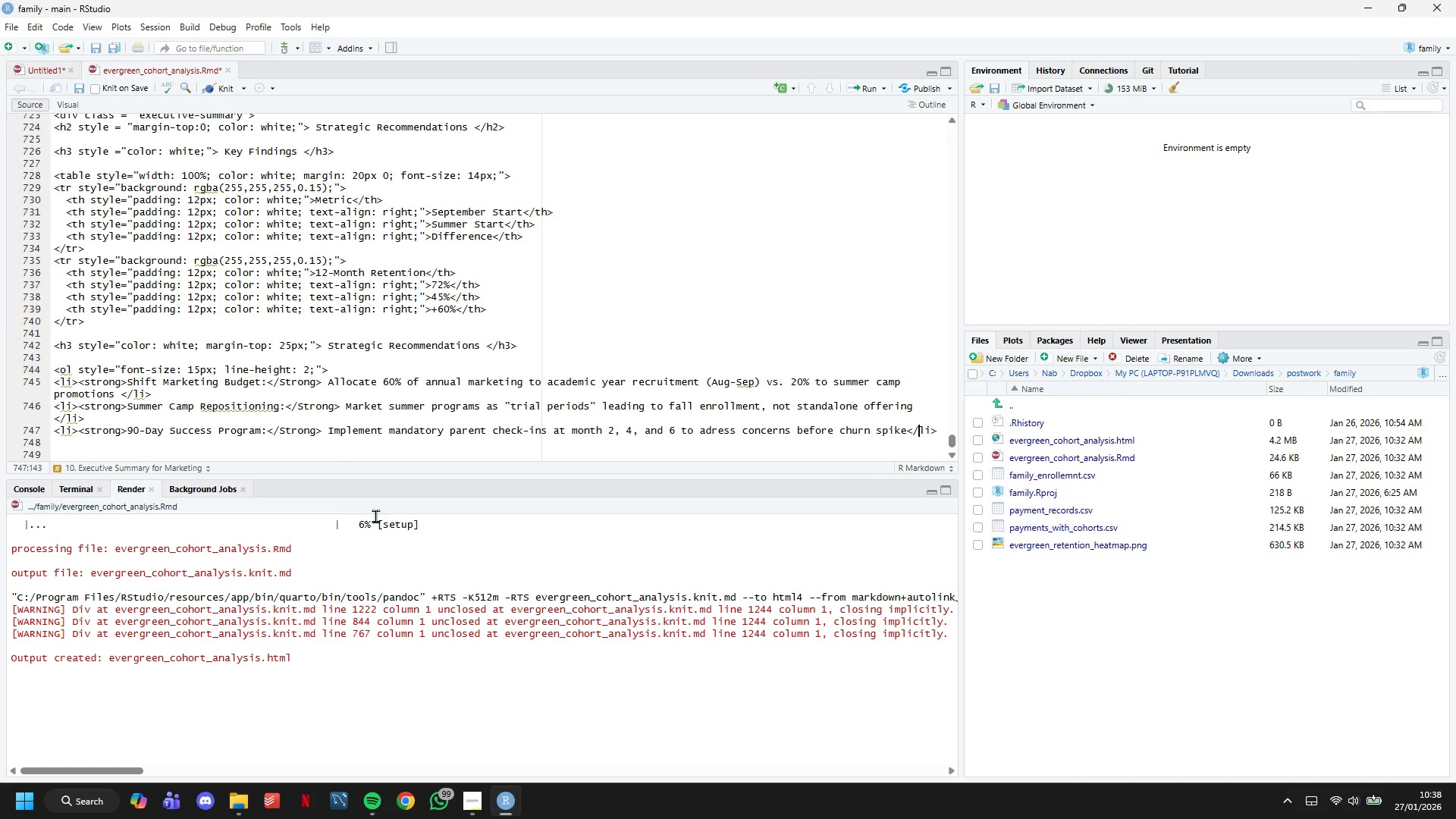 
key(ArrowRight)
 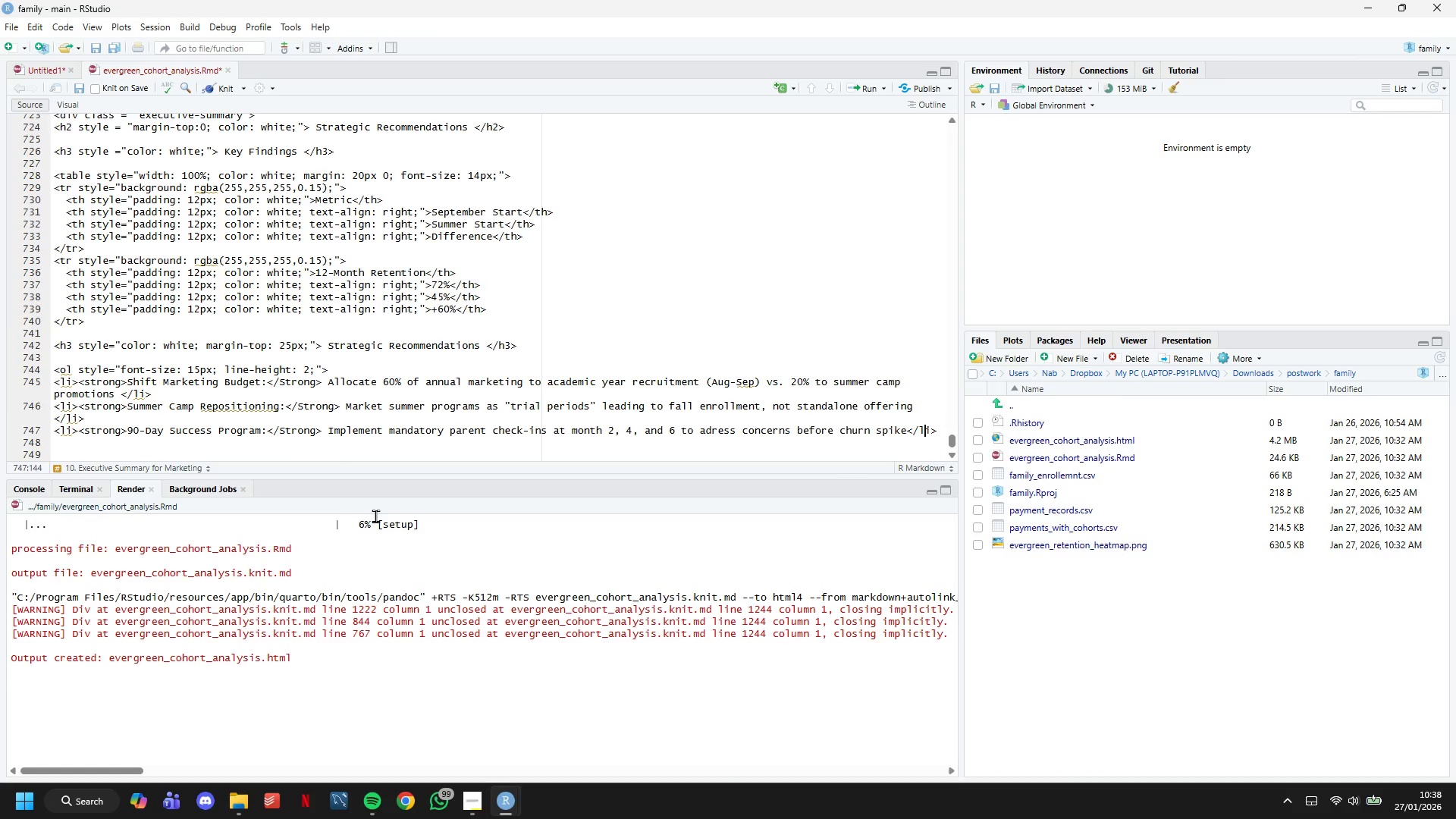 
key(ArrowRight)
 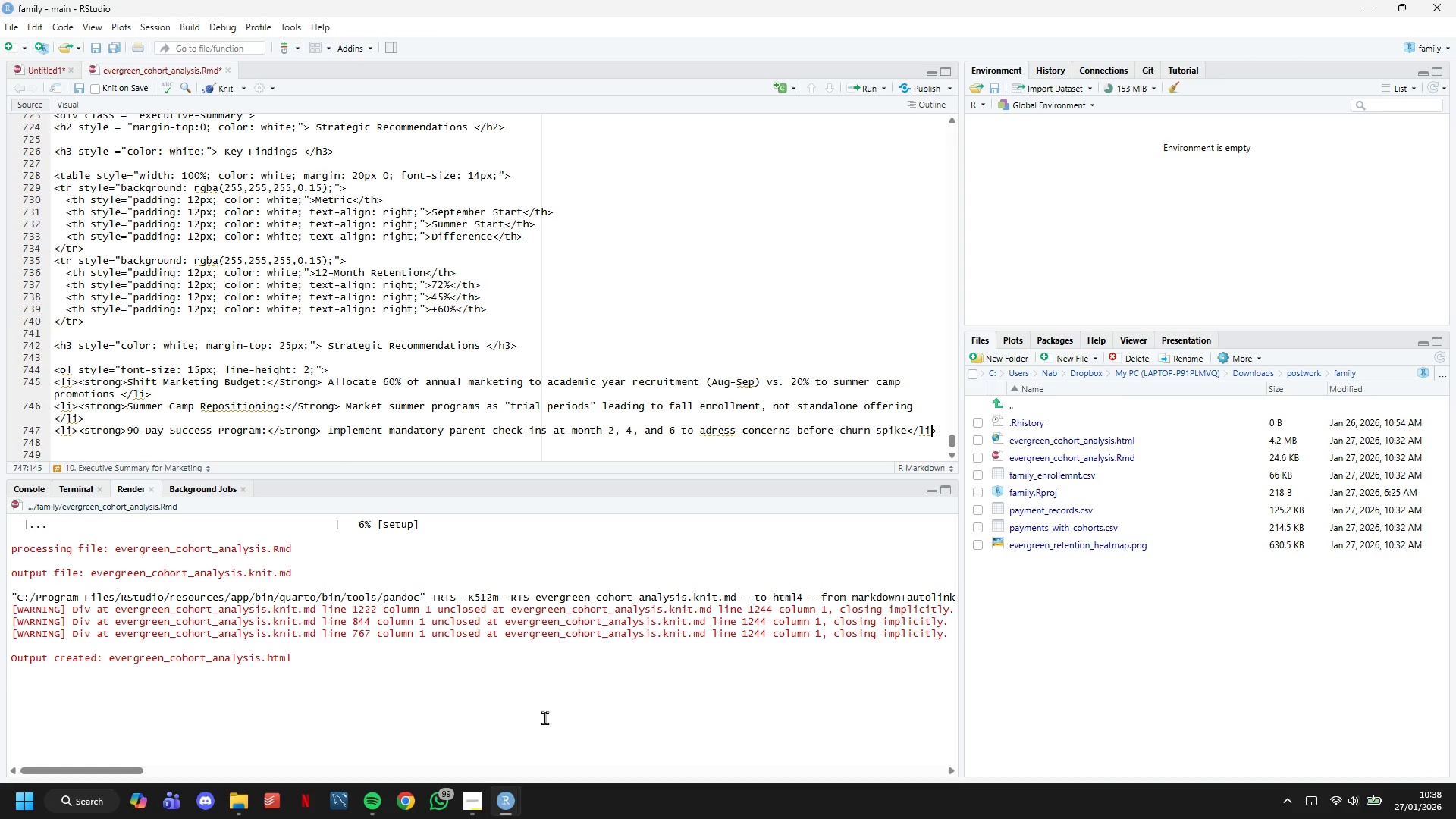 
wait(6.78)
 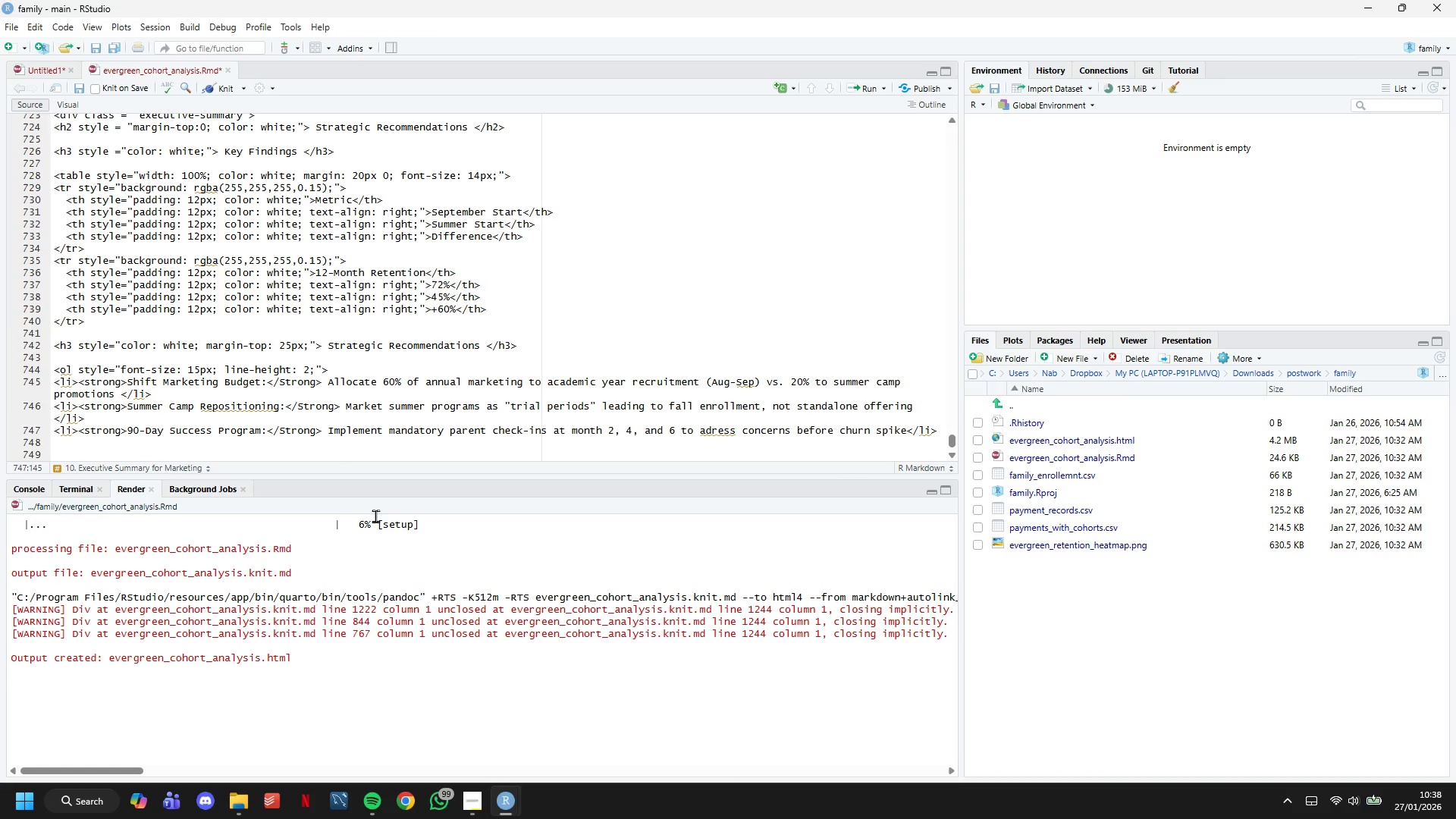 
left_click([462, 746])
 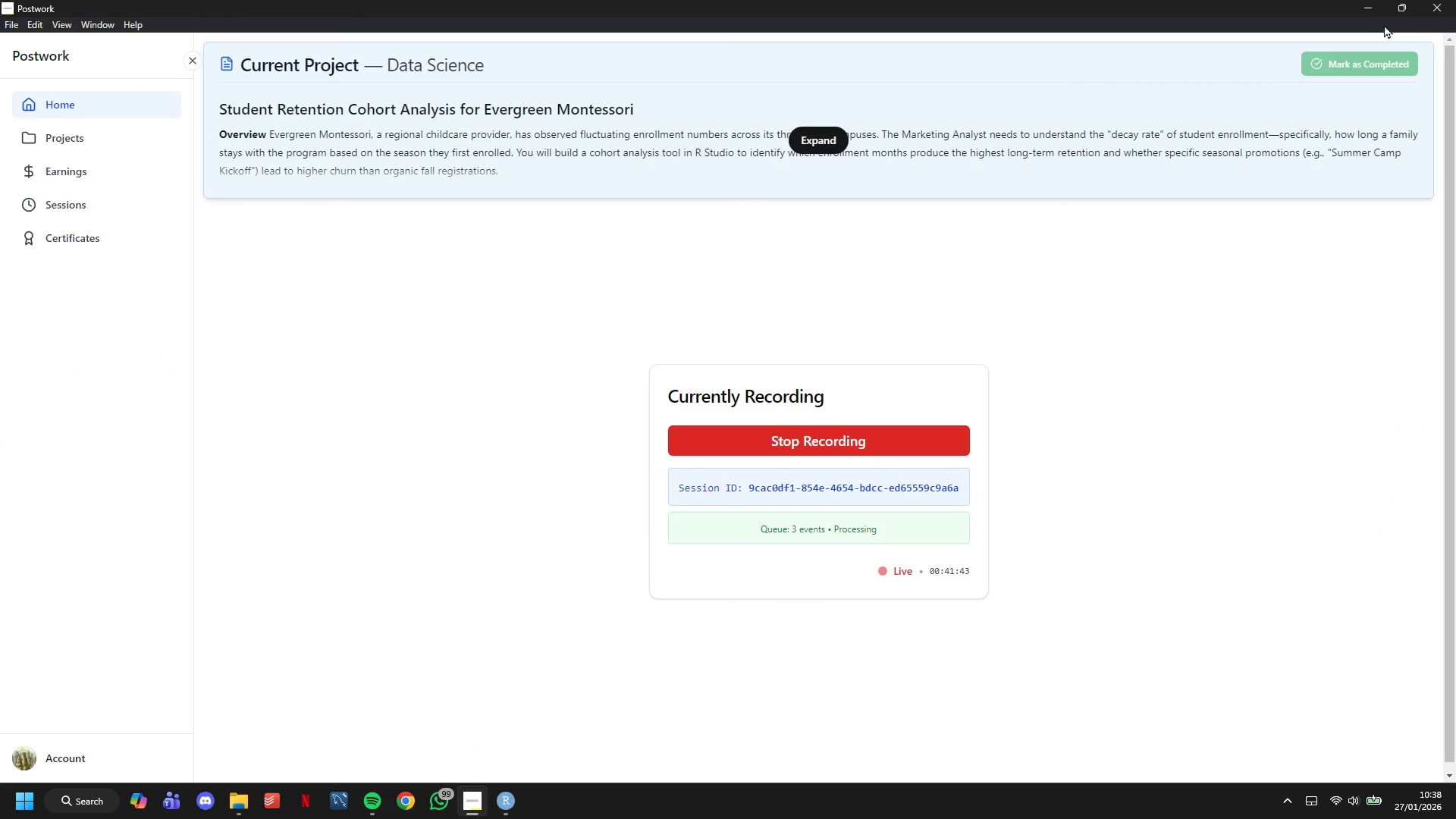 
left_click([1370, 14])
 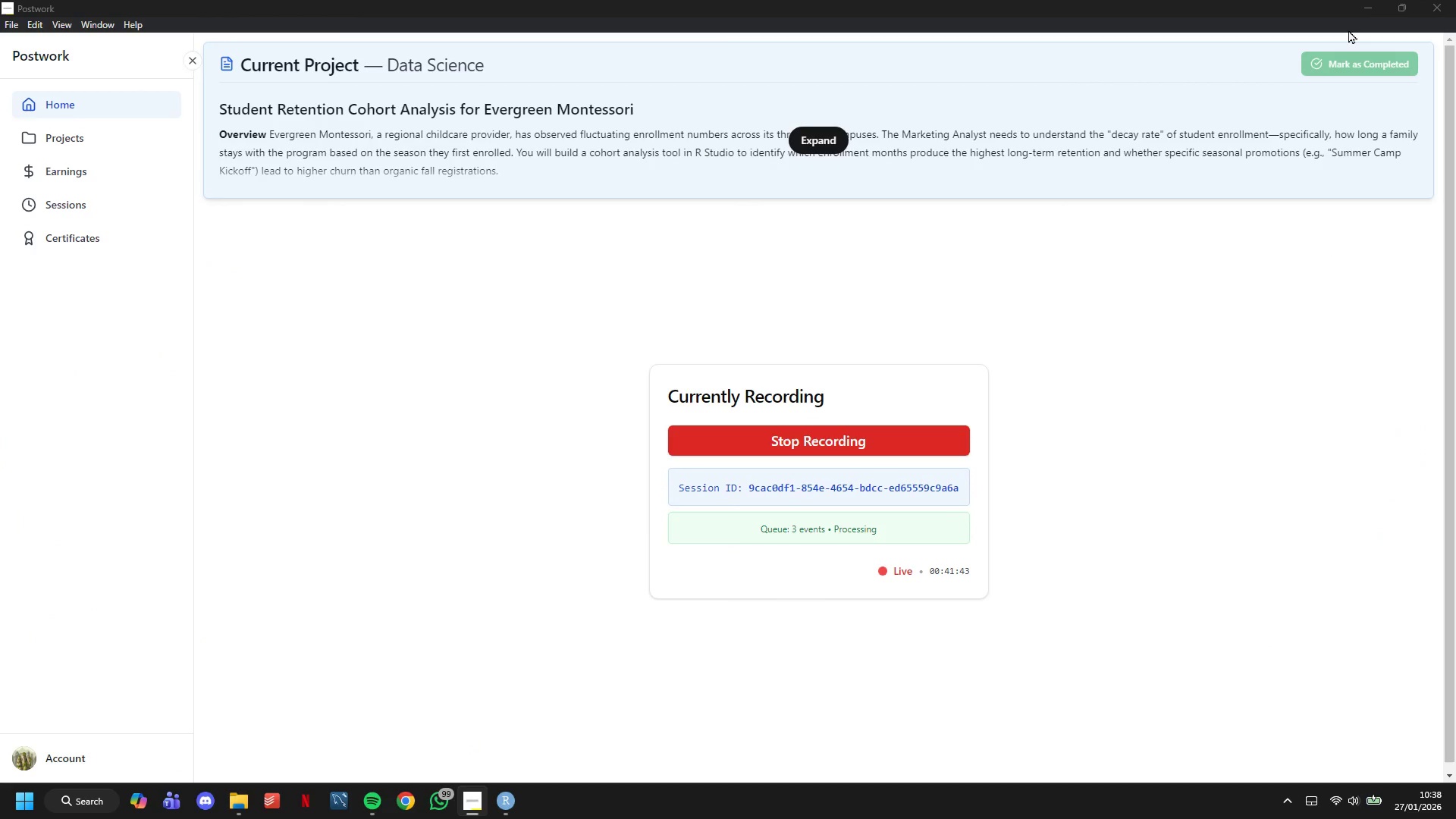 
scroll: coordinate [318, 350], scroll_direction: down, amount: 4.0
 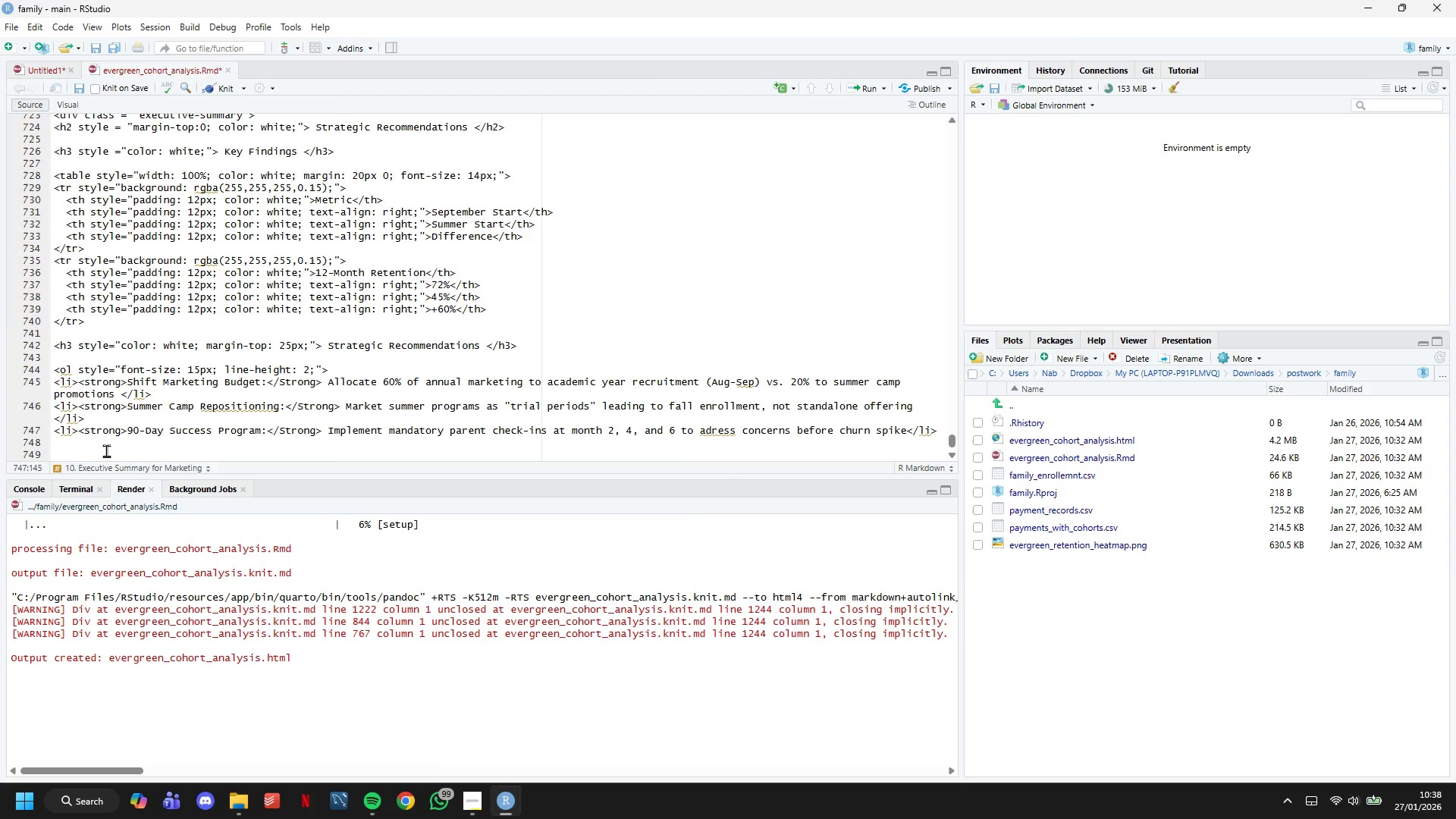 
left_click_drag(start_coordinate=[102, 444], to_coordinate=[0, 422])
 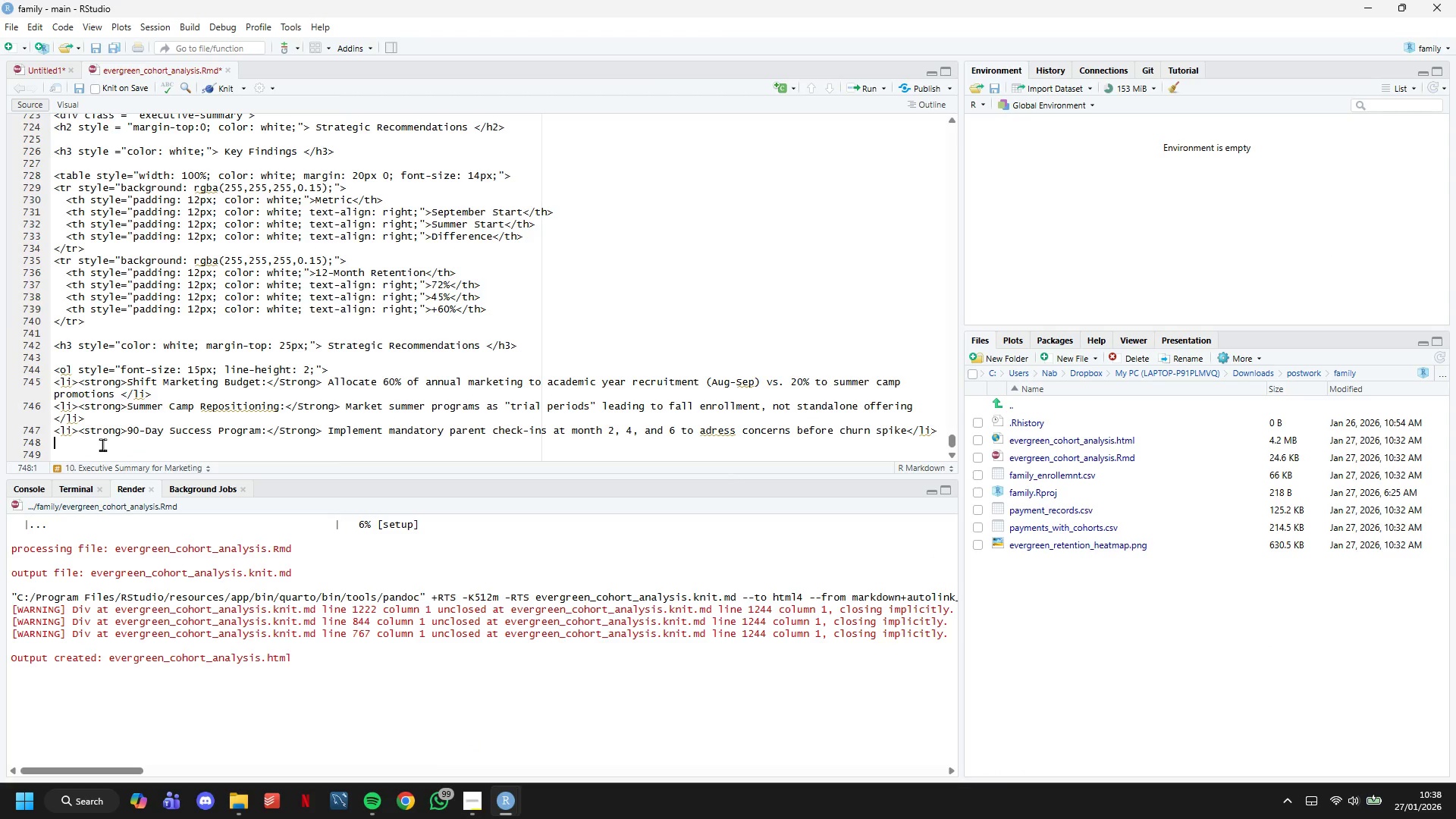 
hold_key(key=ControlLeft, duration=0.38)
 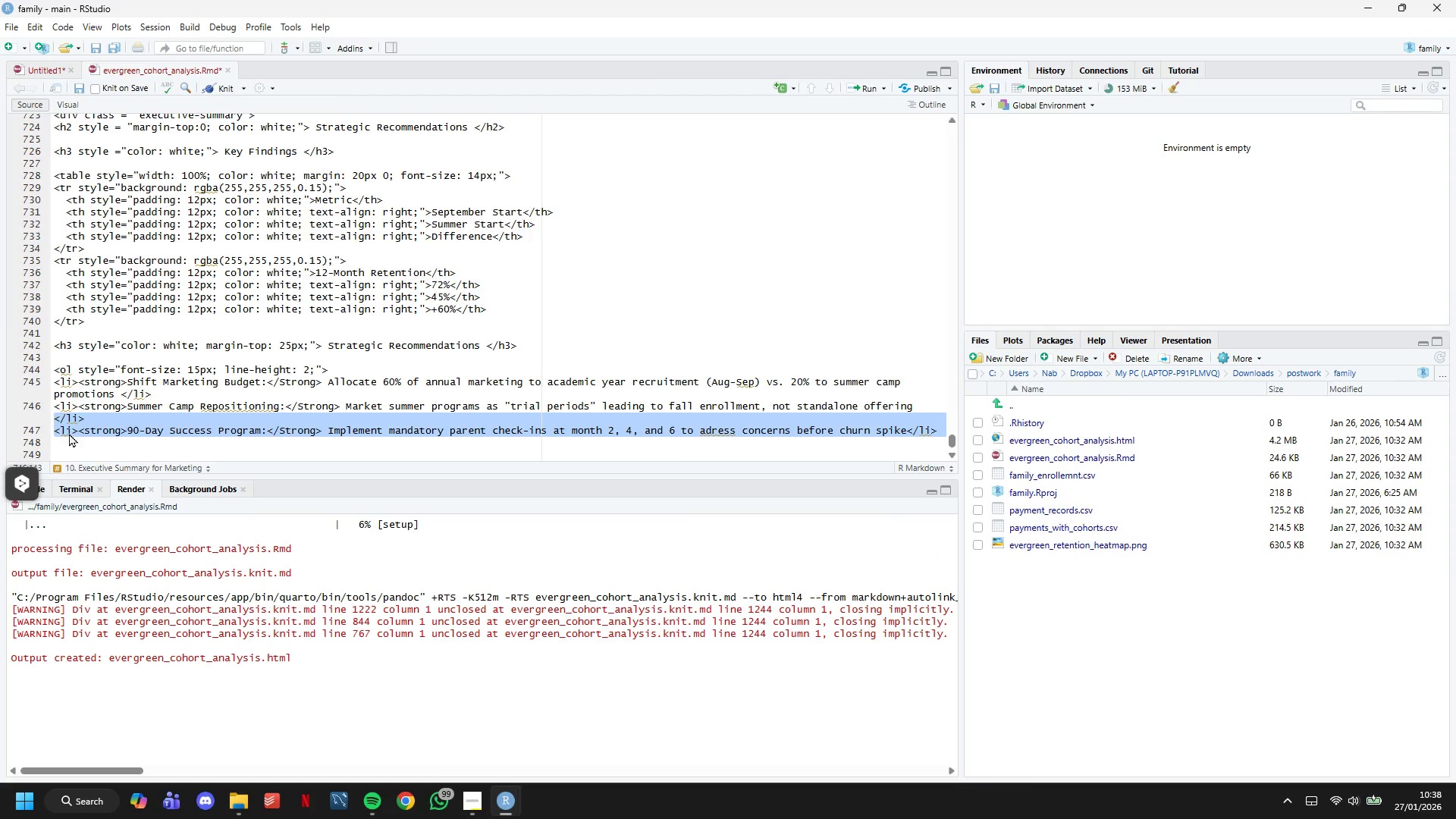 
left_click([69, 433])
 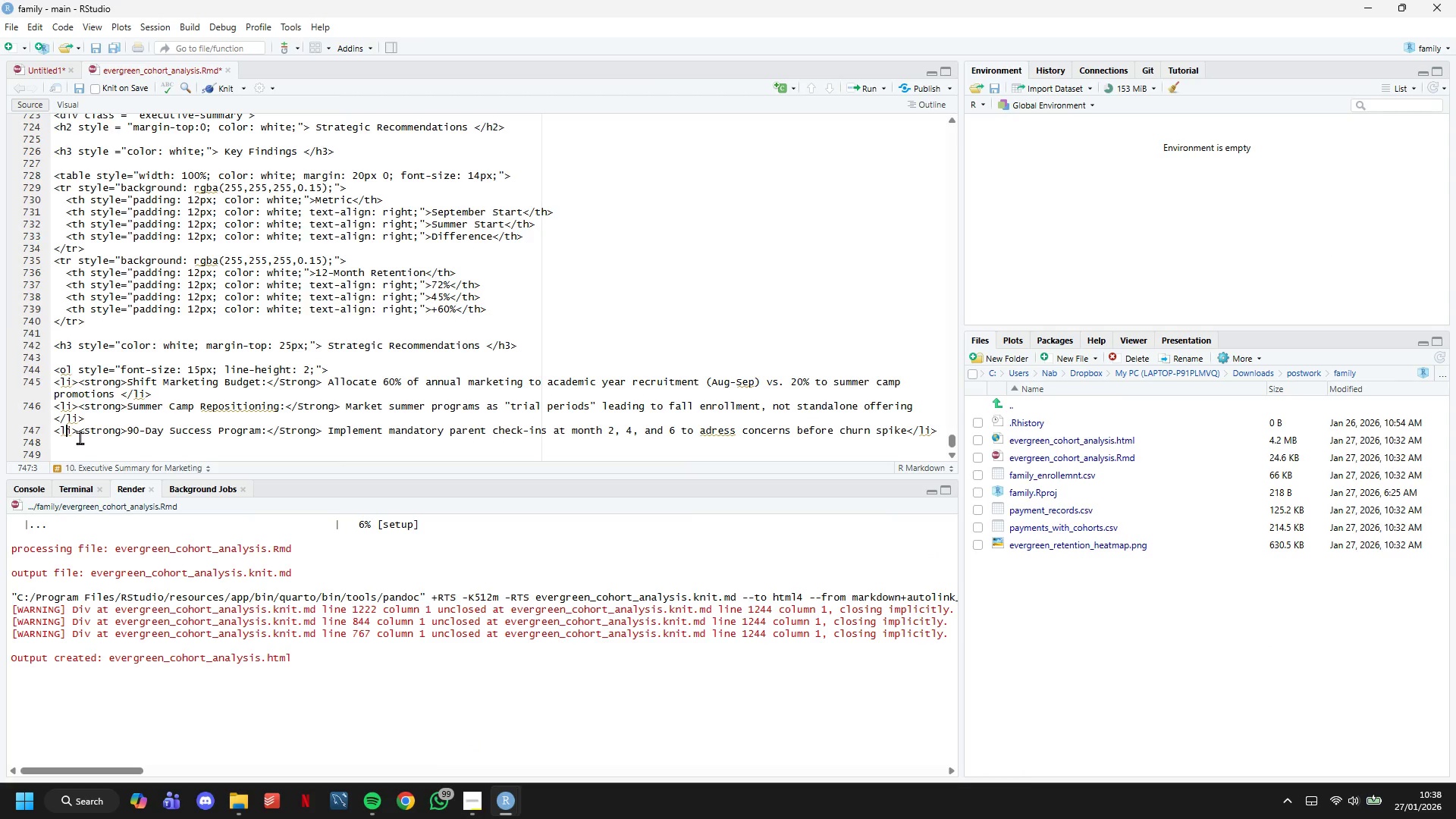 
left_click_drag(start_coordinate=[80, 437], to_coordinate=[42, 427])
 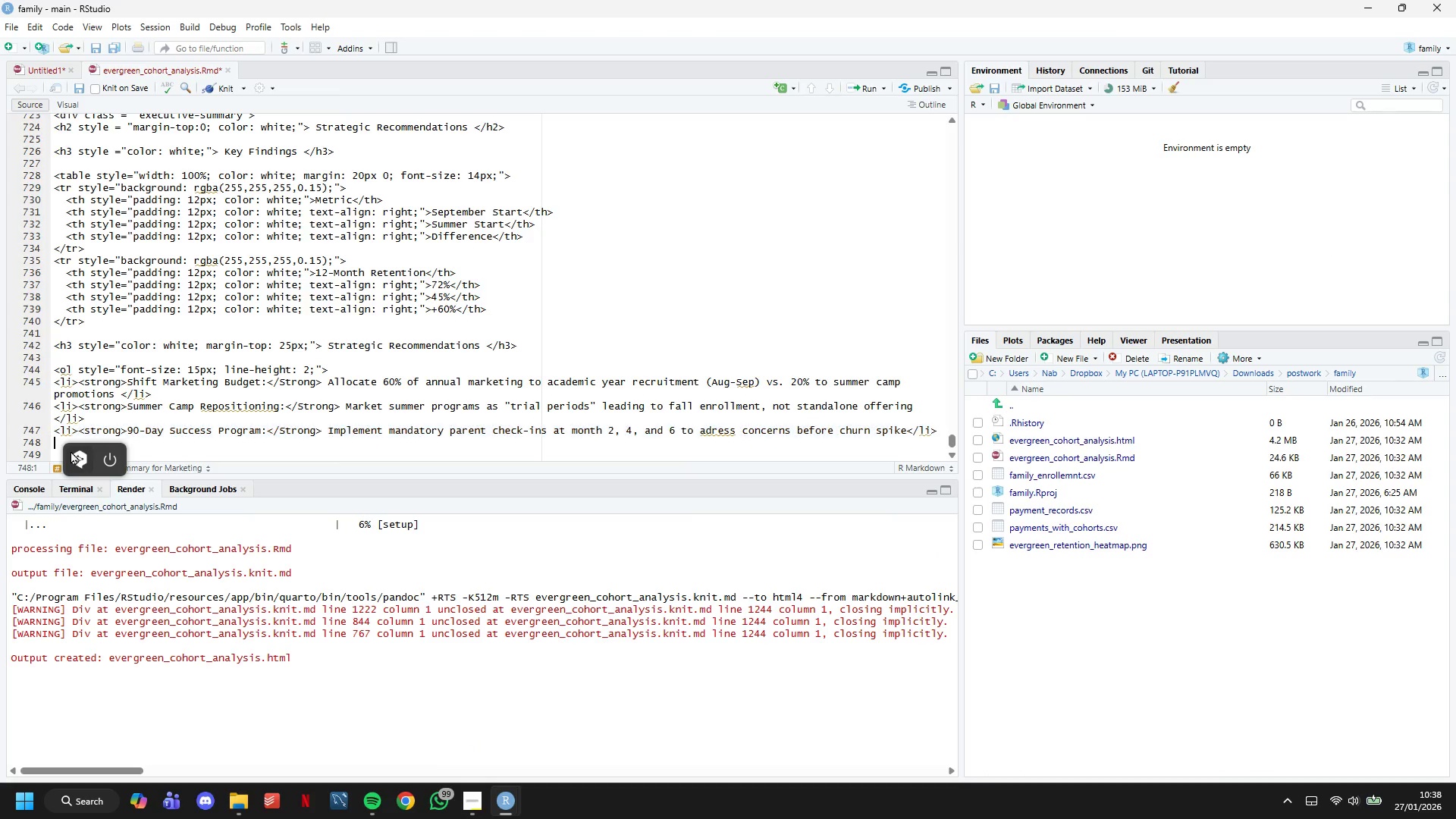 
key(Control+C)
 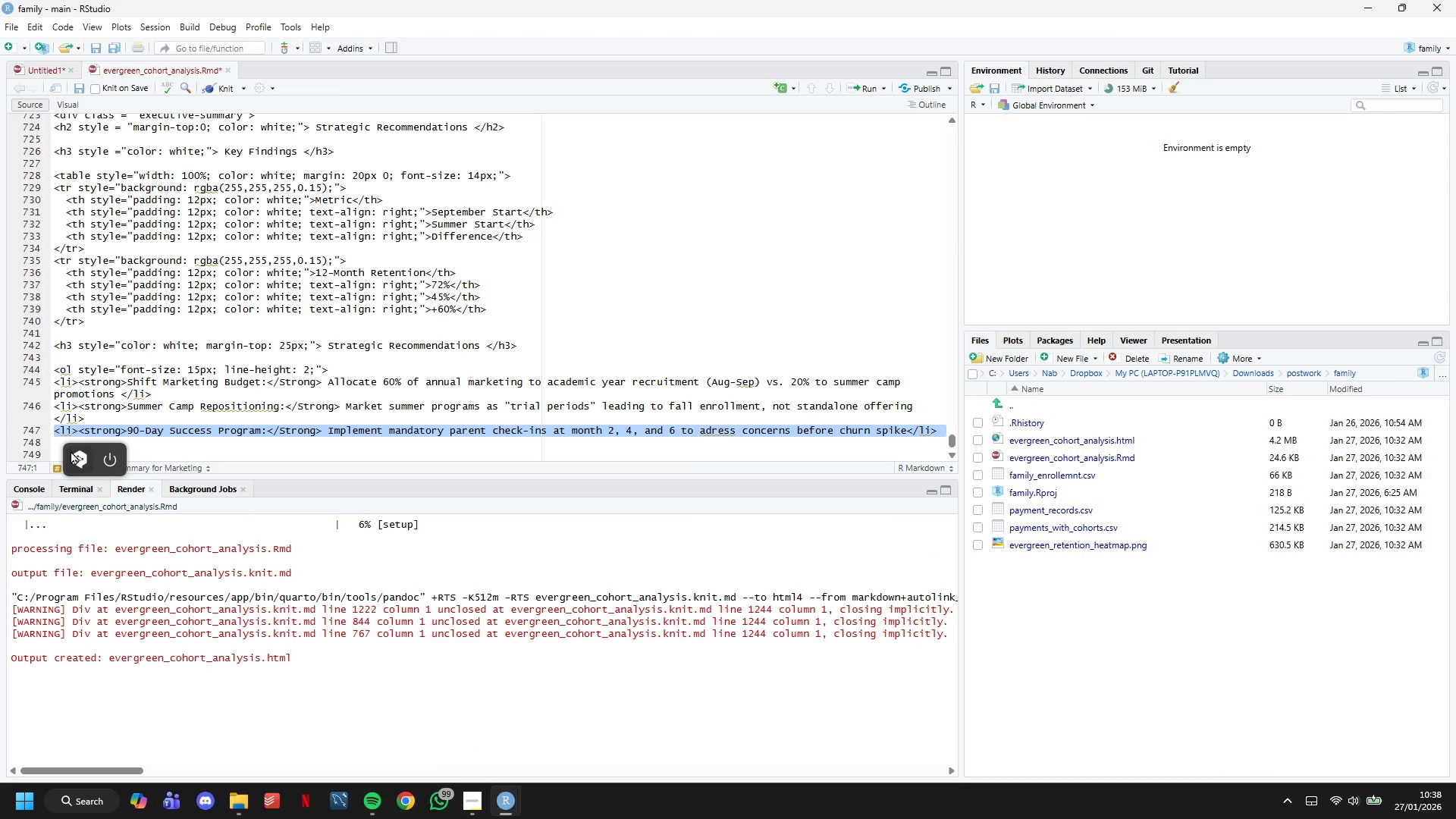 
key(ArrowRight)
 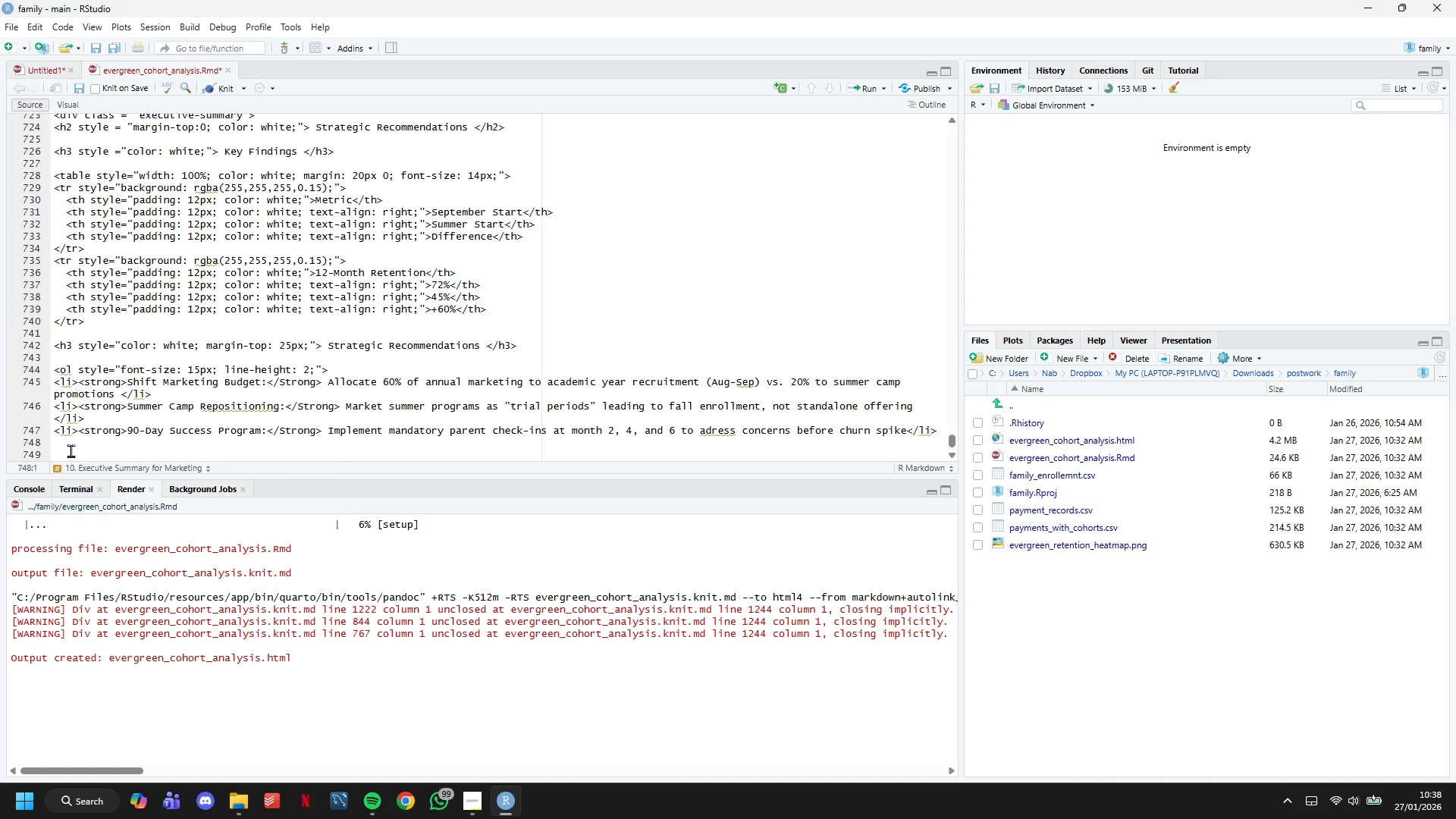 
key(Control+V)
 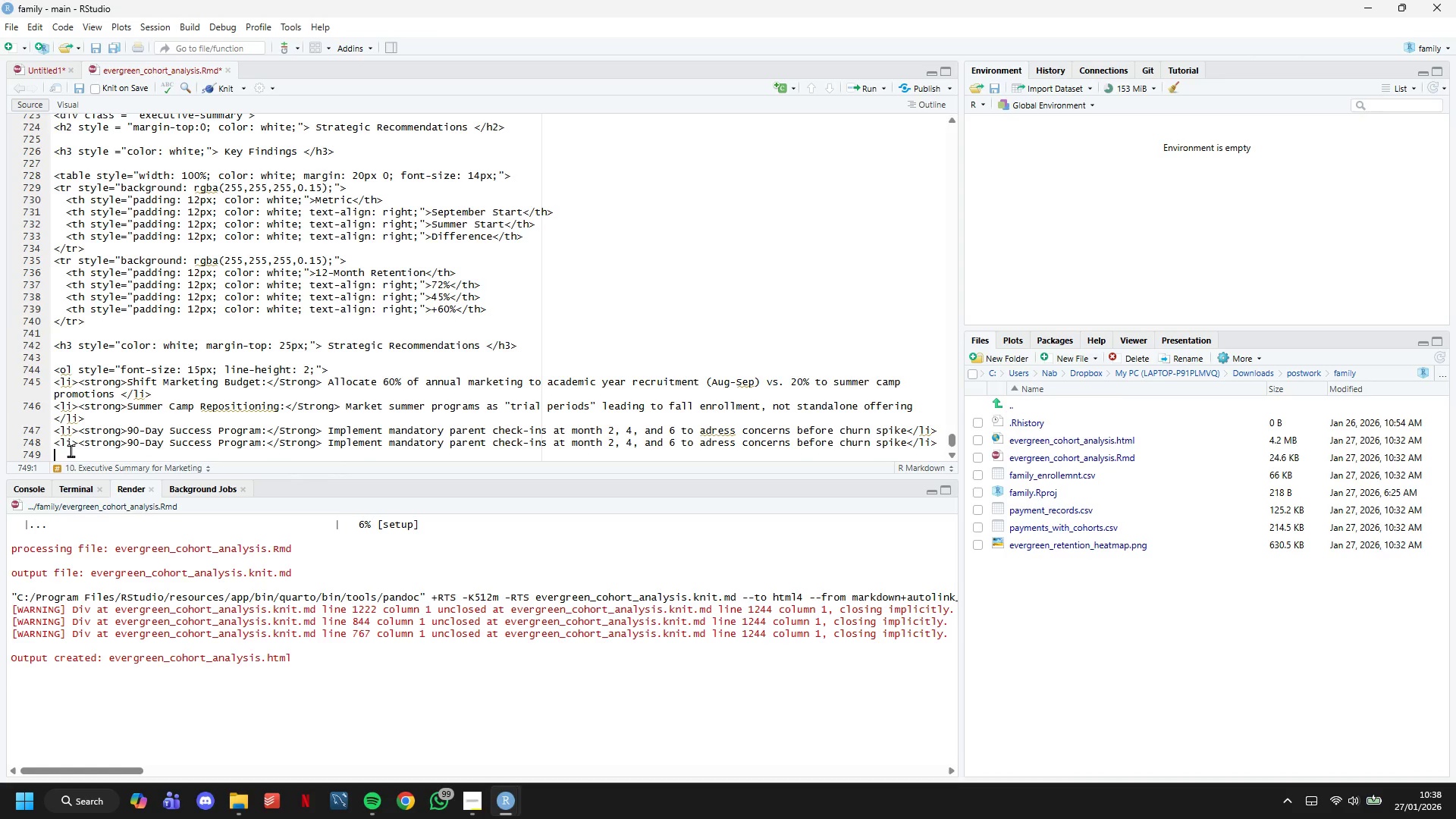 
key(ArrowUp)
 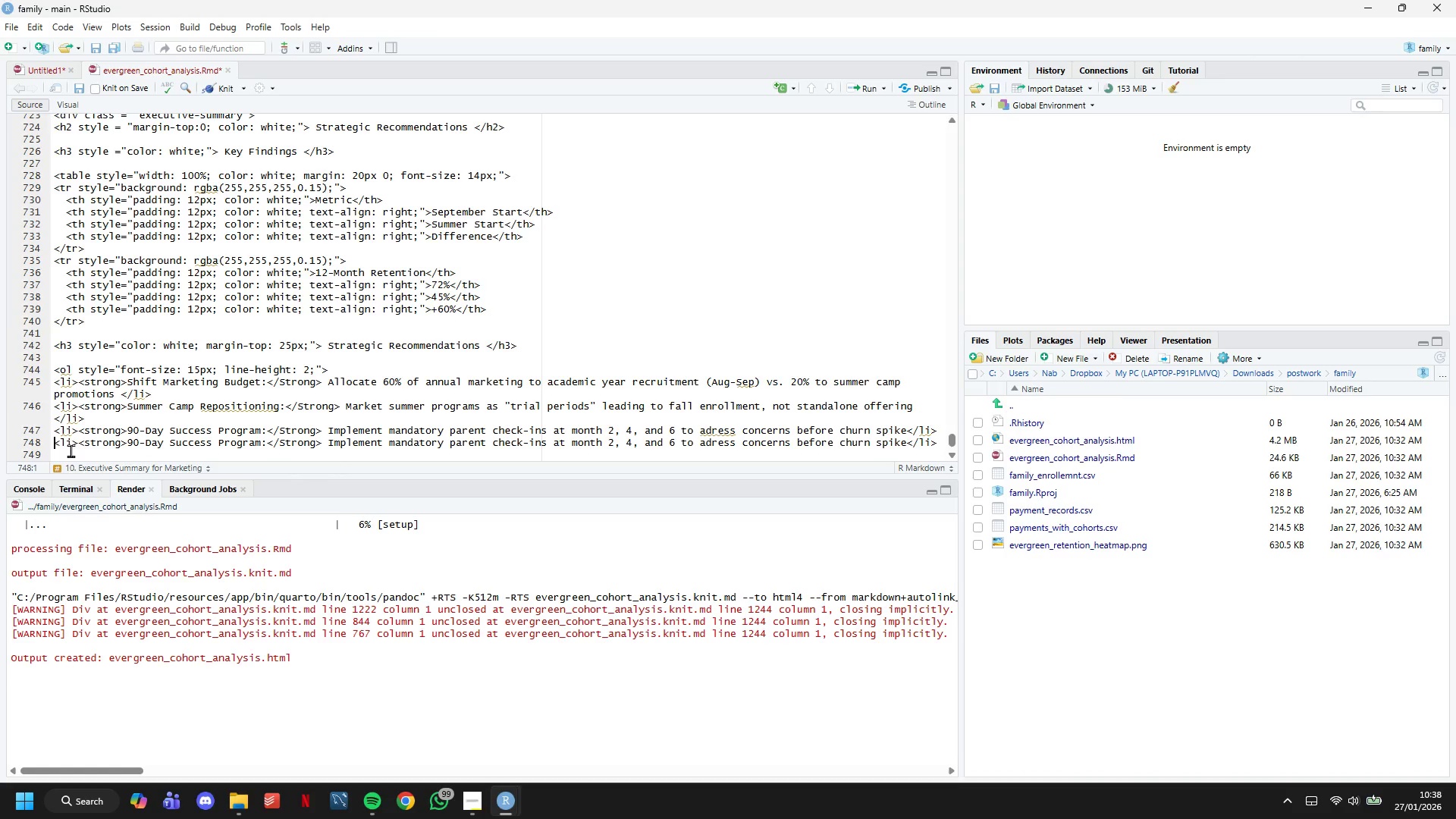 
key(ArrowRight)
 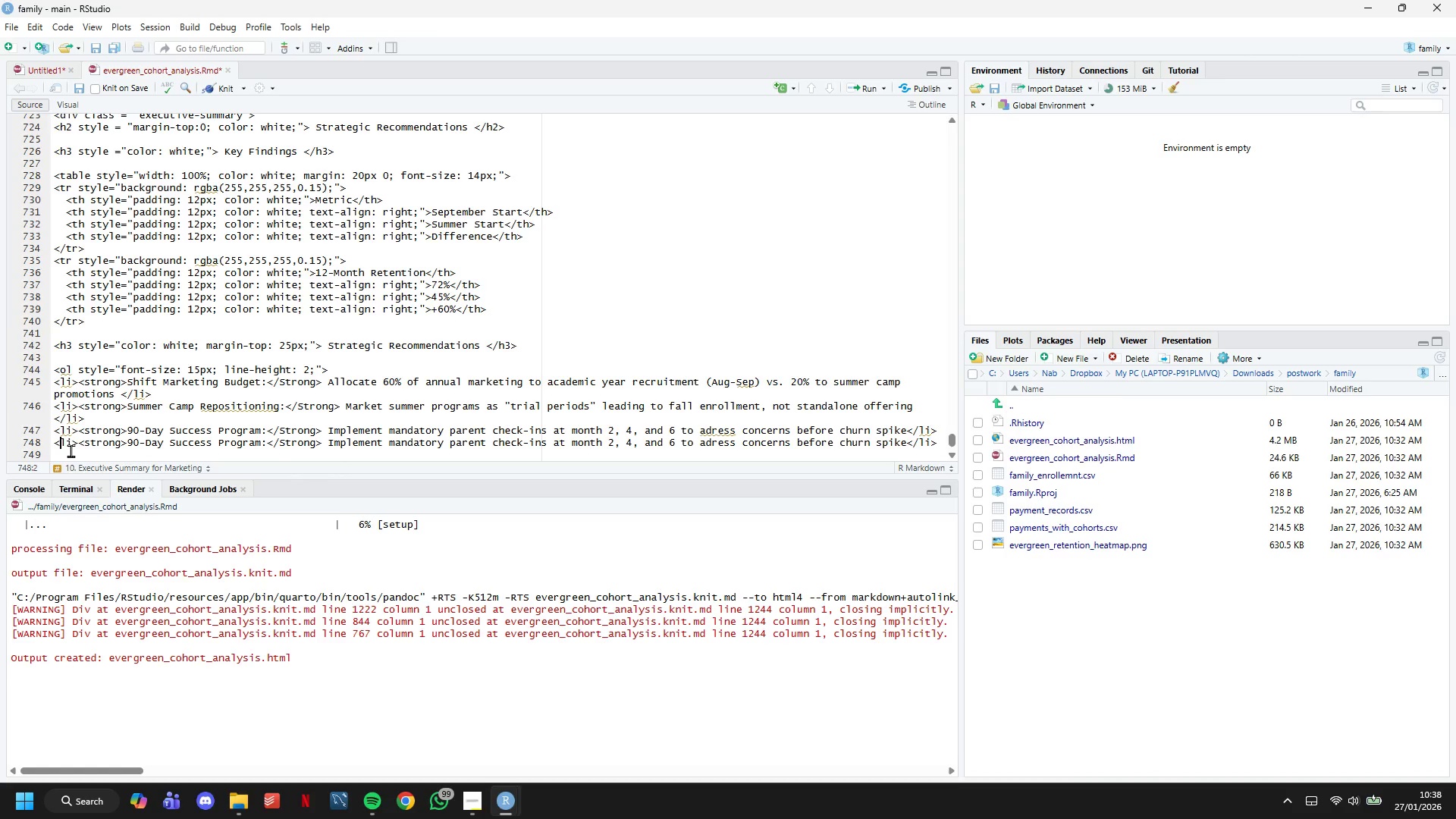 
key(ArrowUp)
 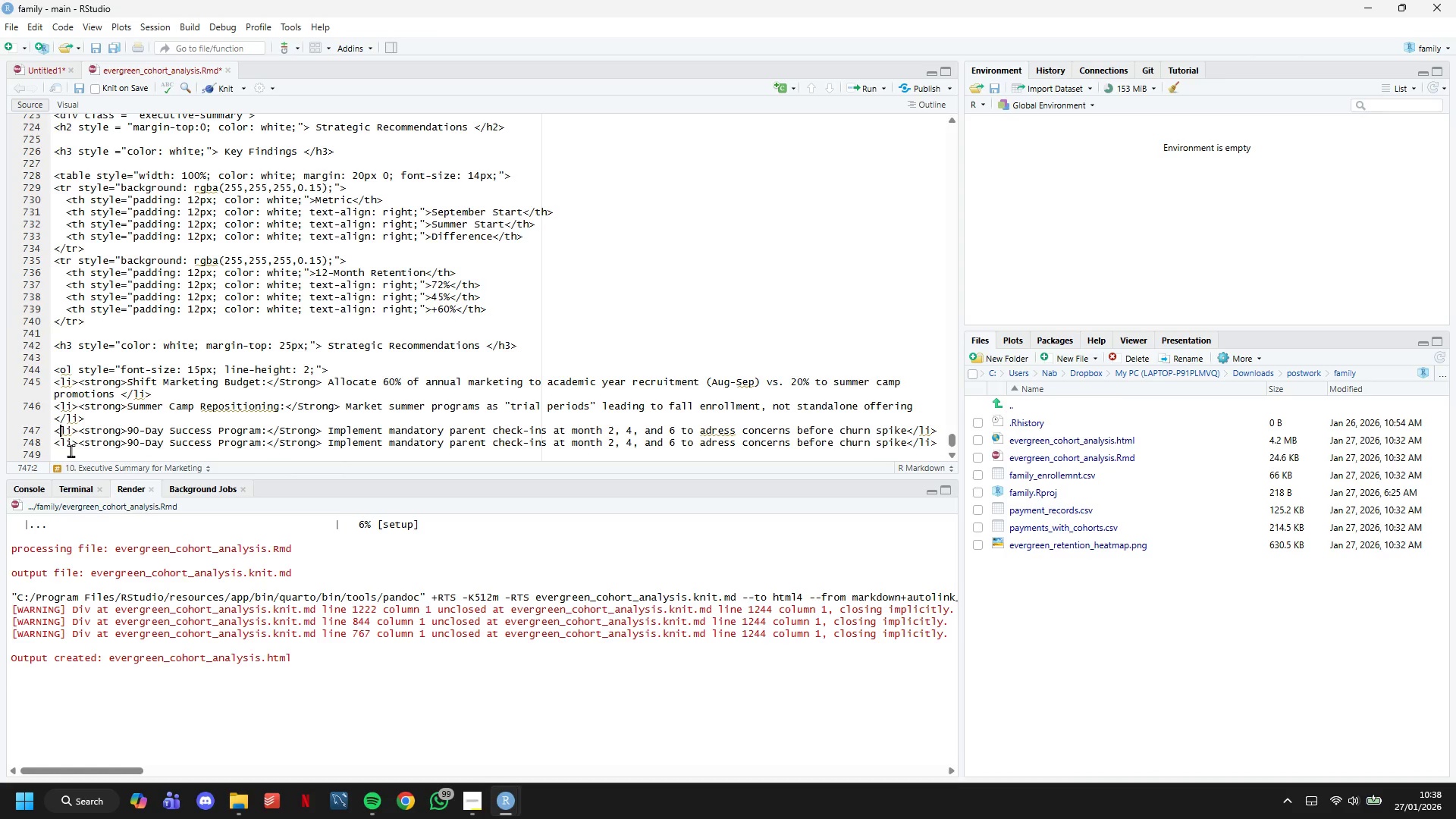 
hold_key(key=ArrowRight, duration=1.45)
 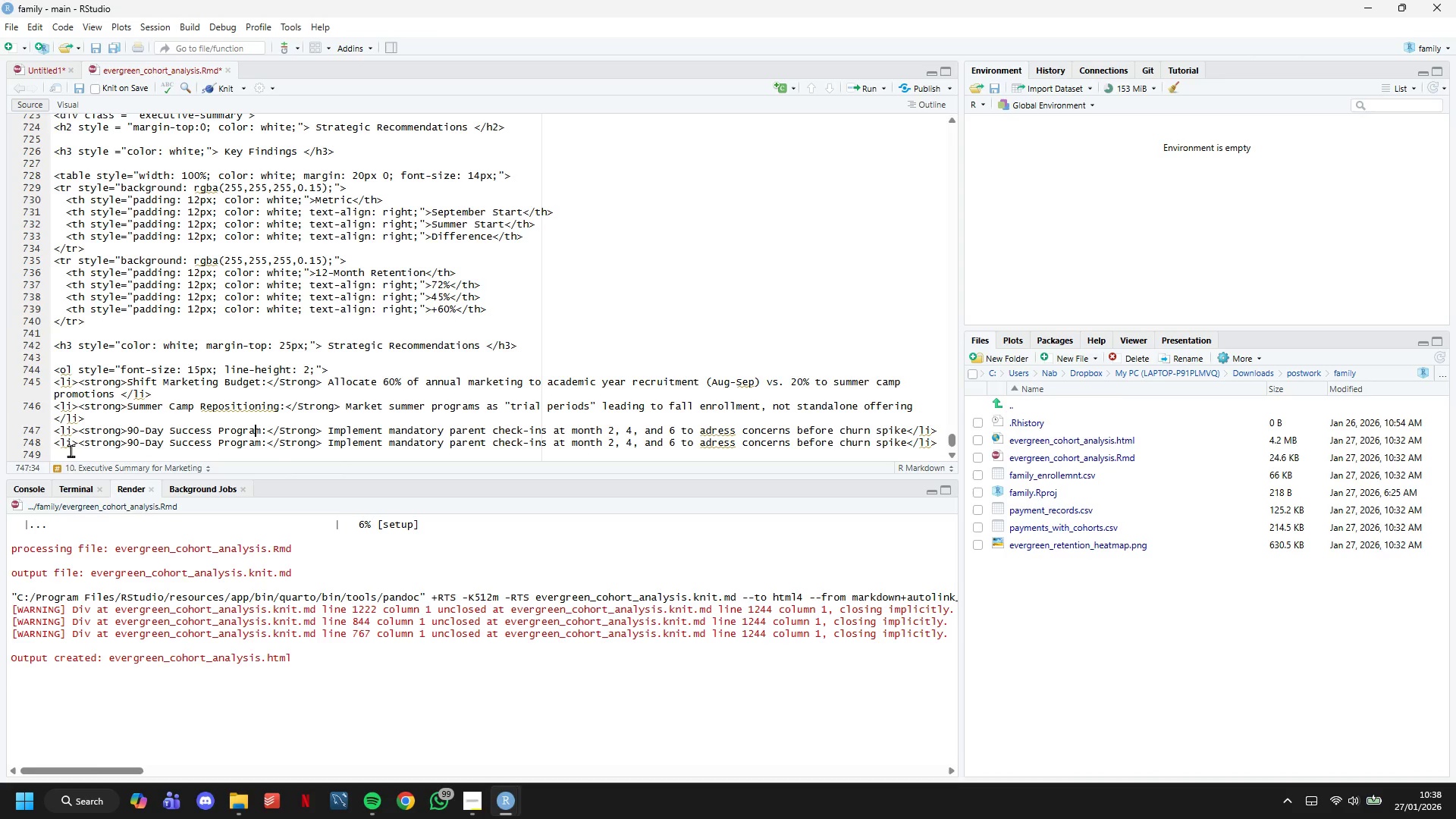 
hold_key(key=ArrowRight, duration=1.34)
 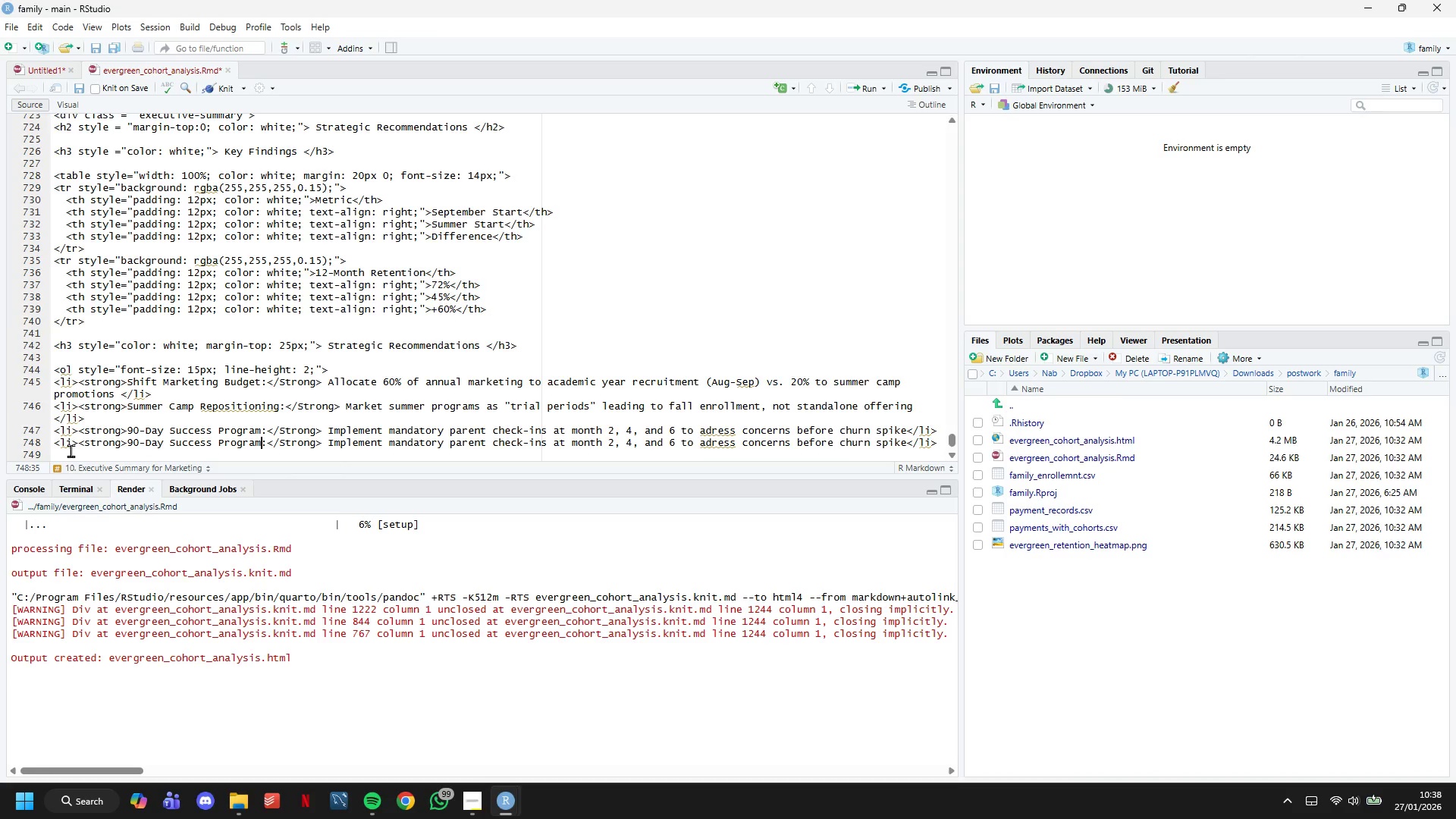 
key(ArrowDown)
 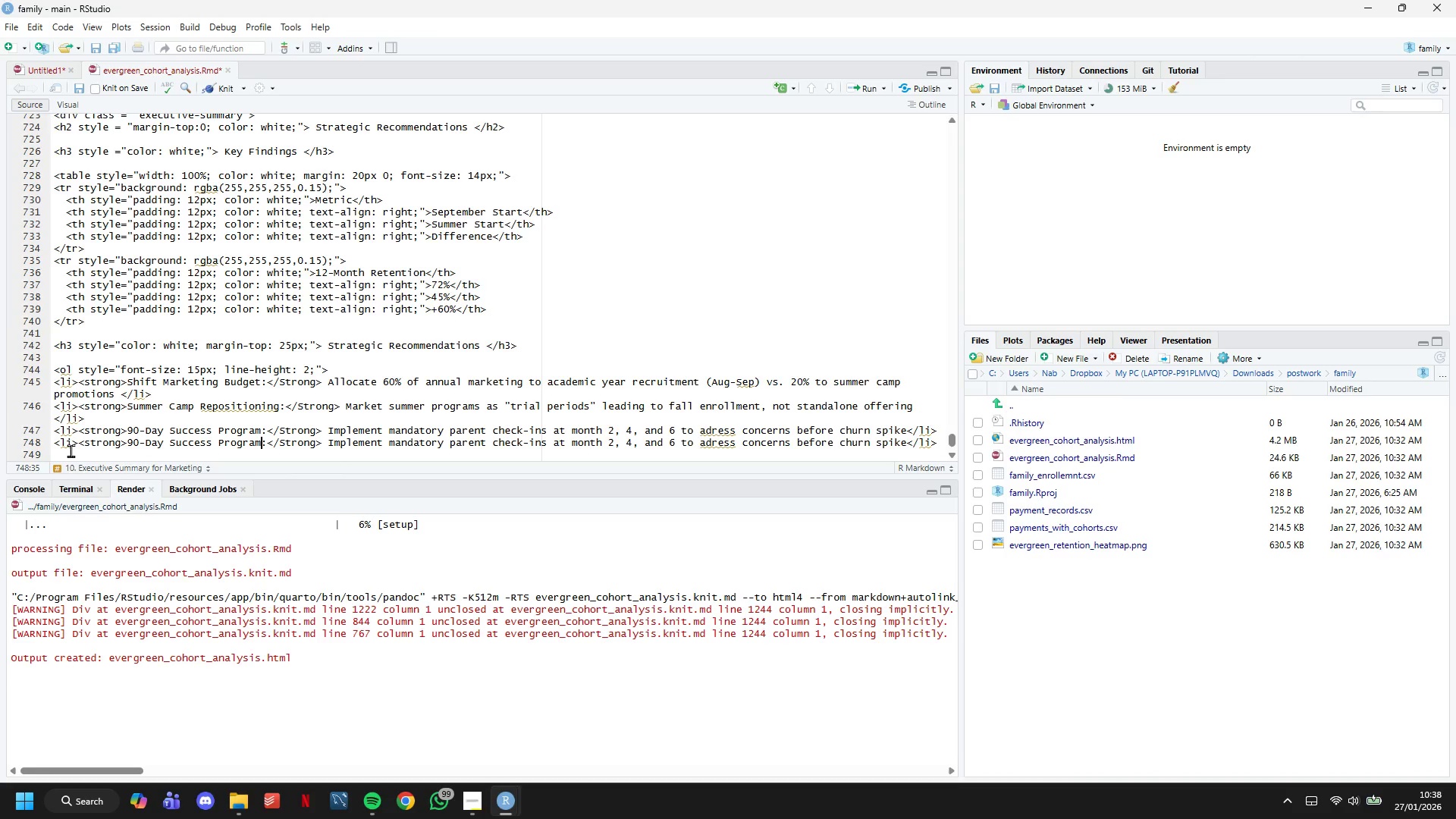 
hold_key(key=Backspace, duration=0.95)
 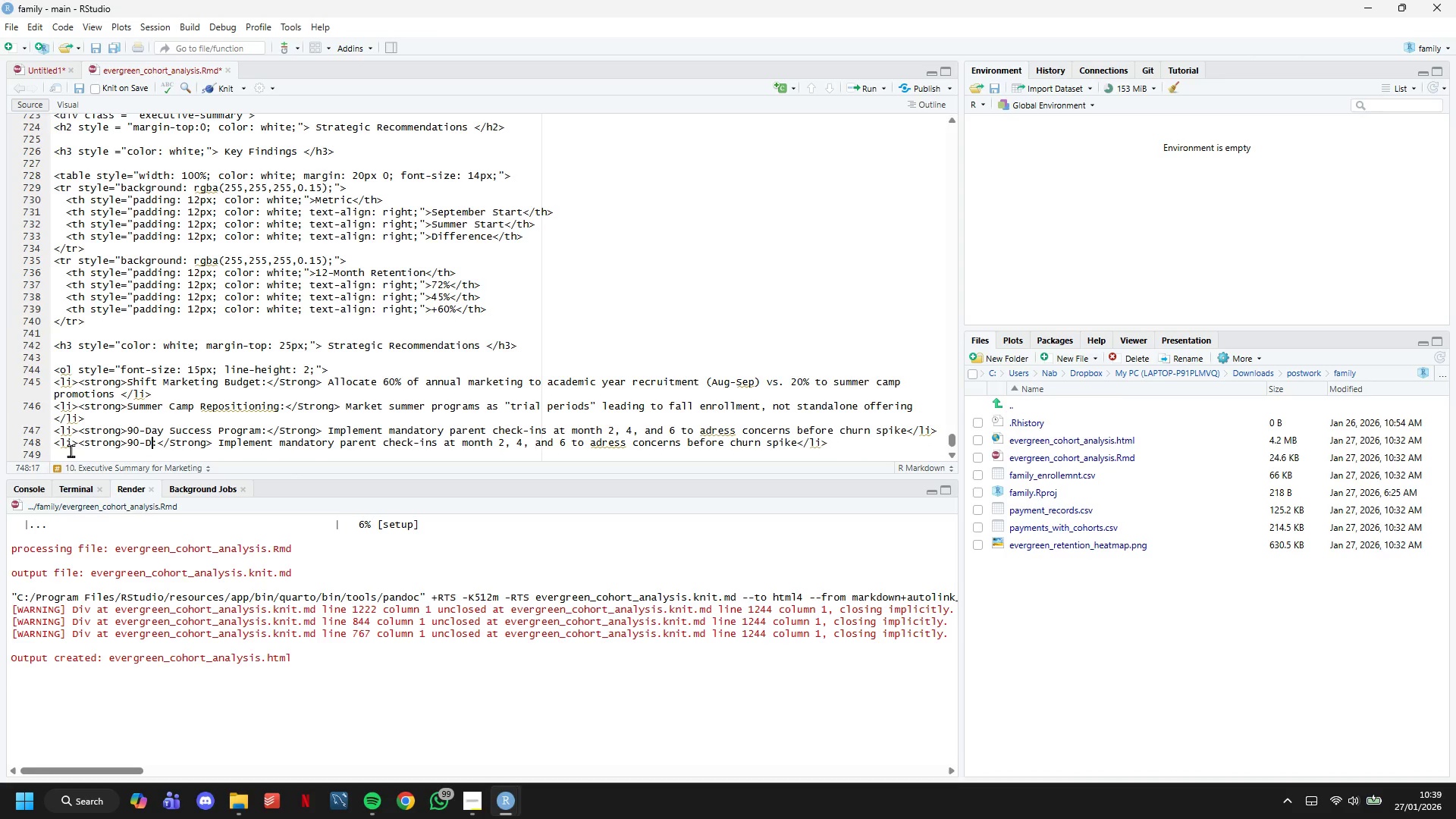 
key(Backspace)
key(Backspace)
key(Backspace)
key(Backspace)
key(Backspace)
type(Academic Year Empah)
key(Backspace)
key(Backspace)
type(hai)
key(Backspace)
type(sis)
 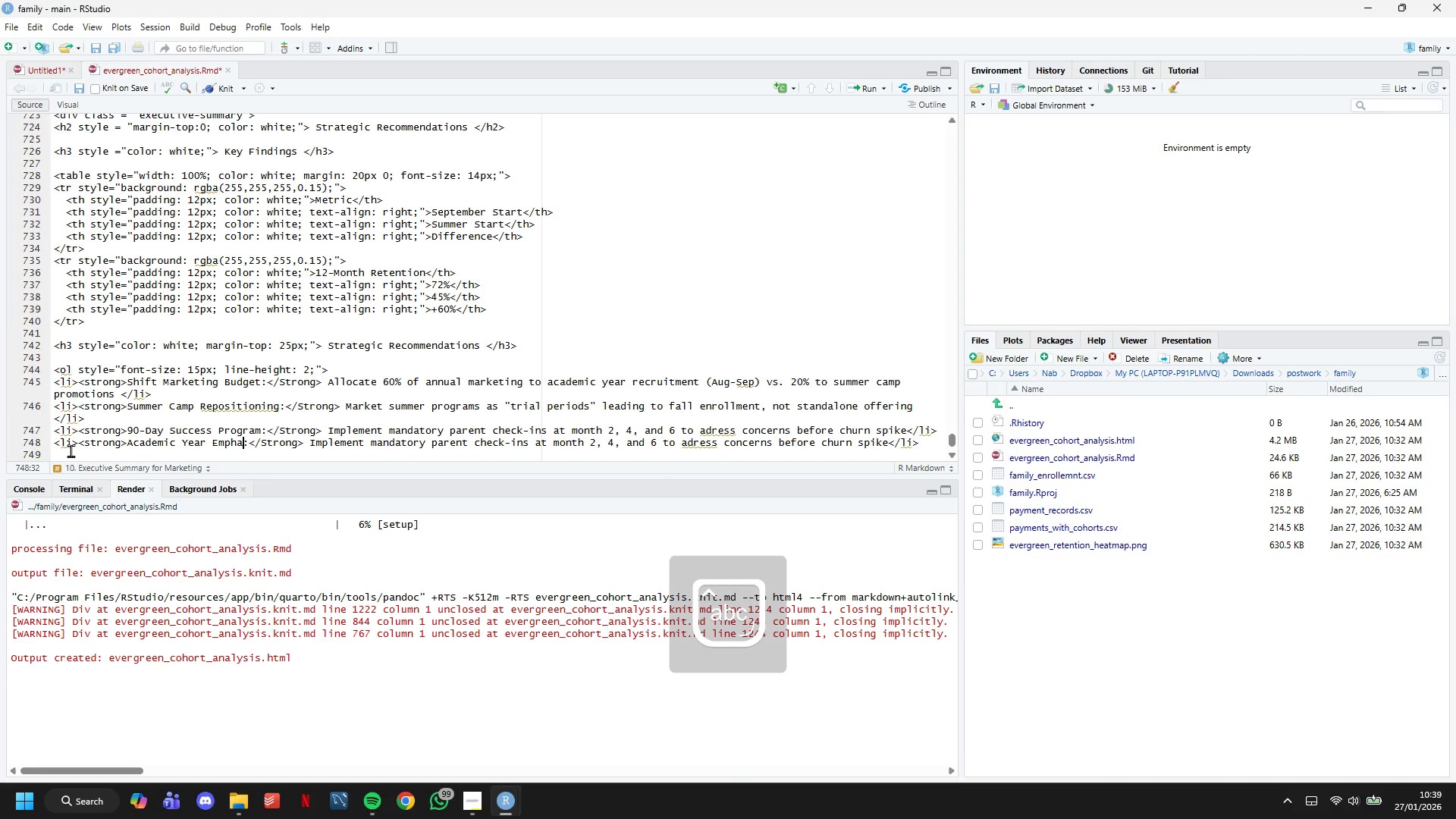 
hold_key(key=ArrowRight, duration=0.72)
 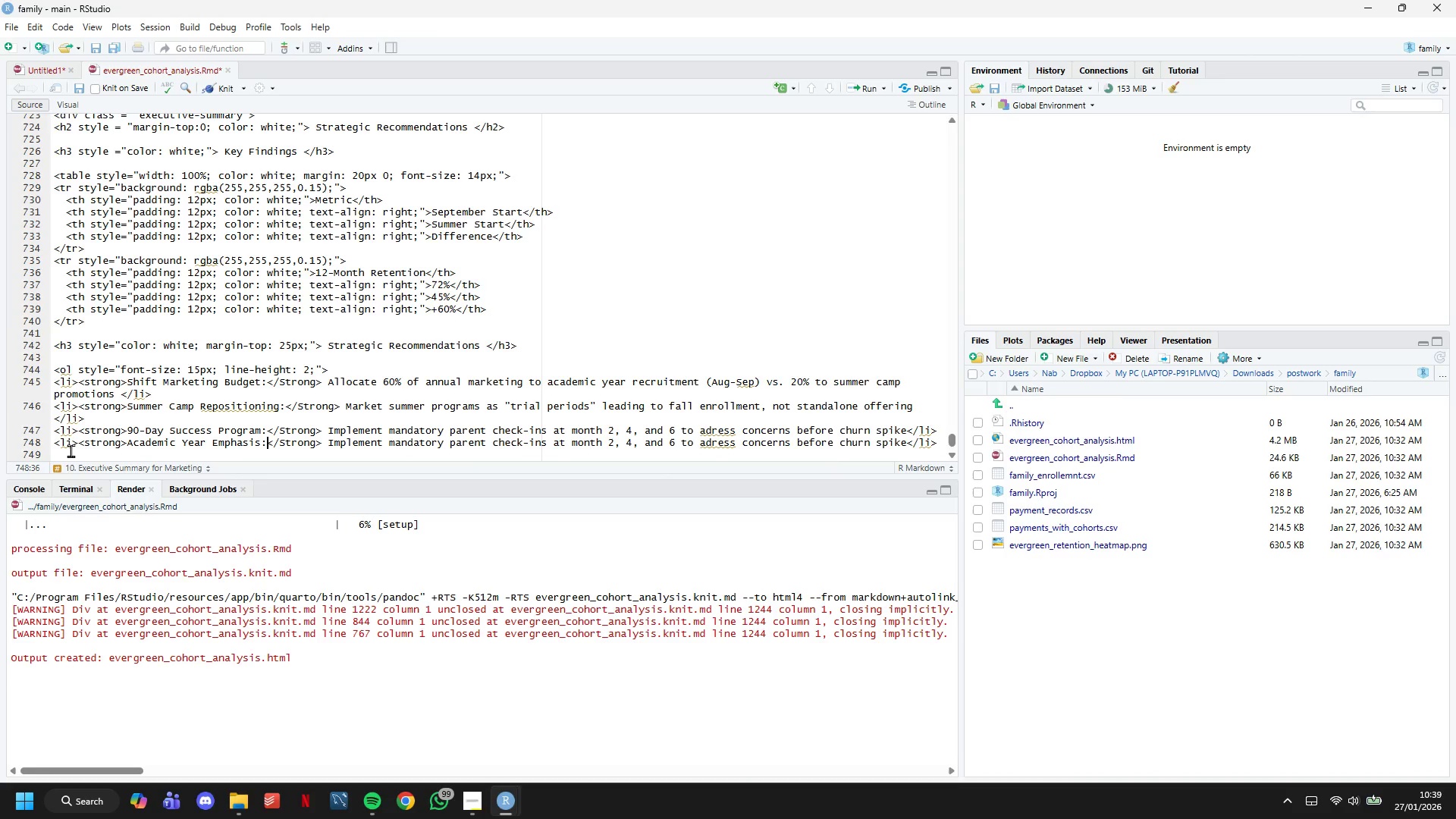 
key(ArrowDown)
 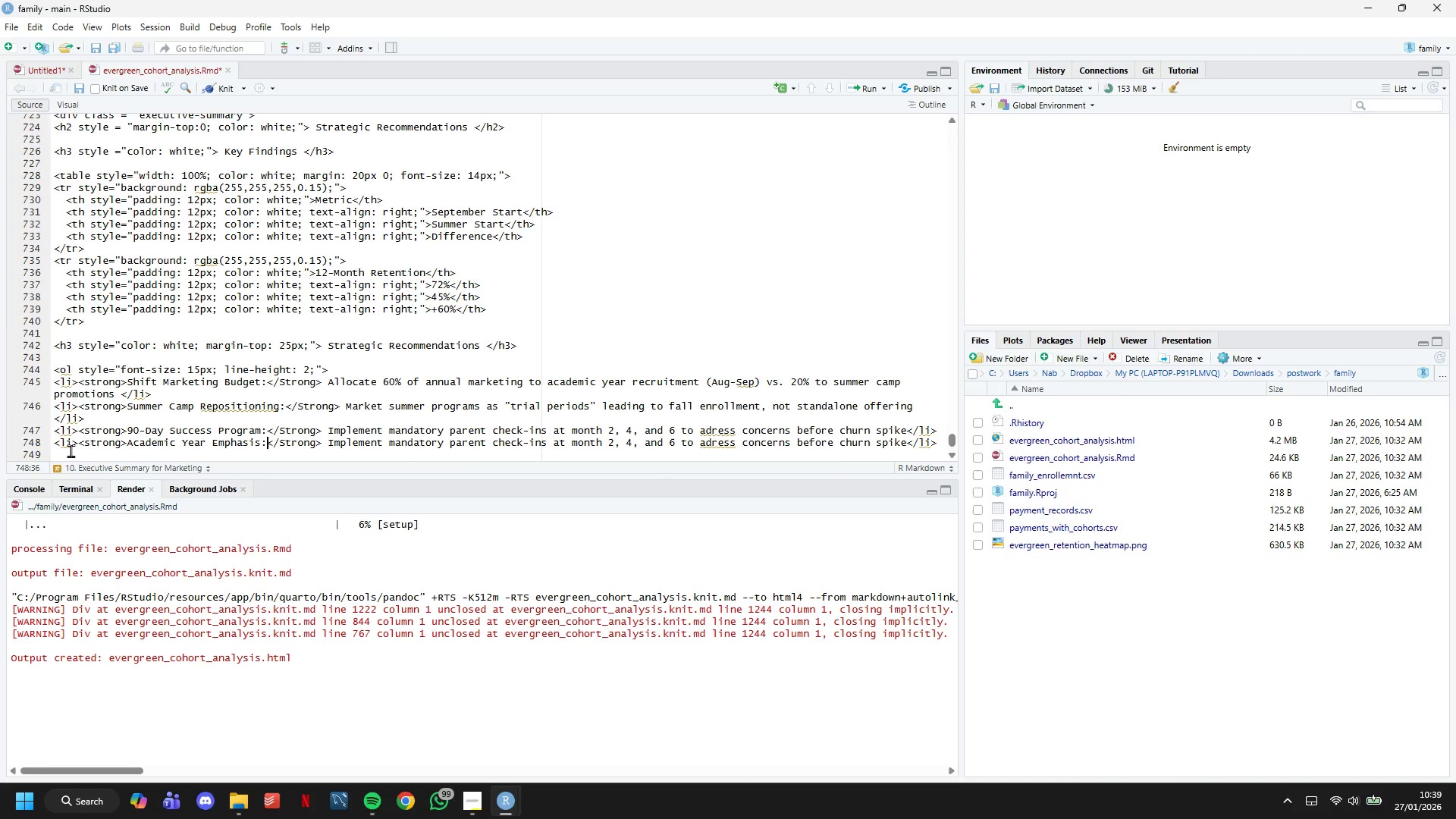 
key(ArrowDown)
 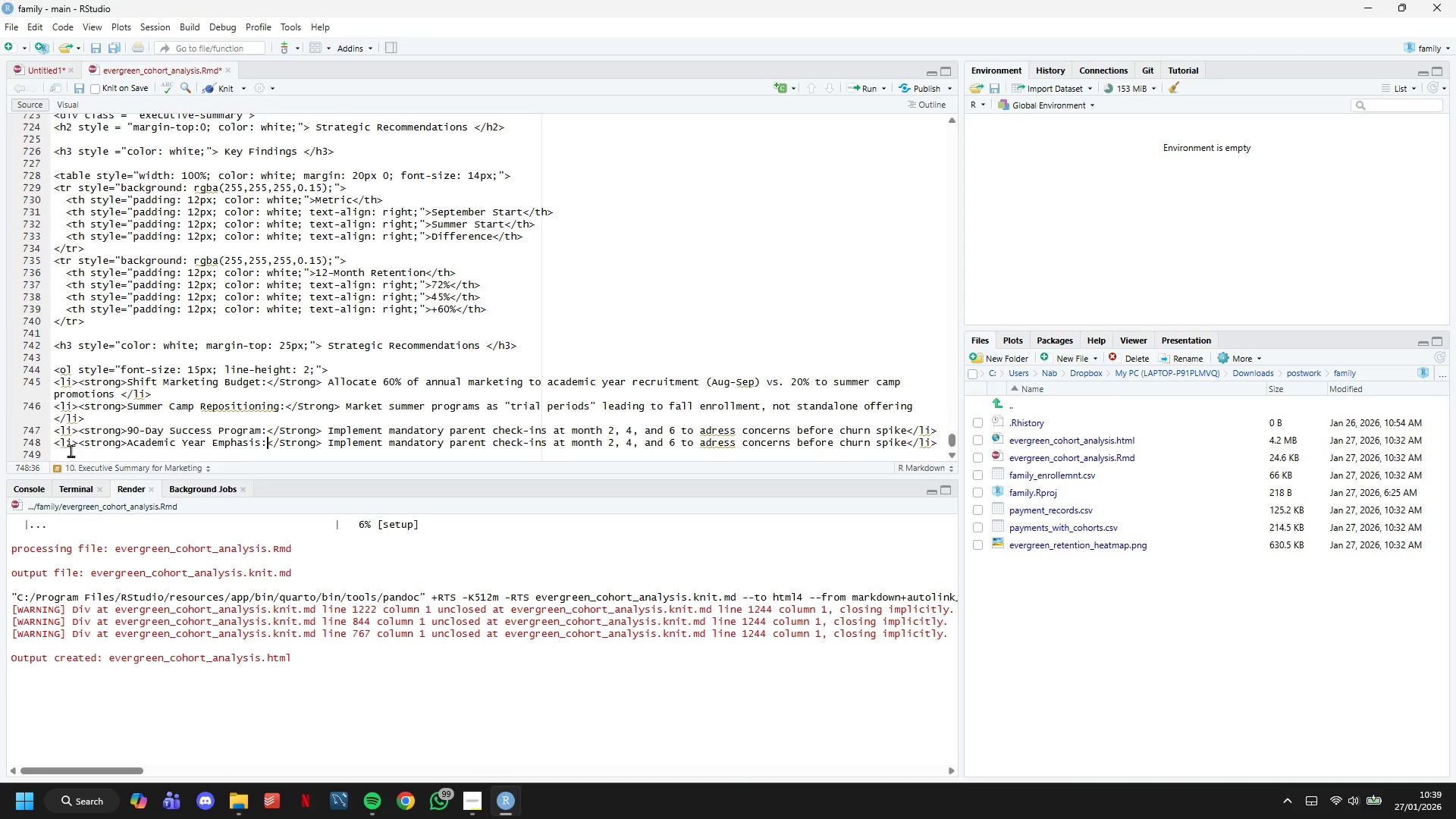 
key(ArrowLeft)
 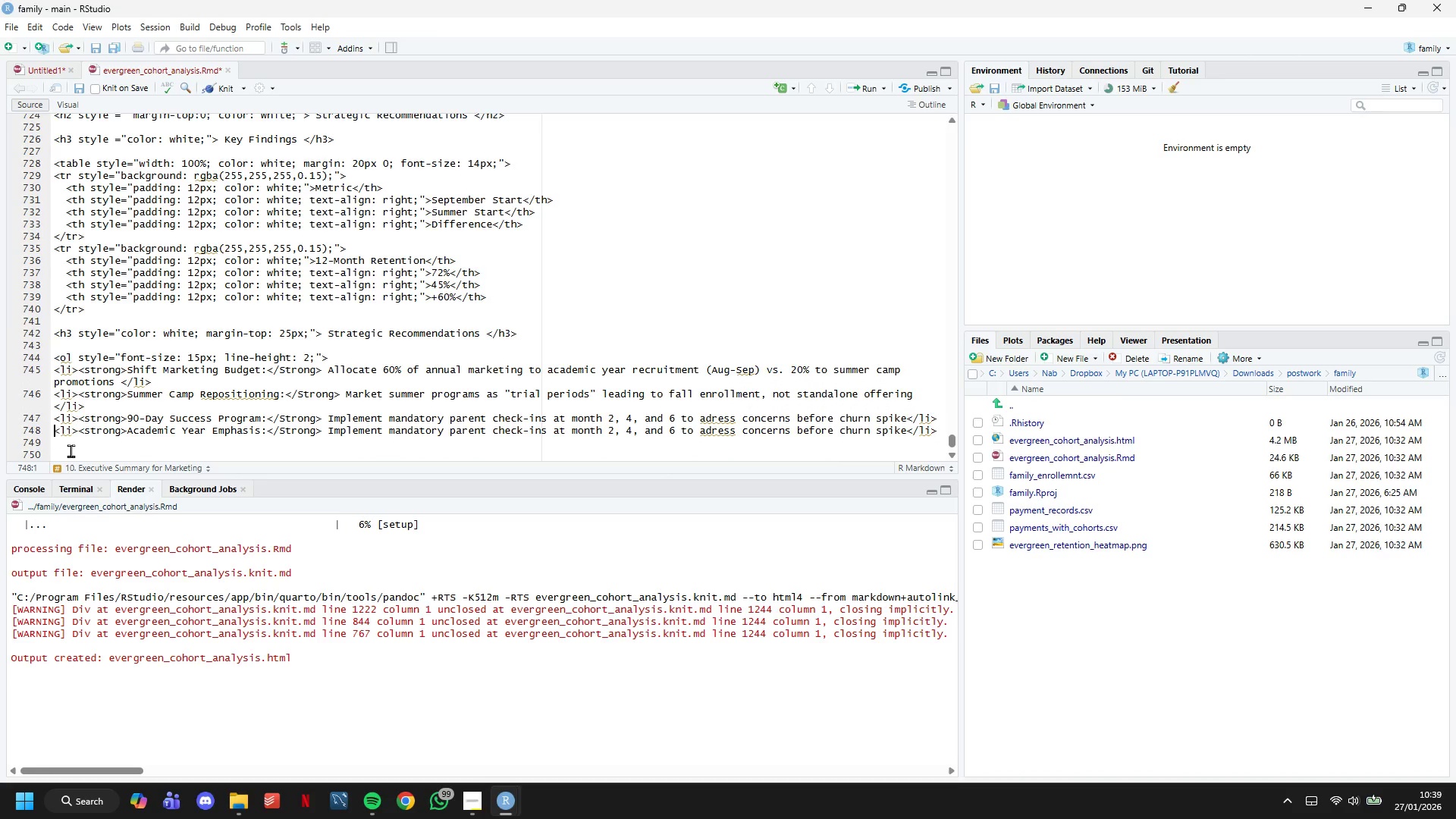 
key(ArrowUp)
 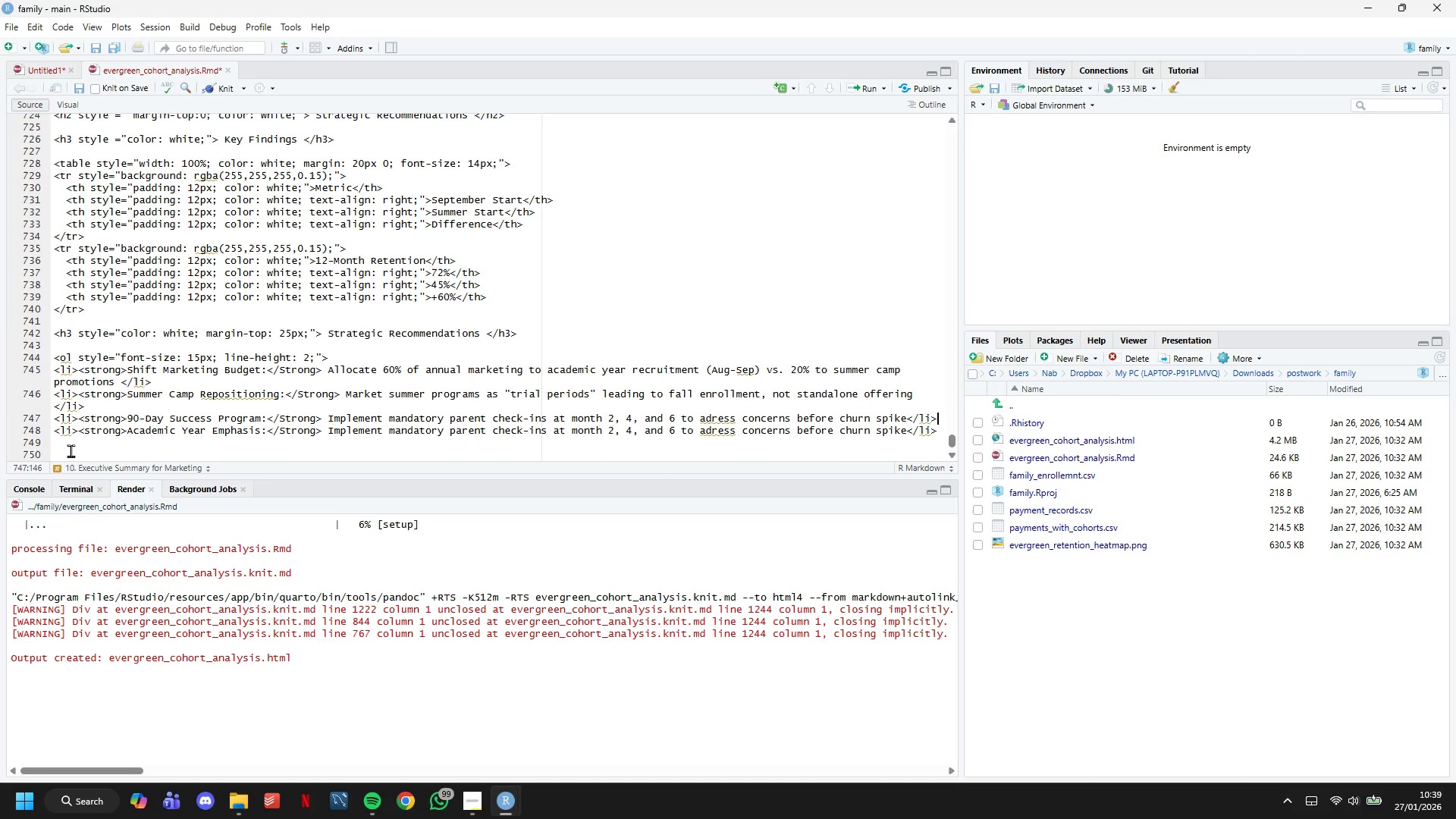 
key(ArrowLeft)
 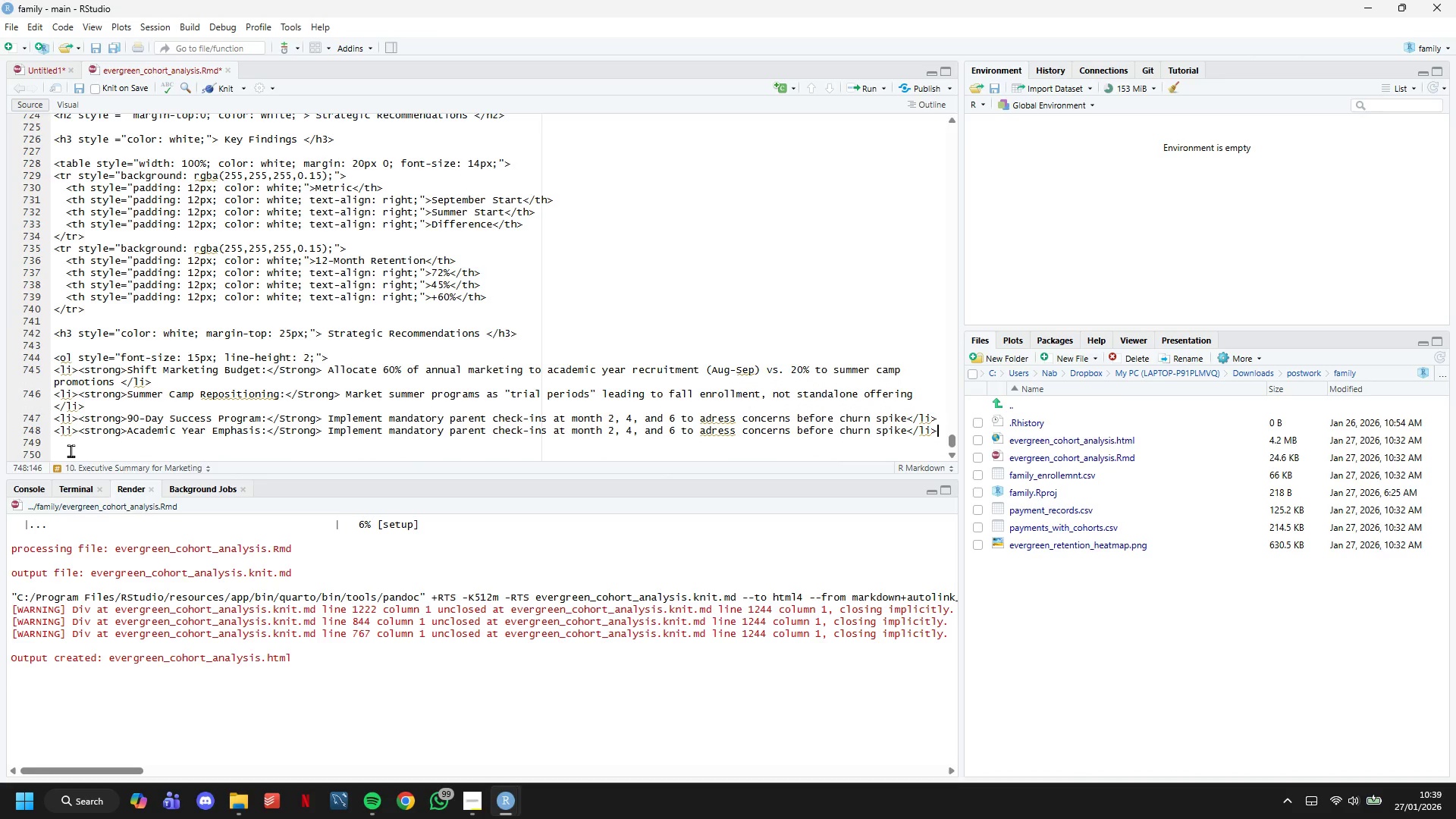 
key(ArrowDown)
 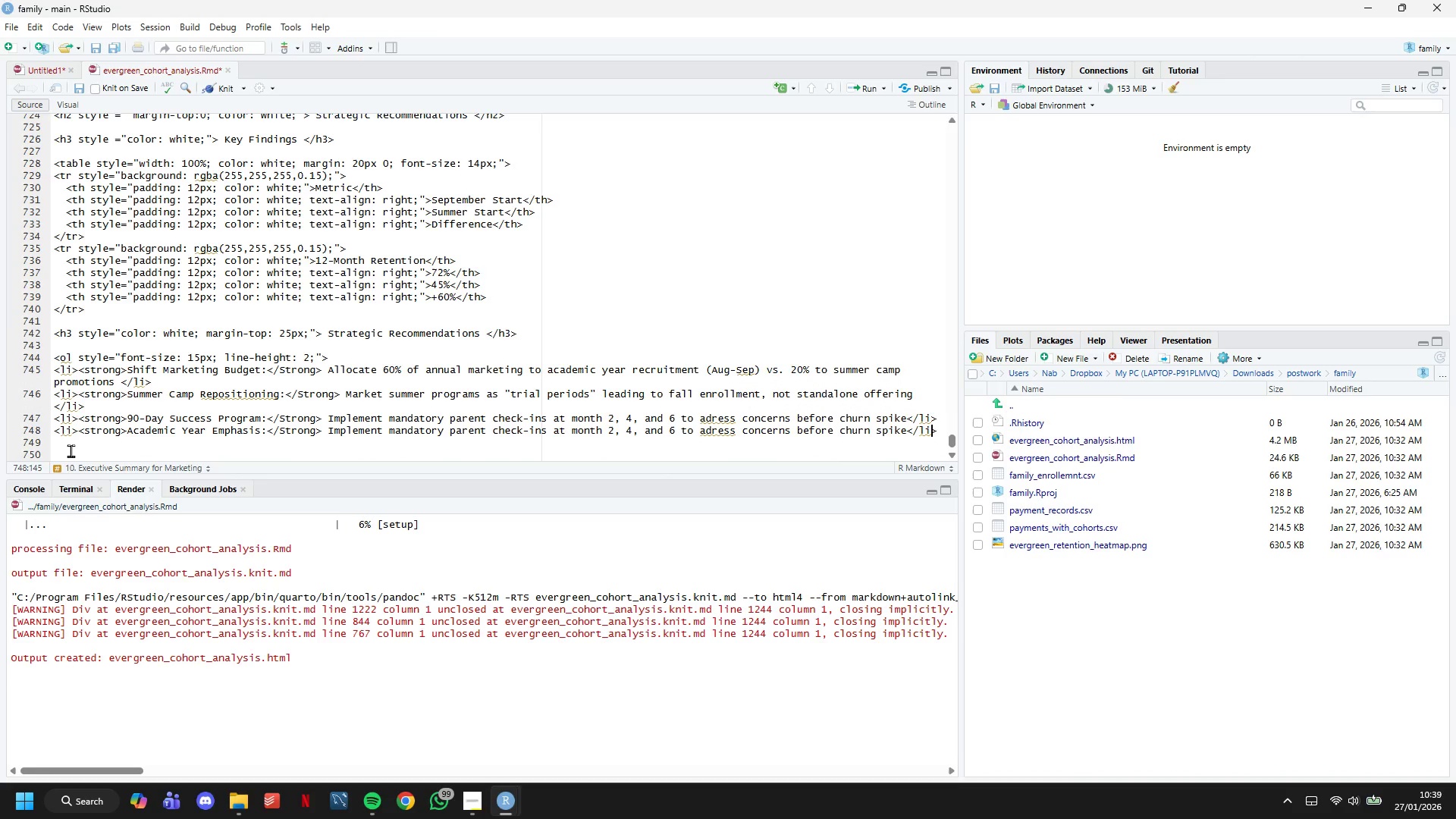 
hold_key(key=ArrowLeft, duration=0.62)
 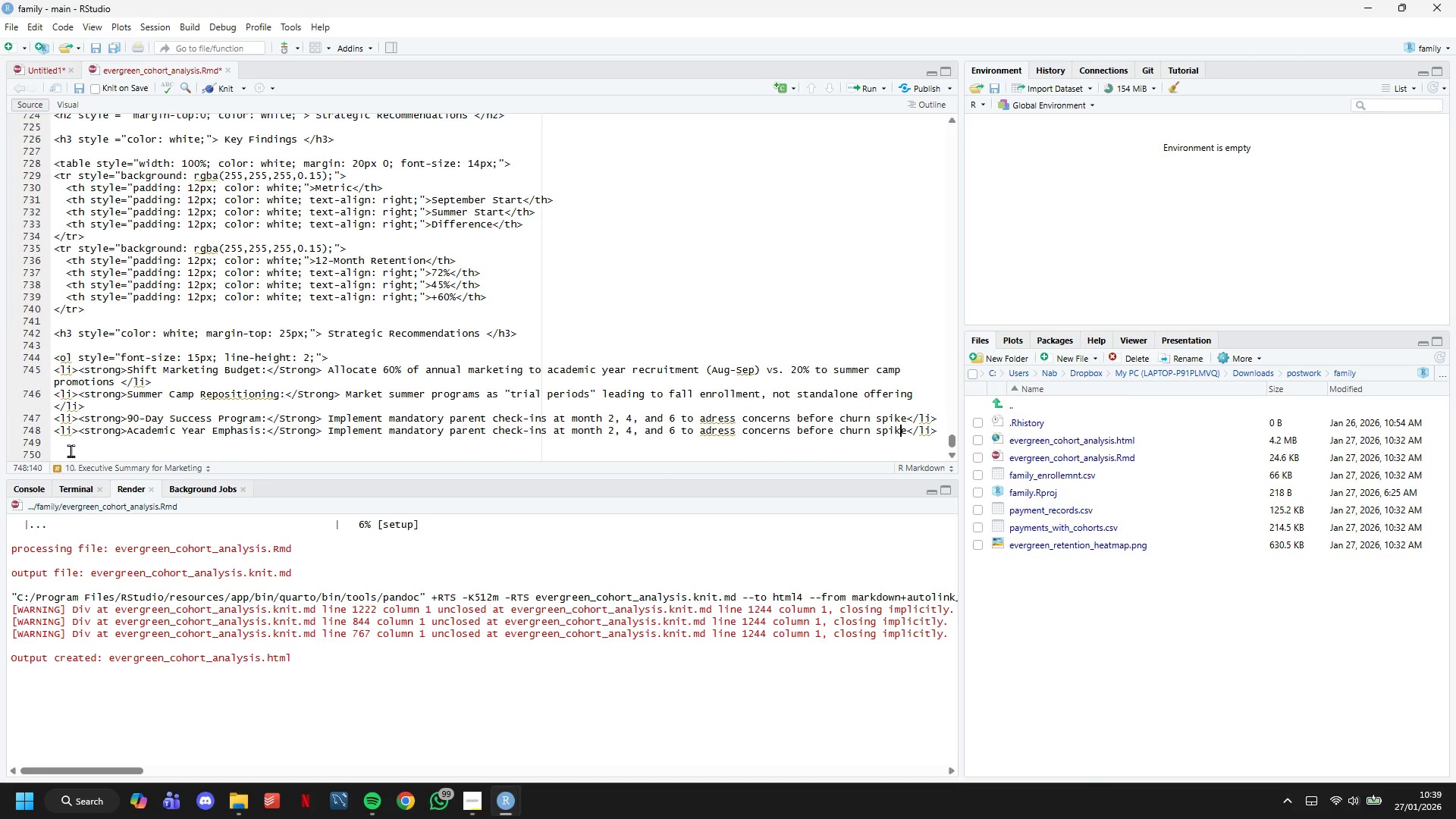 
key(ArrowRight)
 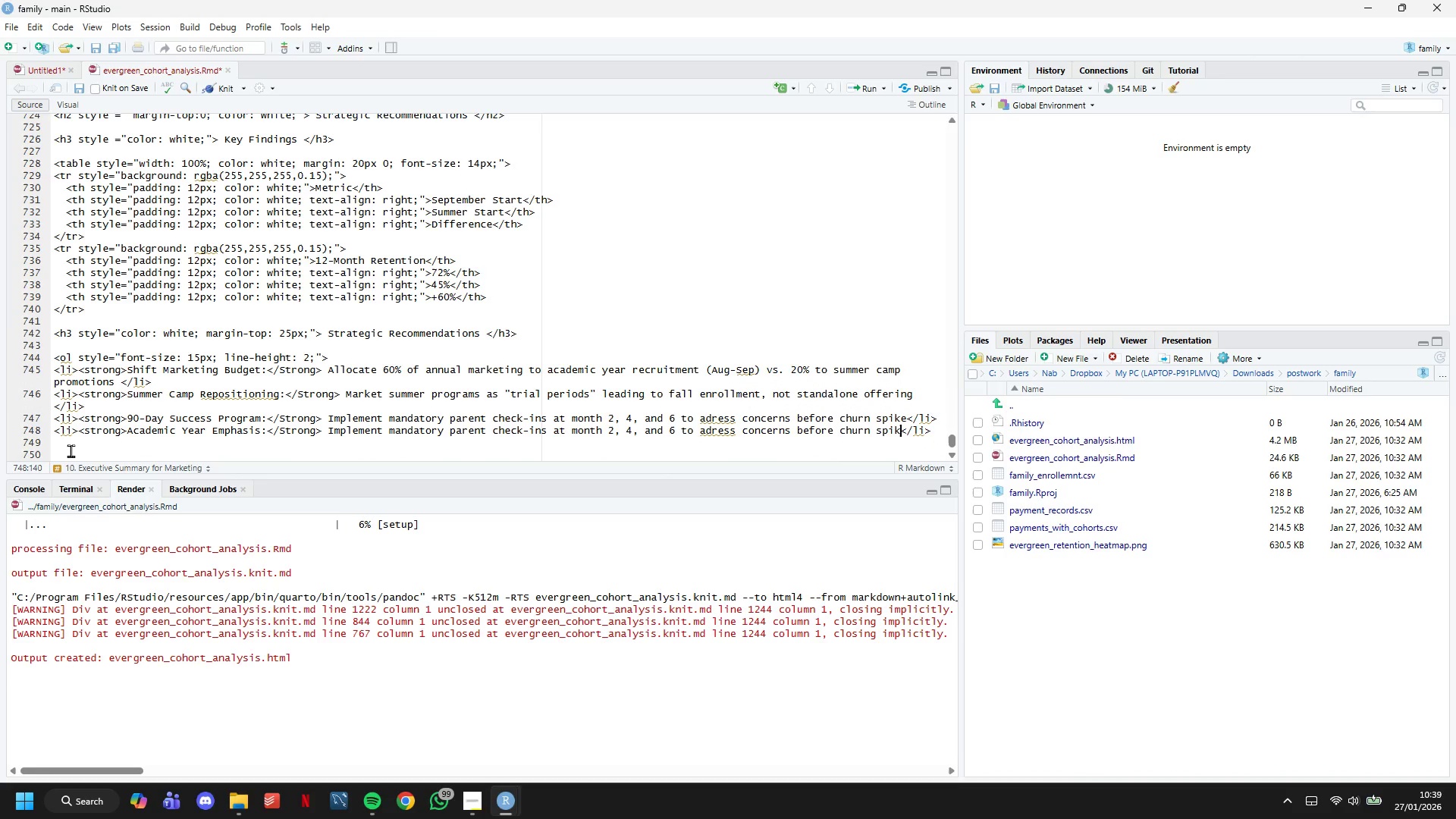 
hold_key(key=Backspace, duration=1.51)
 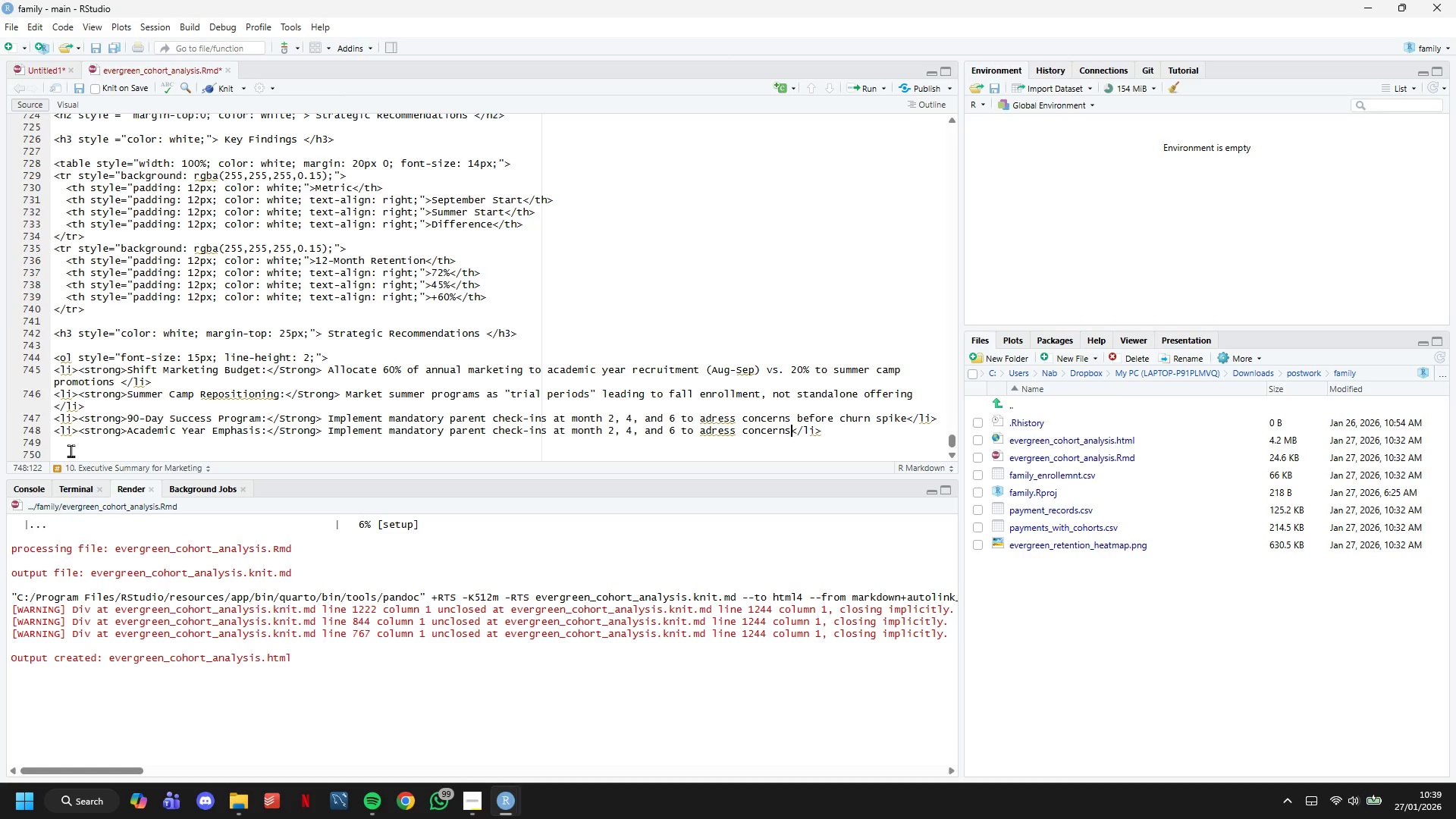 
hold_key(key=Backspace, duration=0.47)
 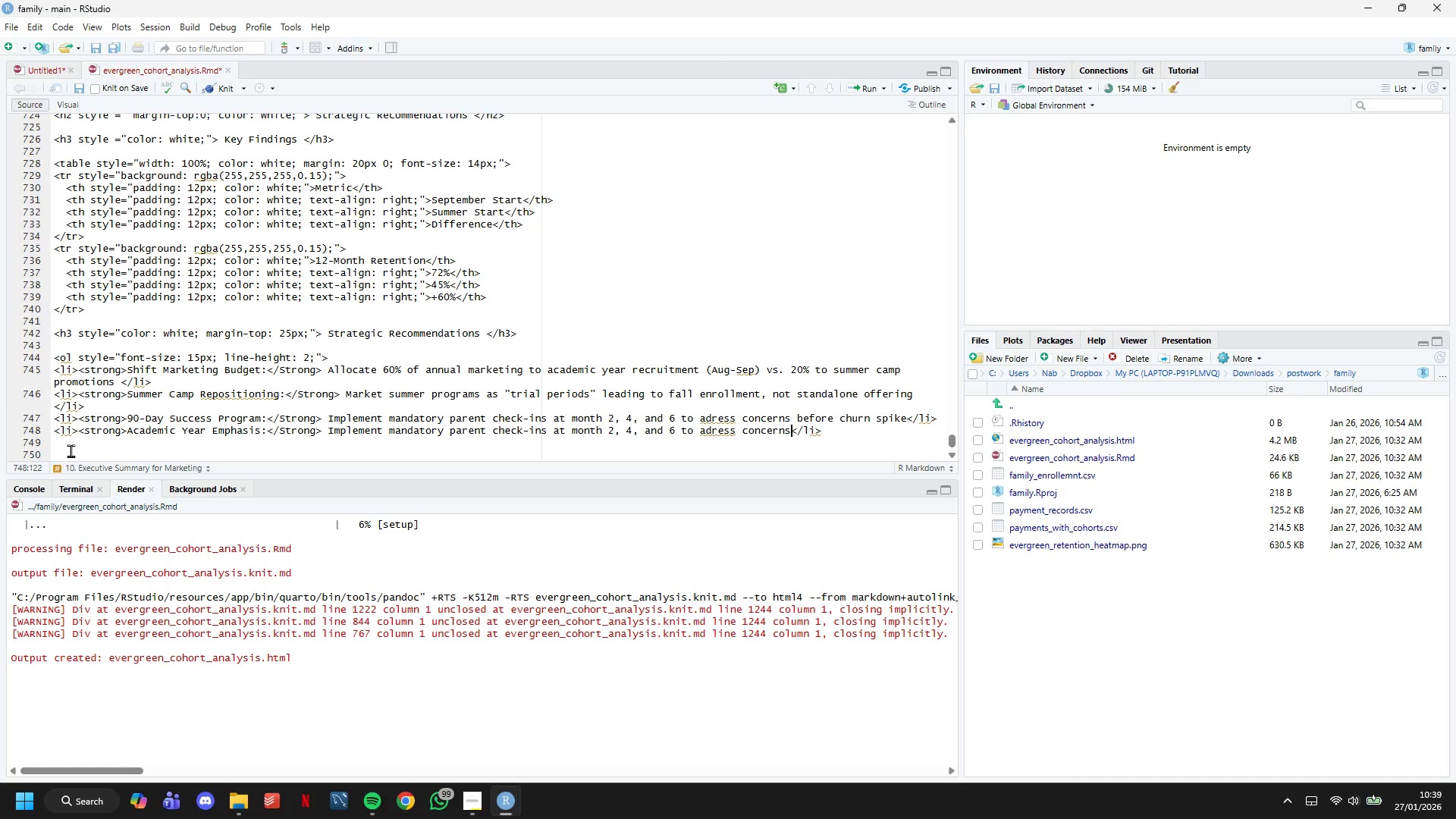 
hold_key(key=Backspace, duration=0.95)
 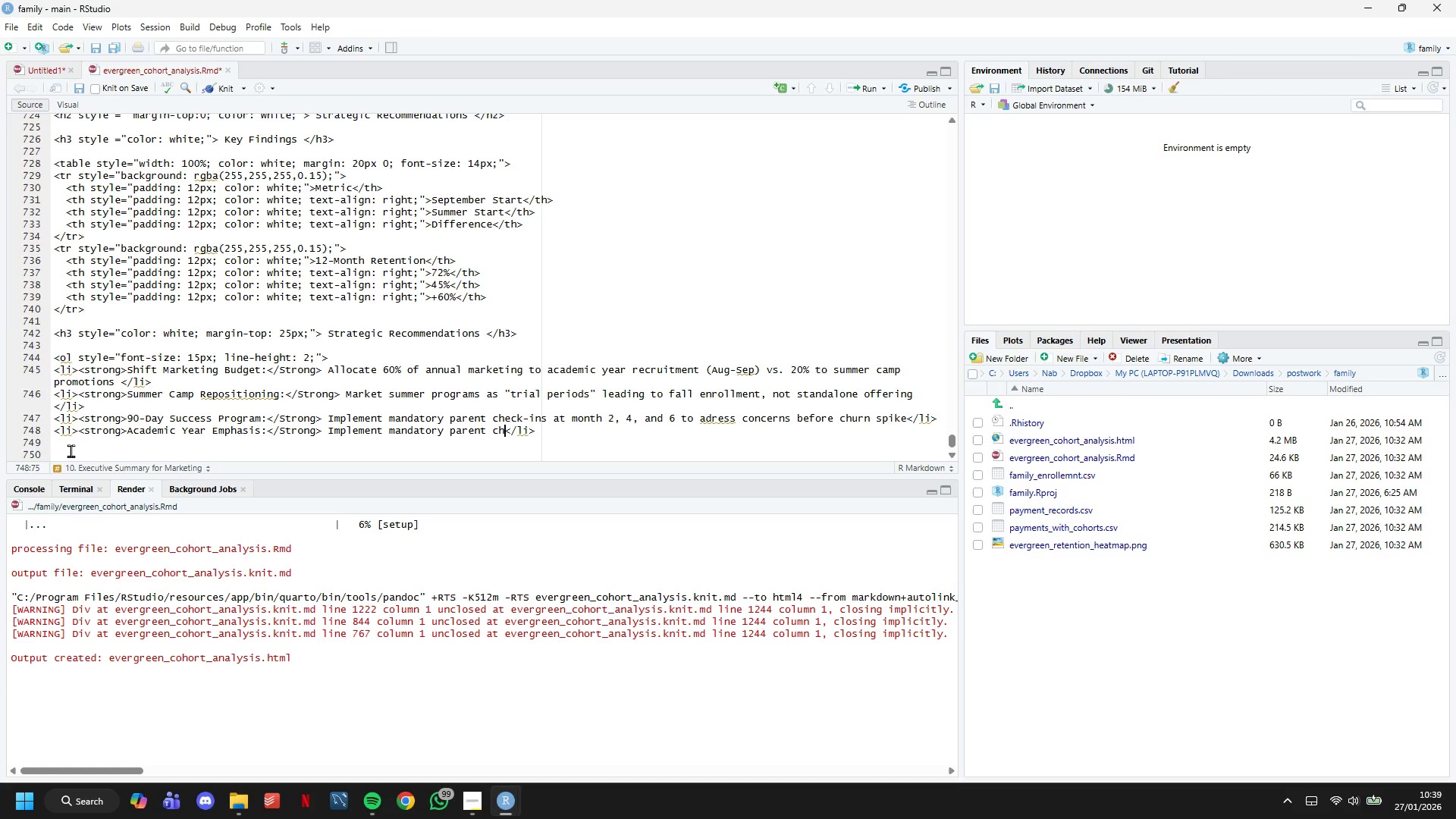 
key(Backspace)
key(Backspace)
key(Backspace)
key(Backspace)
key(Backspace)
key(Backspace)
key(Backspace)
key(Backspace)
key(Backspace)
key(Backspace)
key(Backspace)
key(Backspace)
key(Backspace)
key(Backspace)
key(Backspace)
key(Backspace)
key(Backspace)
key(Backspace)
key(Backspace)
key(Backspace)
key(Backspace)
key(Backspace)
key(Backspace)
key(Backspace)
key(Backspace)
key(Backspace)
key(Backspace)
key(Backspace)
key(Backspace)
type(Launch "September Start Guarantee" program with enhanced onboarding for fall cohorts)
 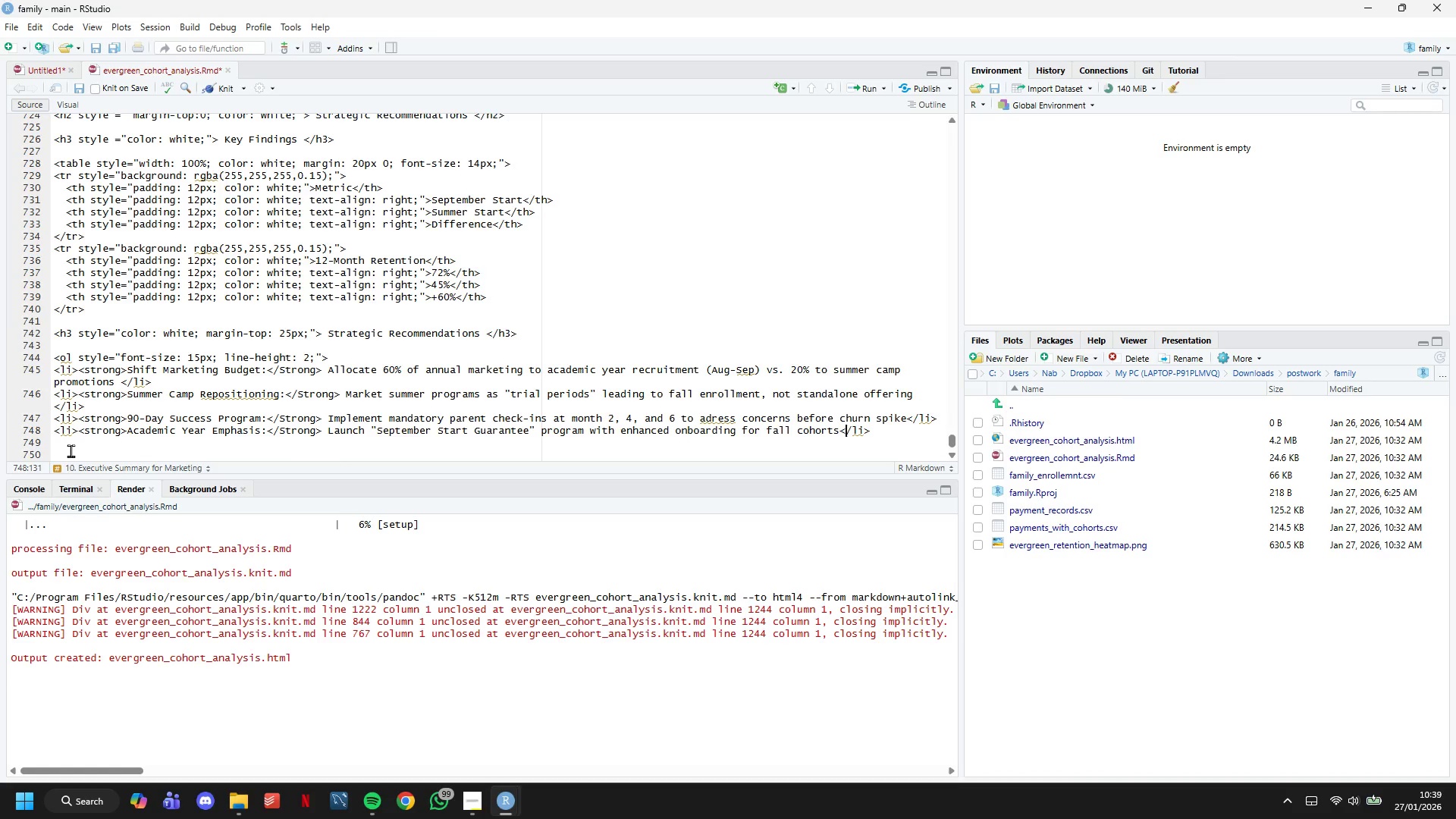 
 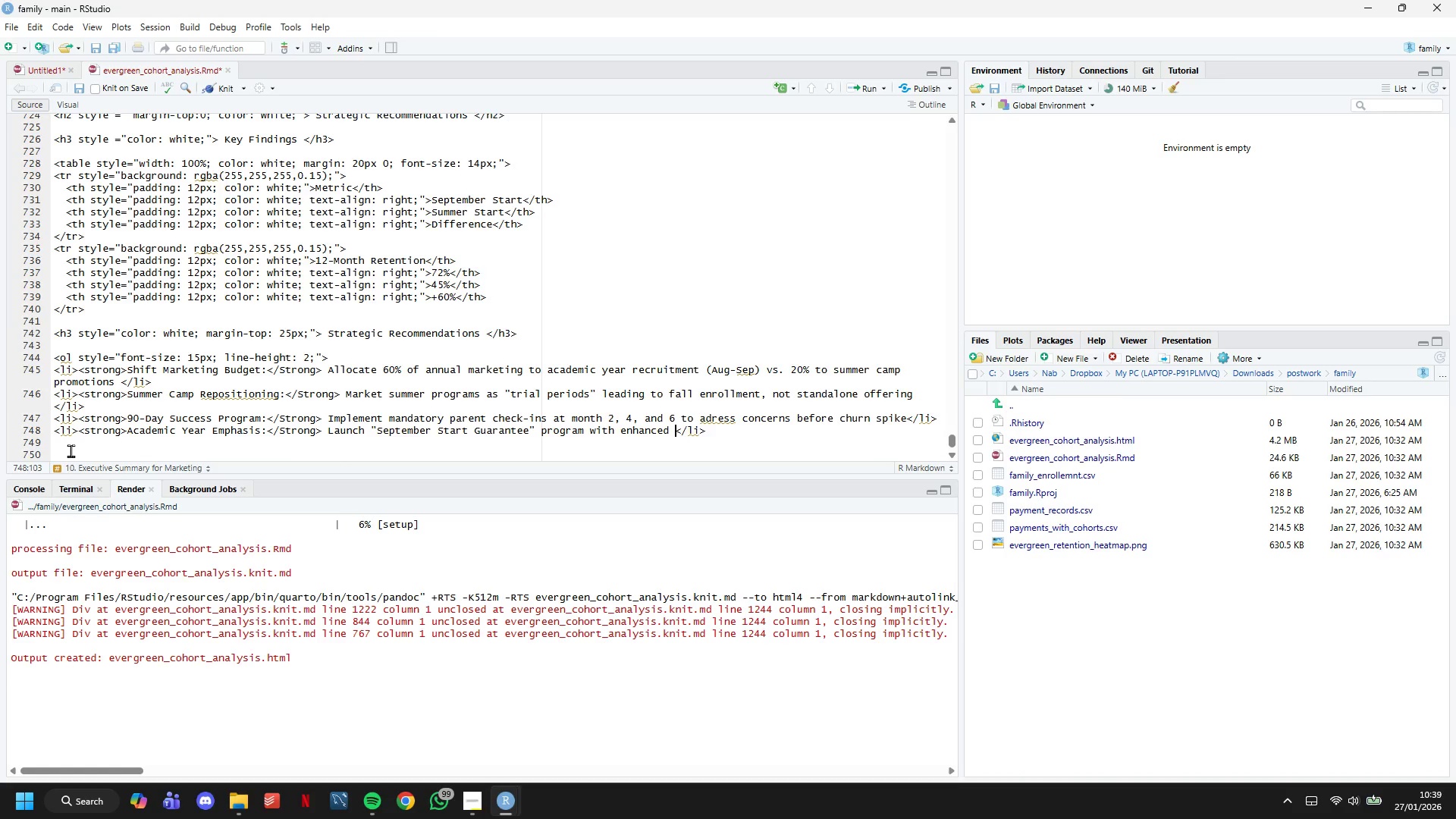 
key(ArrowRight)
 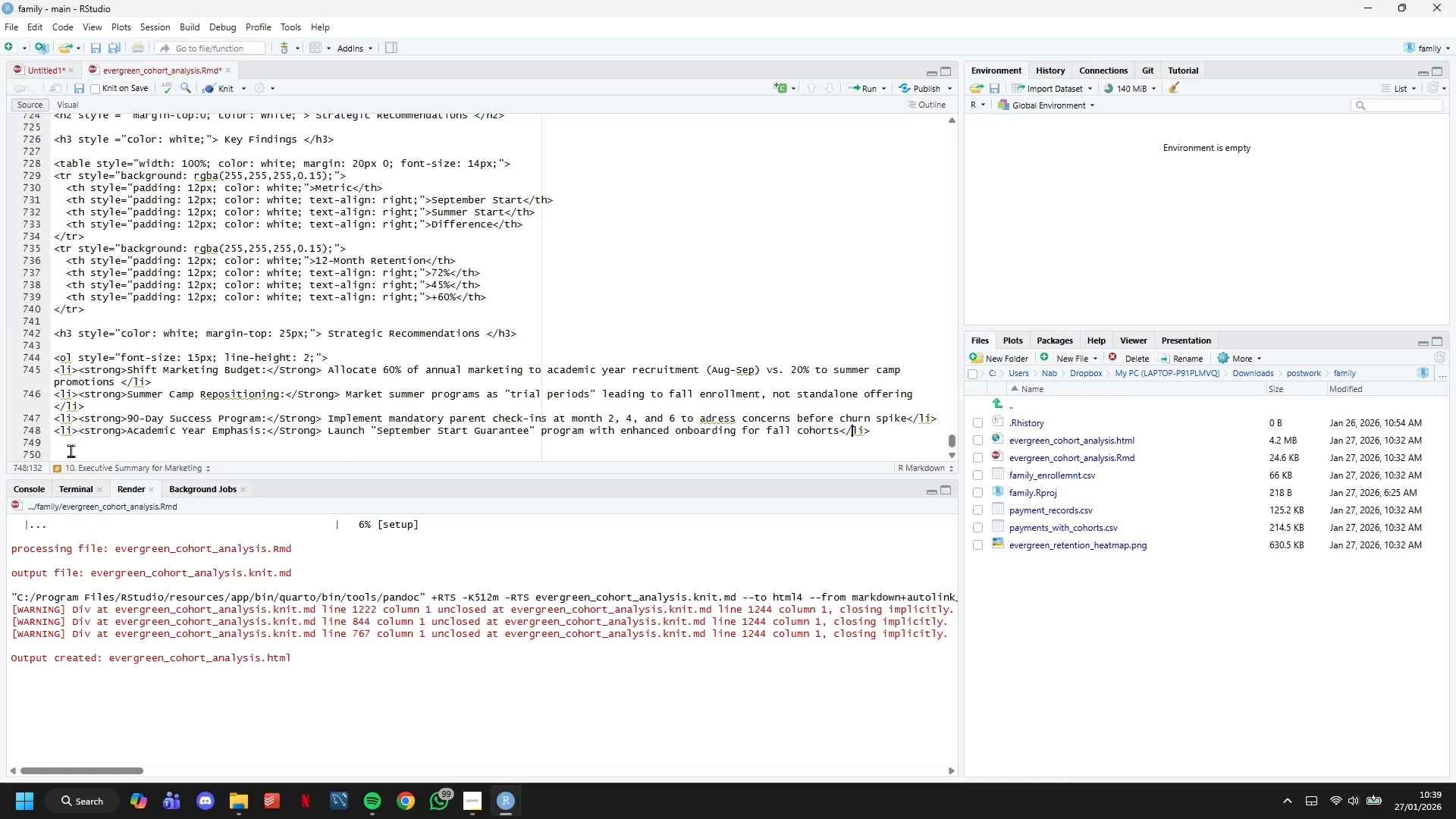 
key(ArrowRight)
 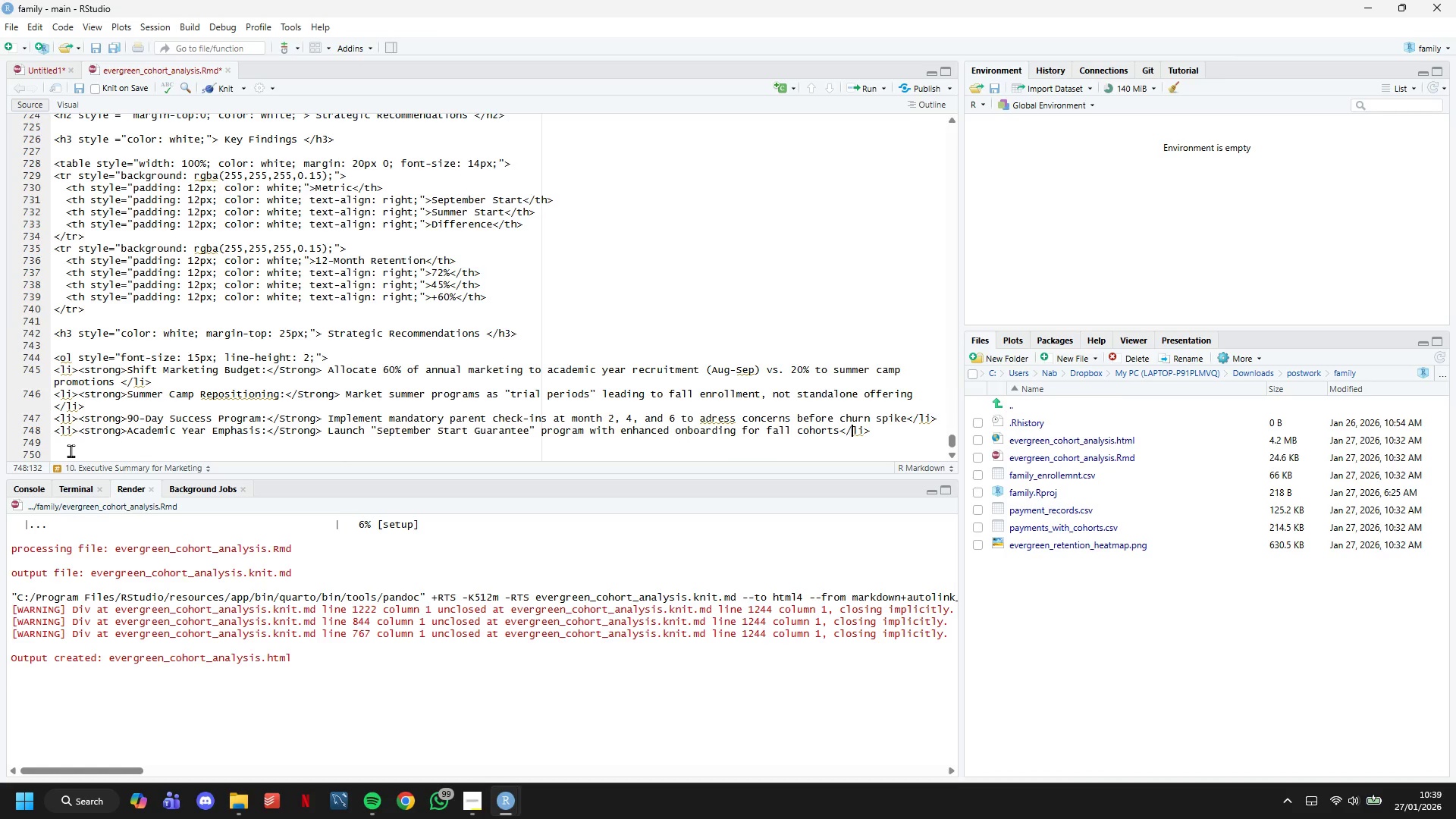 
key(ArrowRight)
 